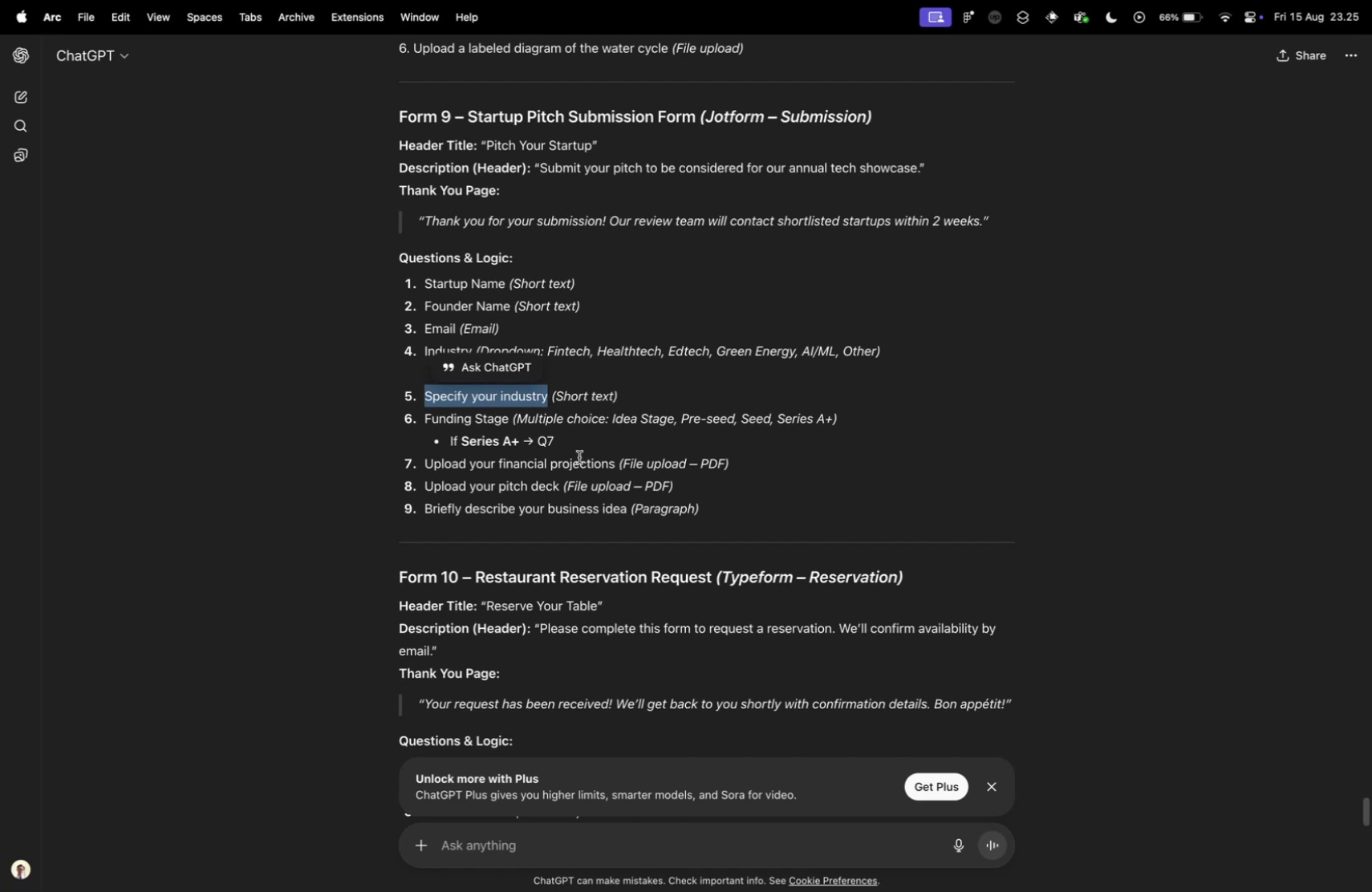 
key(Control+Tab)
 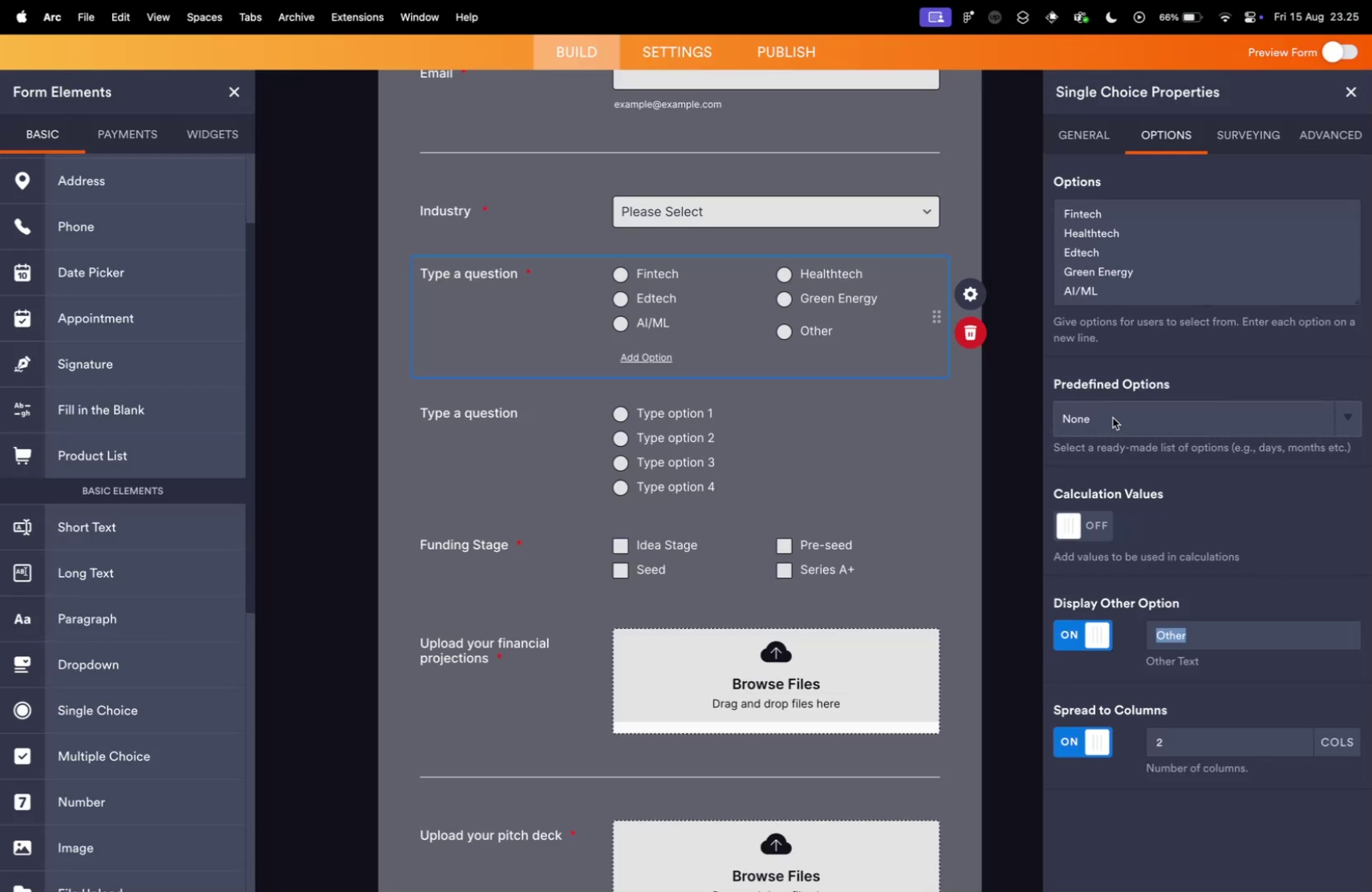 
key(Meta+V)
 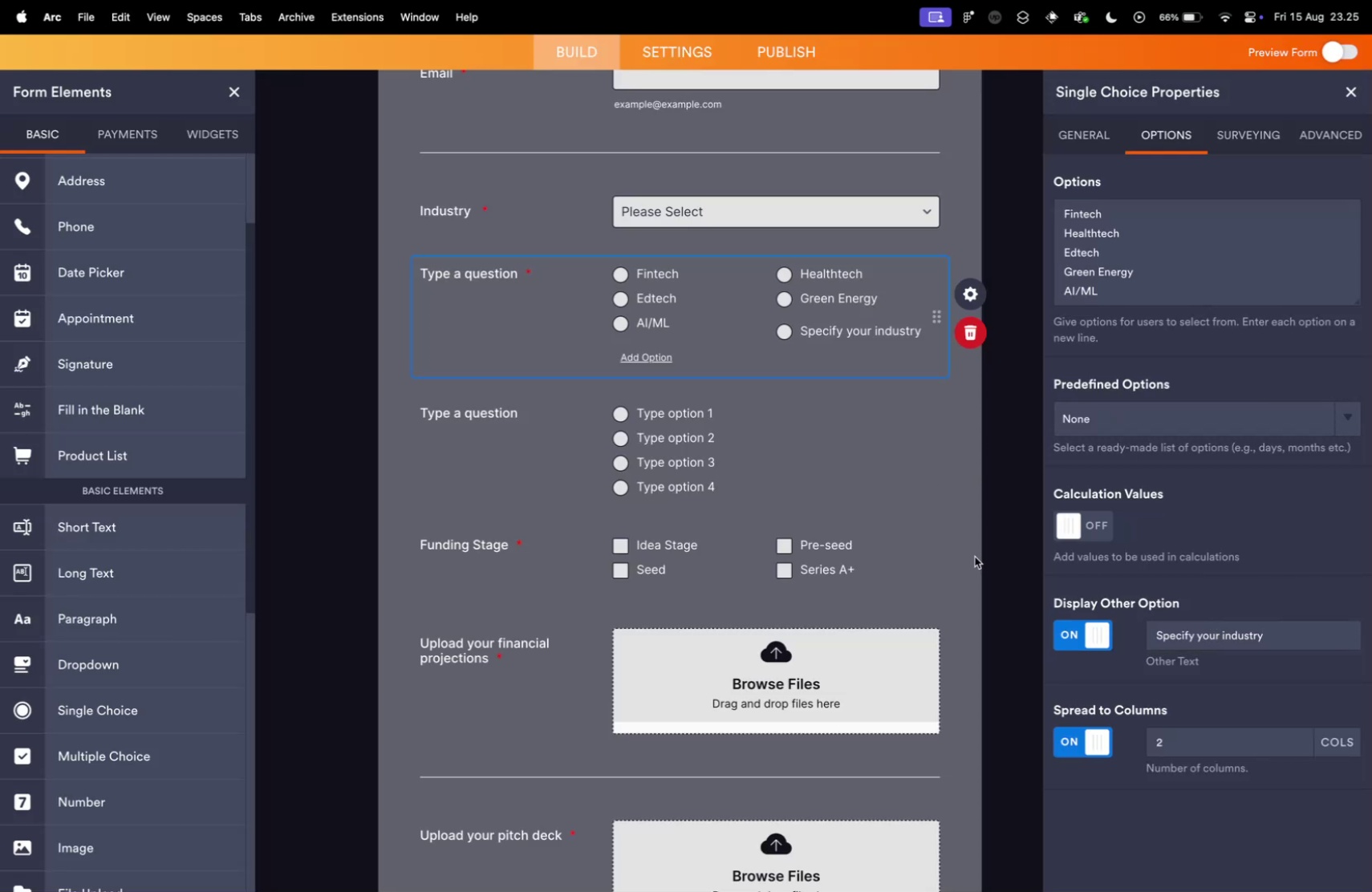 
key(Meta+Z)
 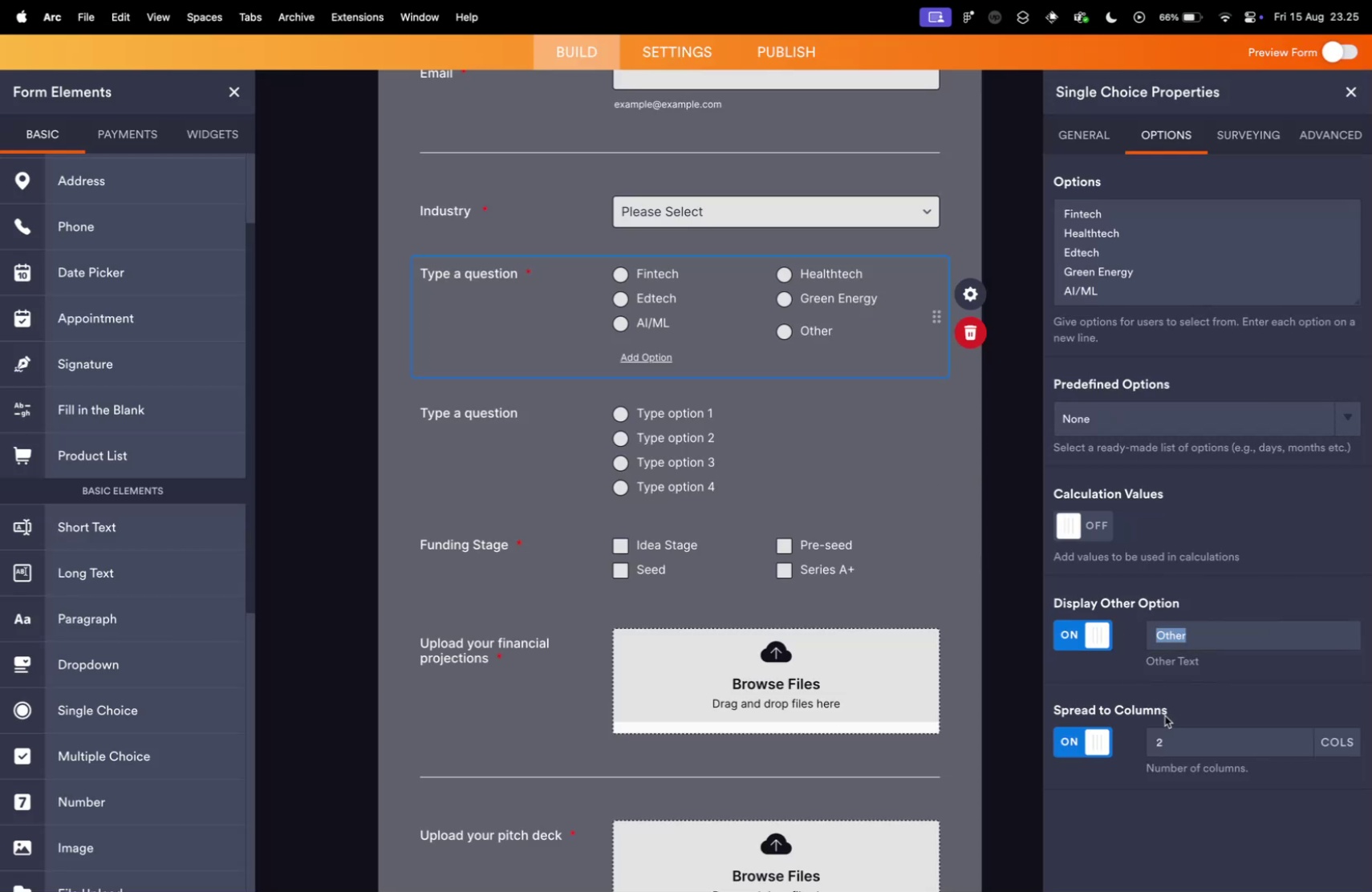 
left_click([1118, 675])
 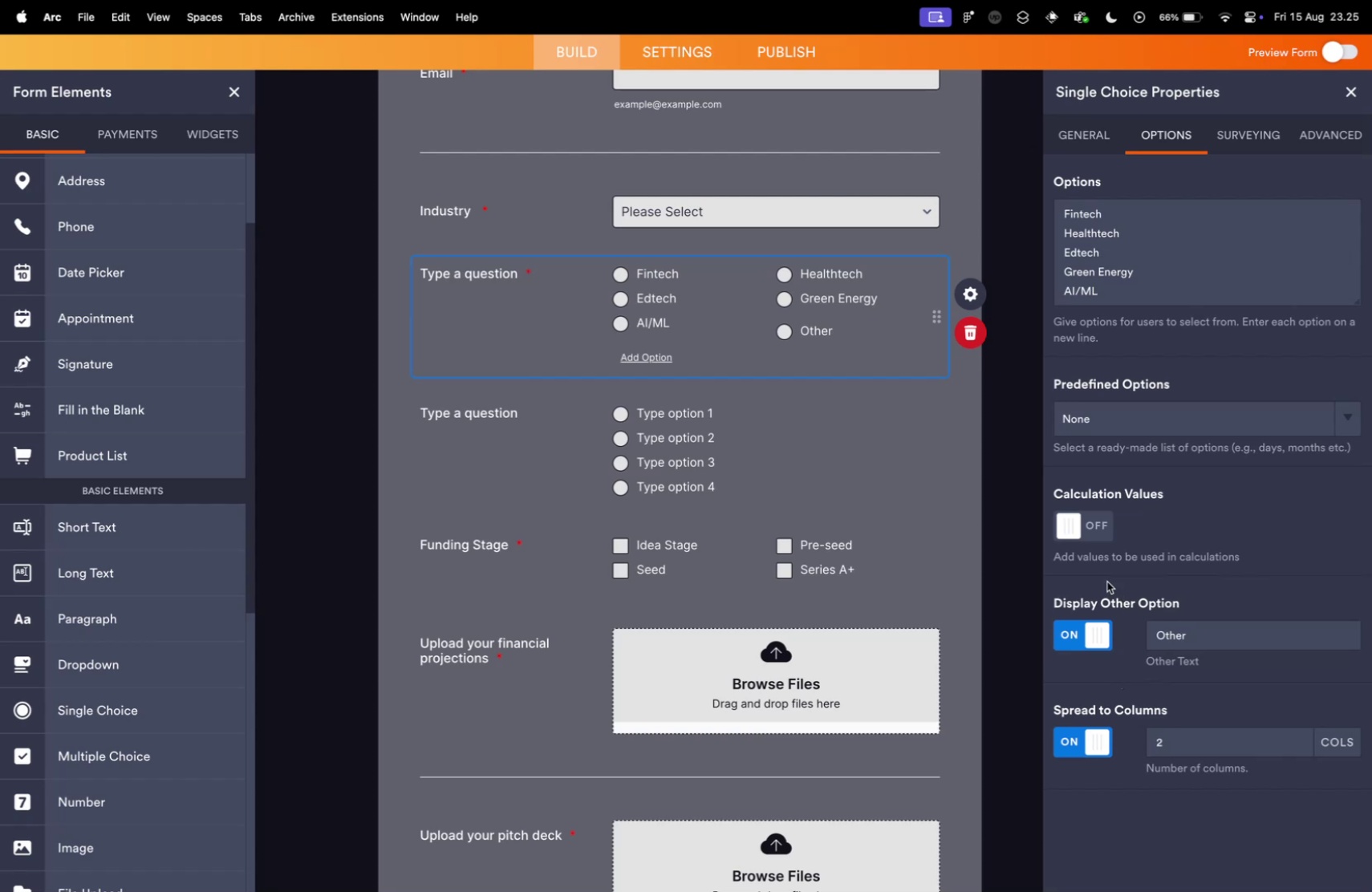 
left_click([1096, 521])
 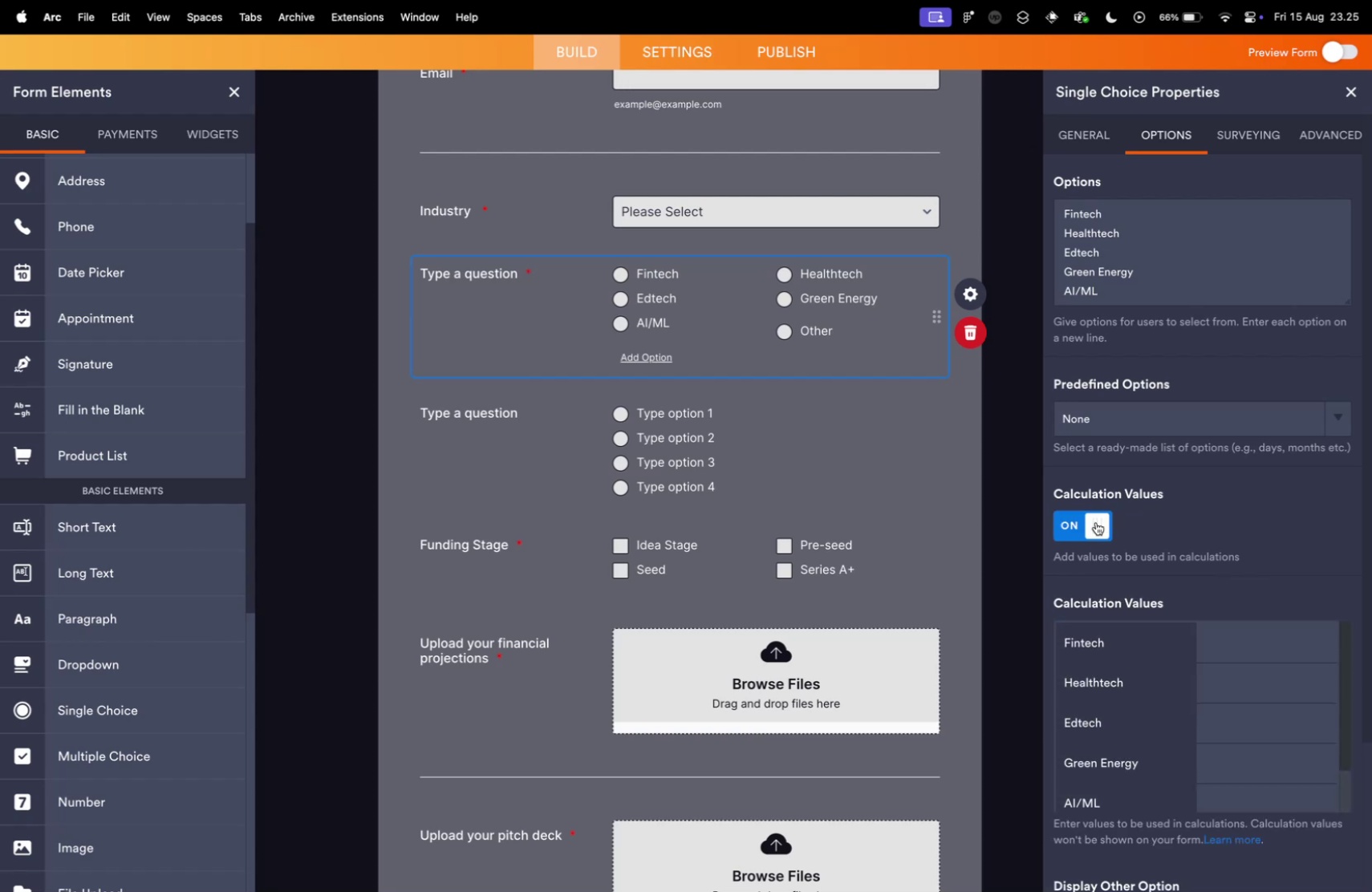 
left_click([1096, 521])
 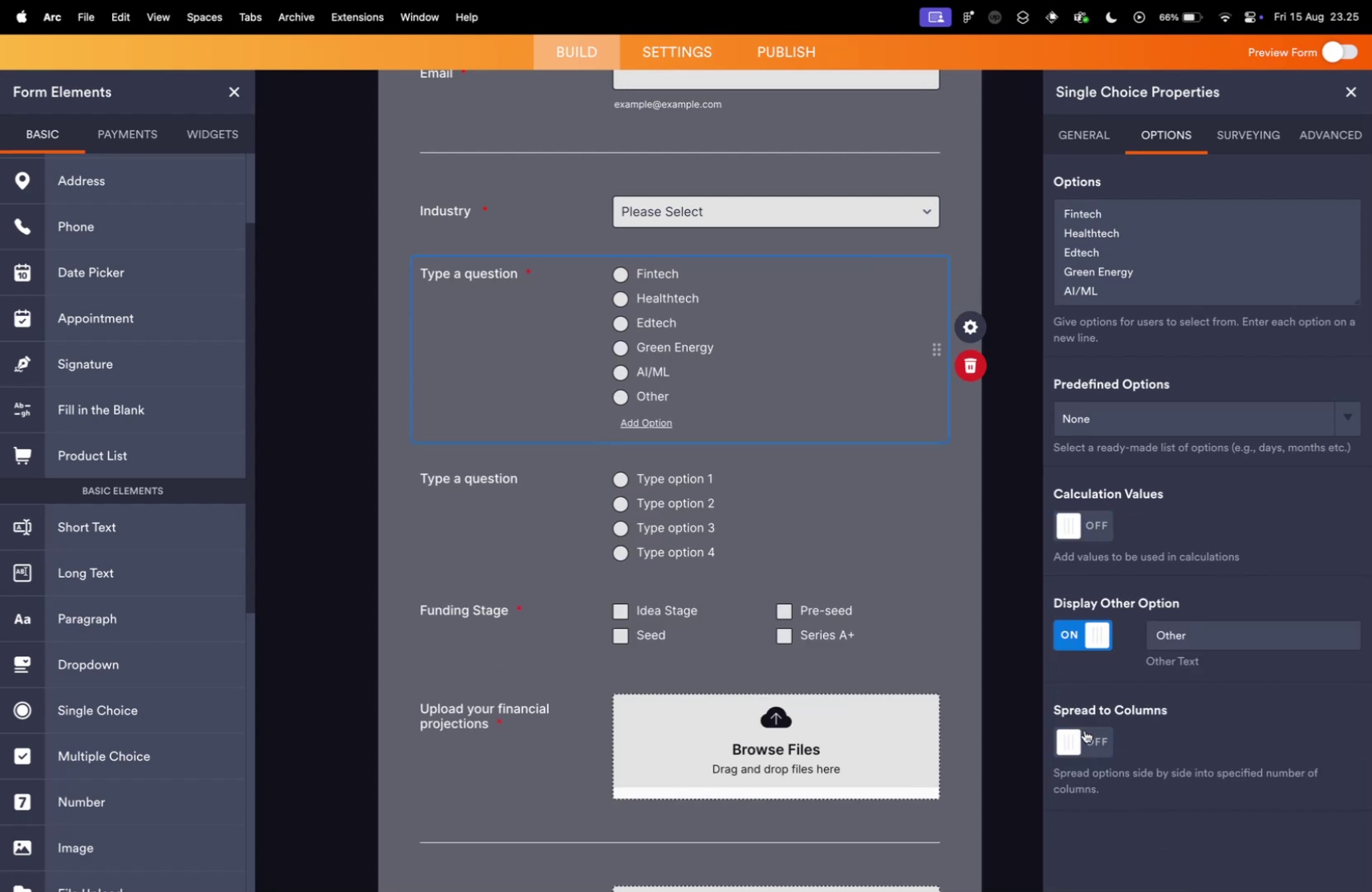 
left_click([813, 522])
 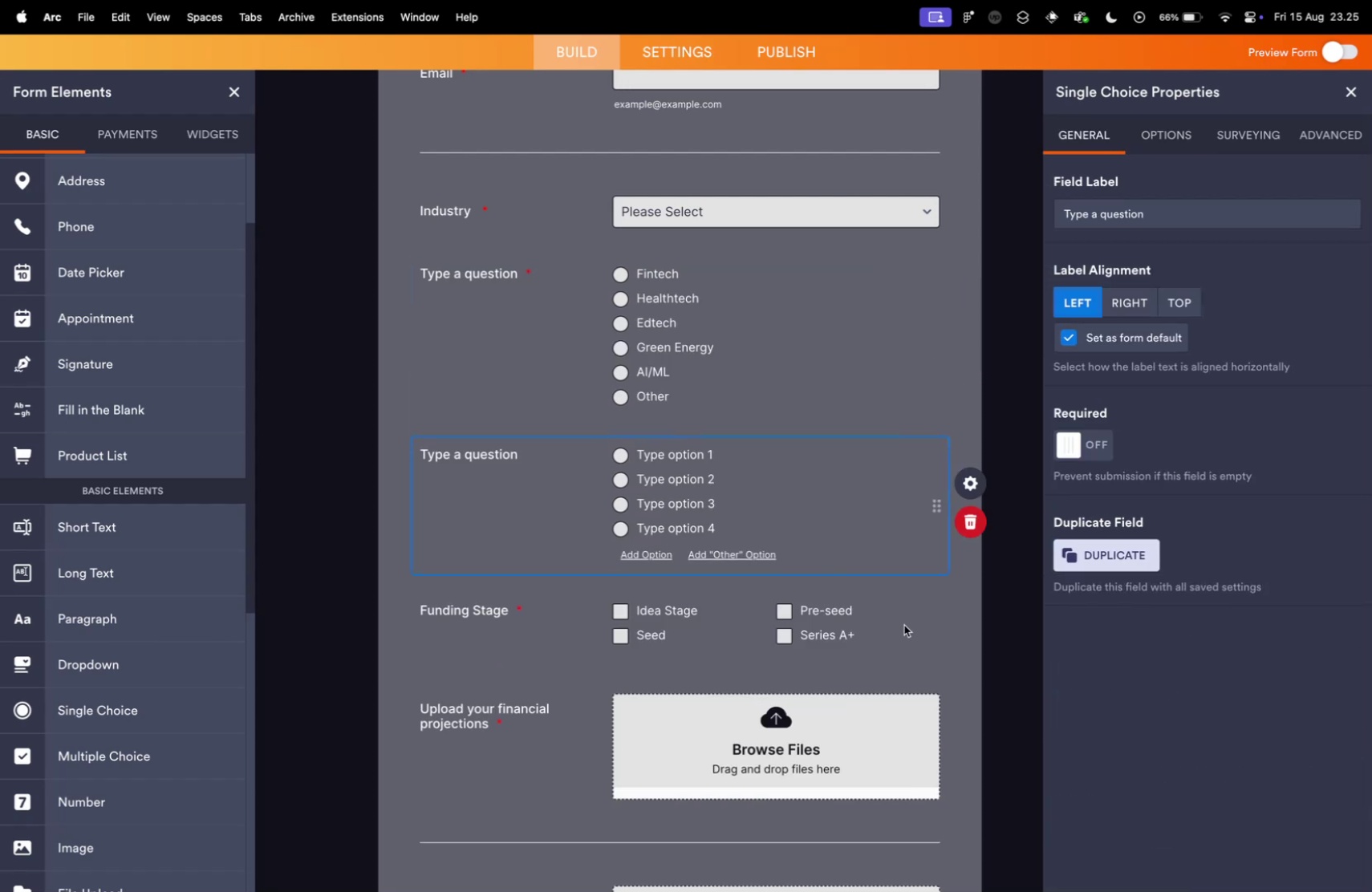 
left_click([904, 624])
 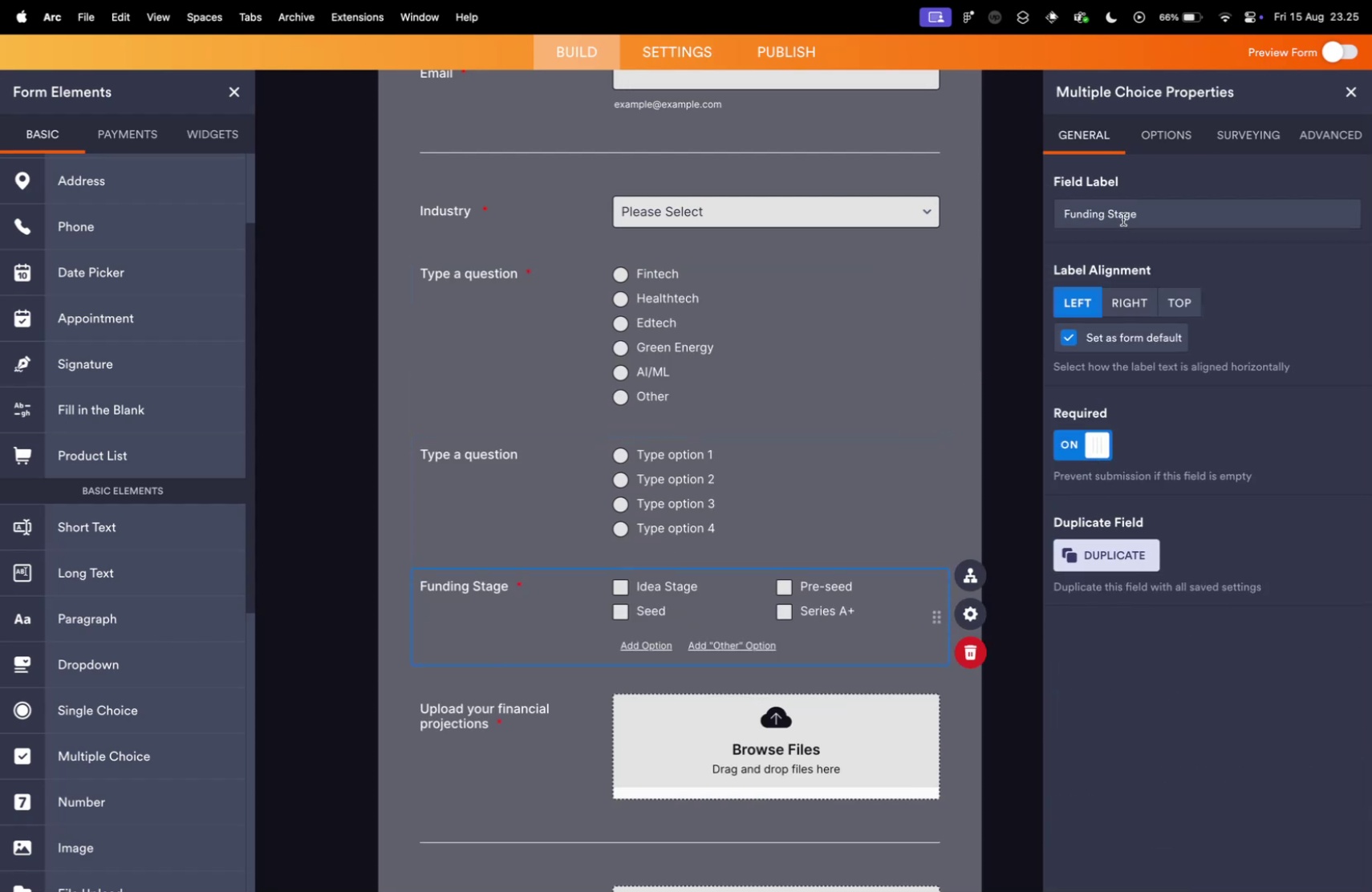 
left_click([1158, 150])
 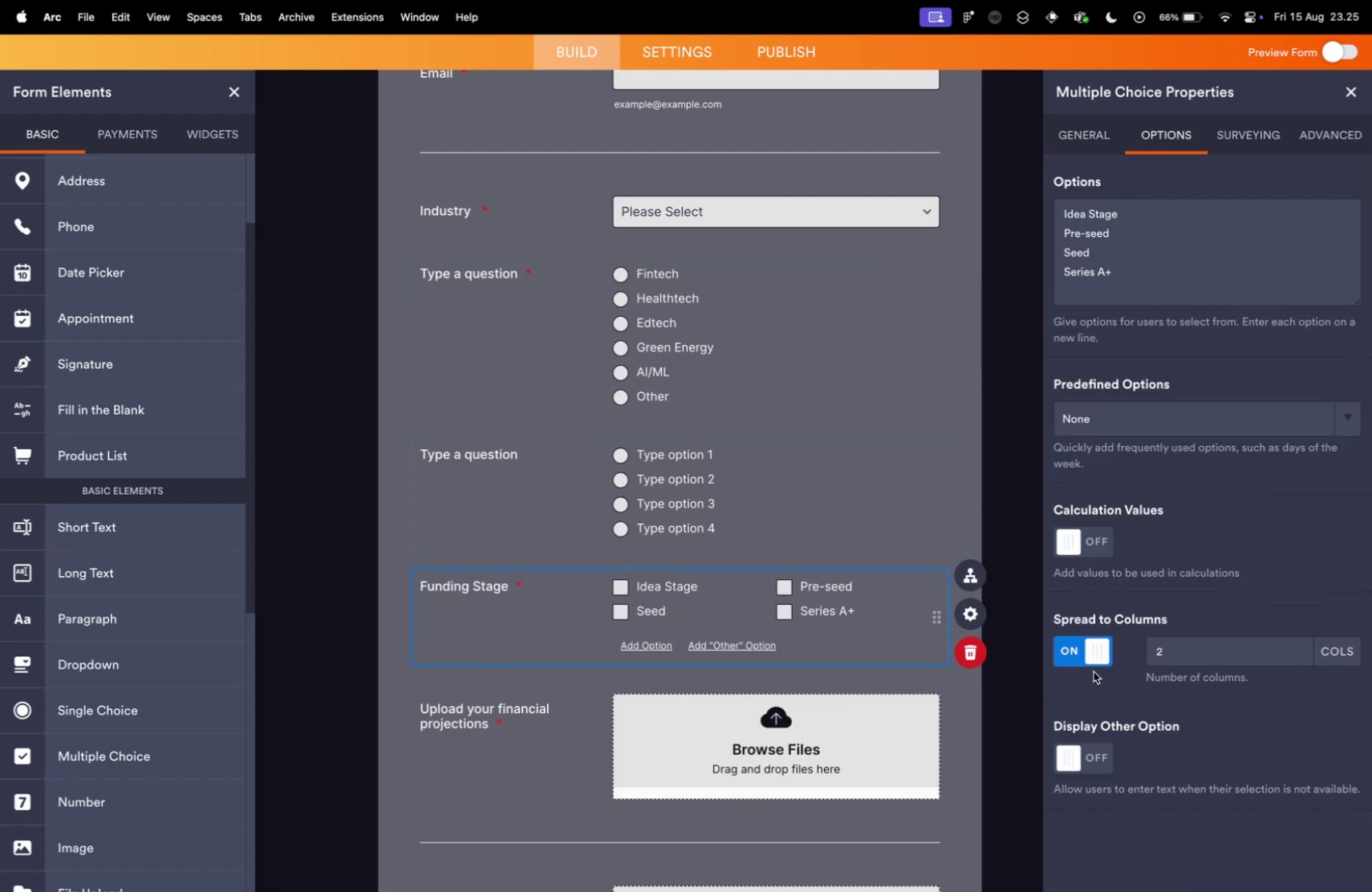 
left_click([1086, 655])
 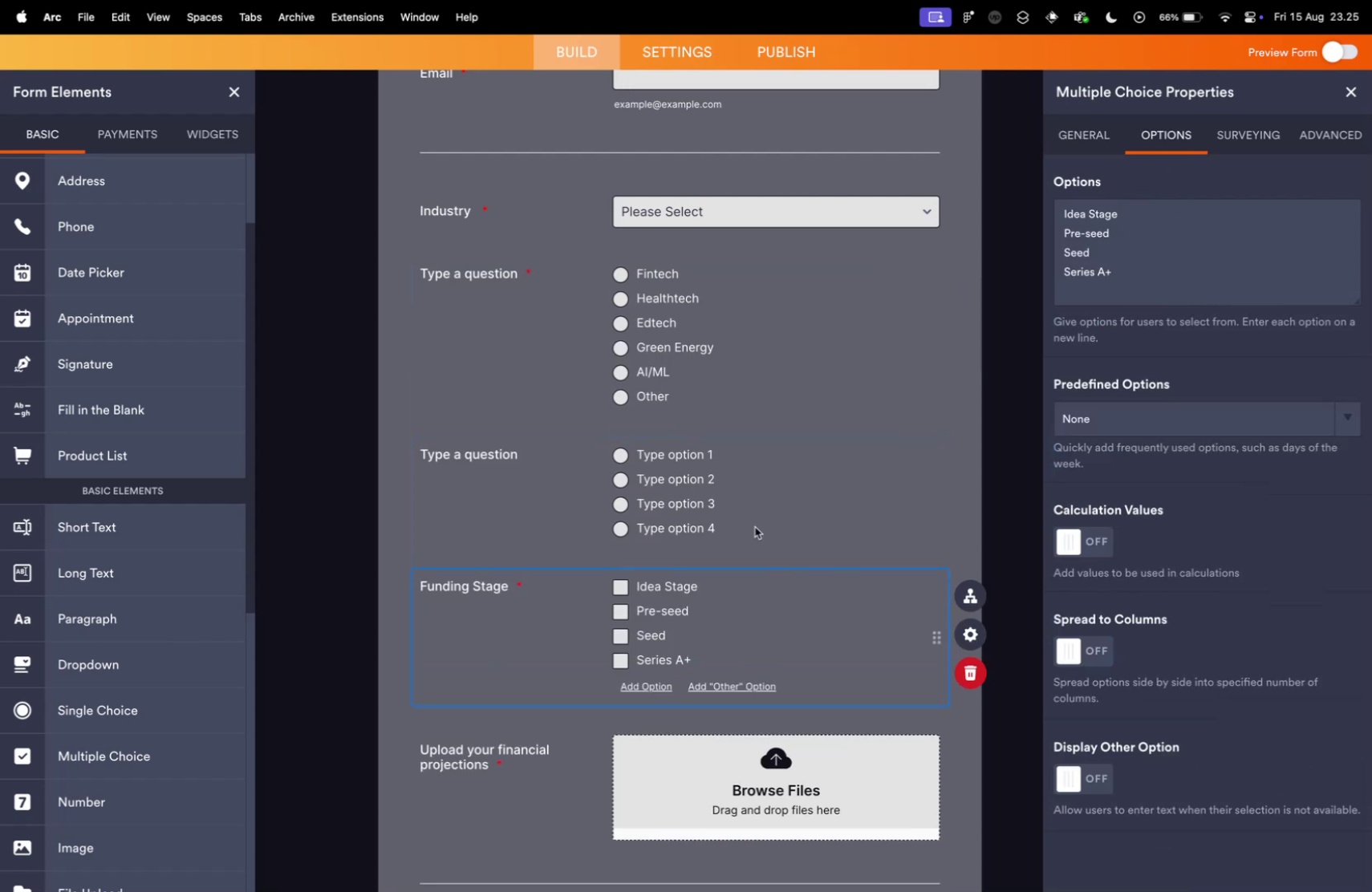 
left_click([790, 547])
 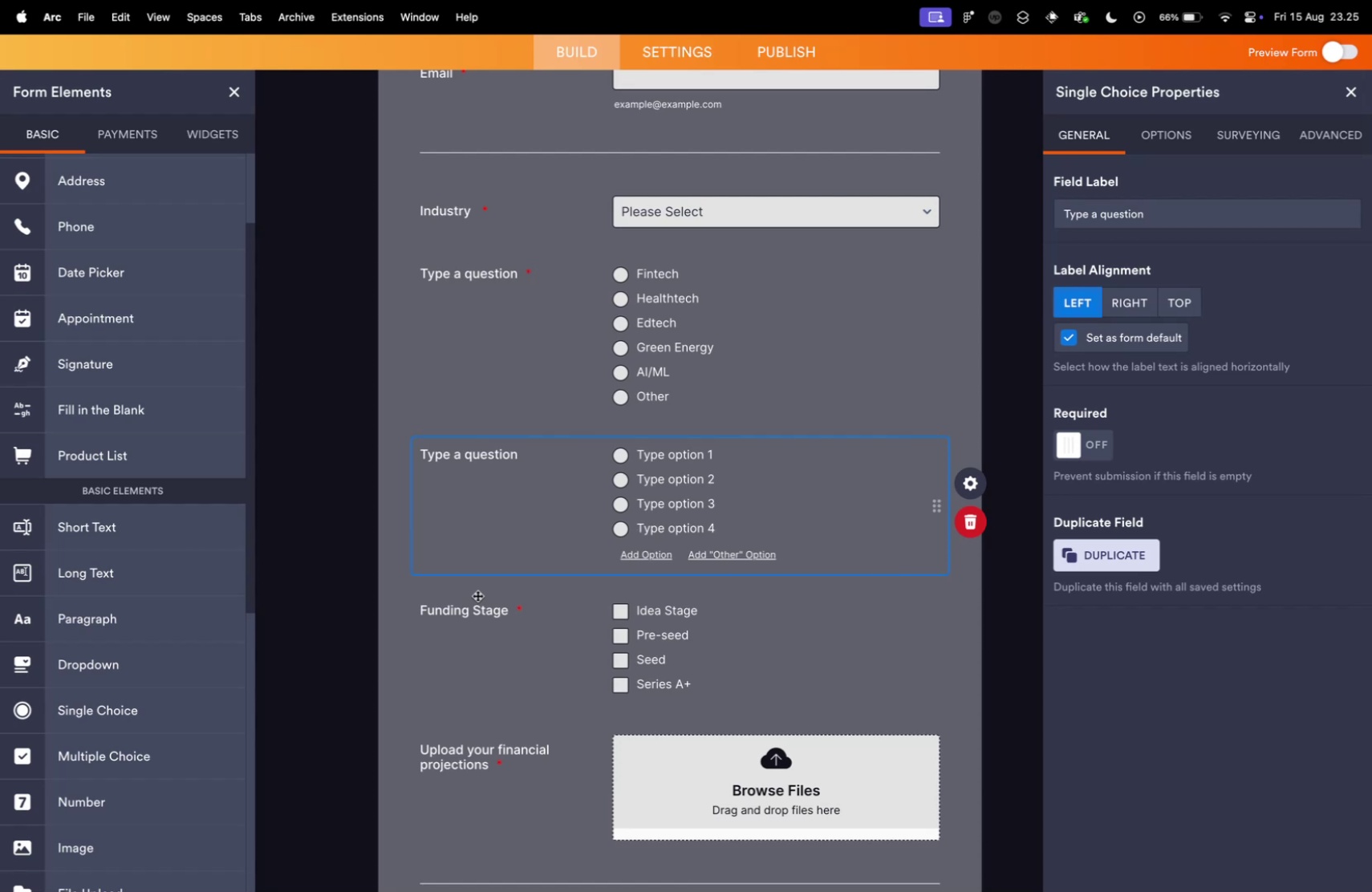 
left_click([482, 606])
 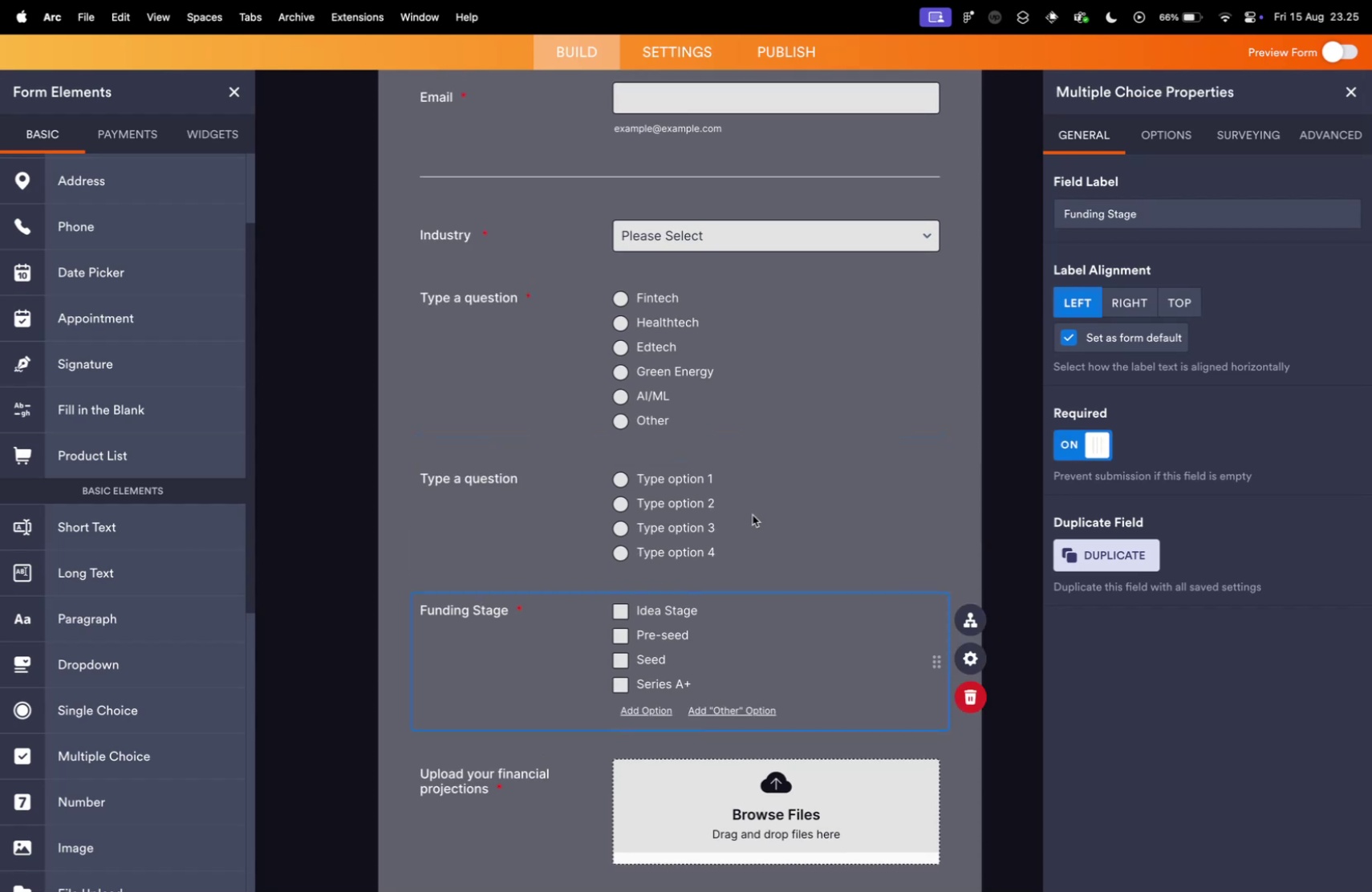 
left_click([791, 481])
 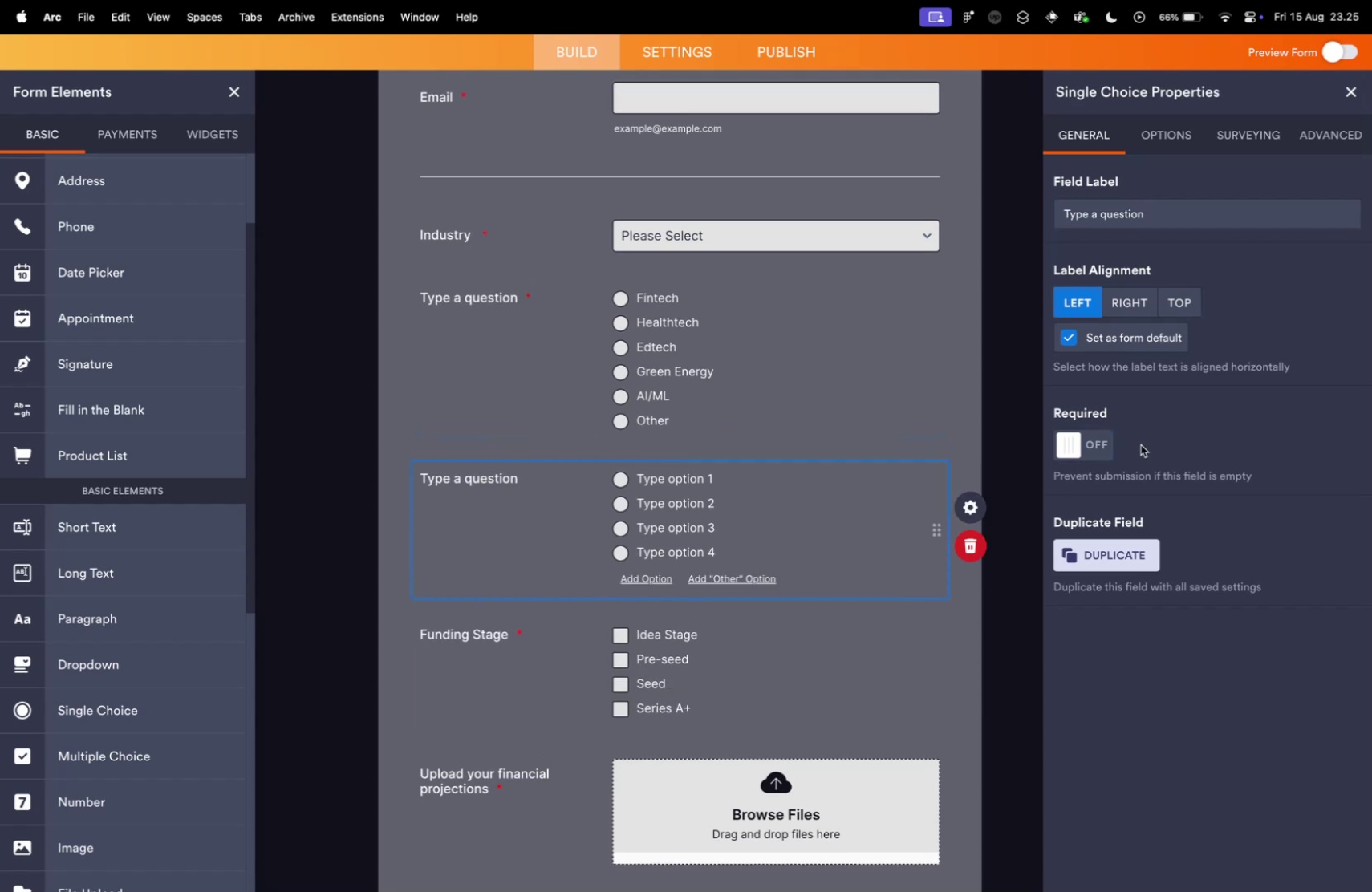 
left_click([1085, 440])
 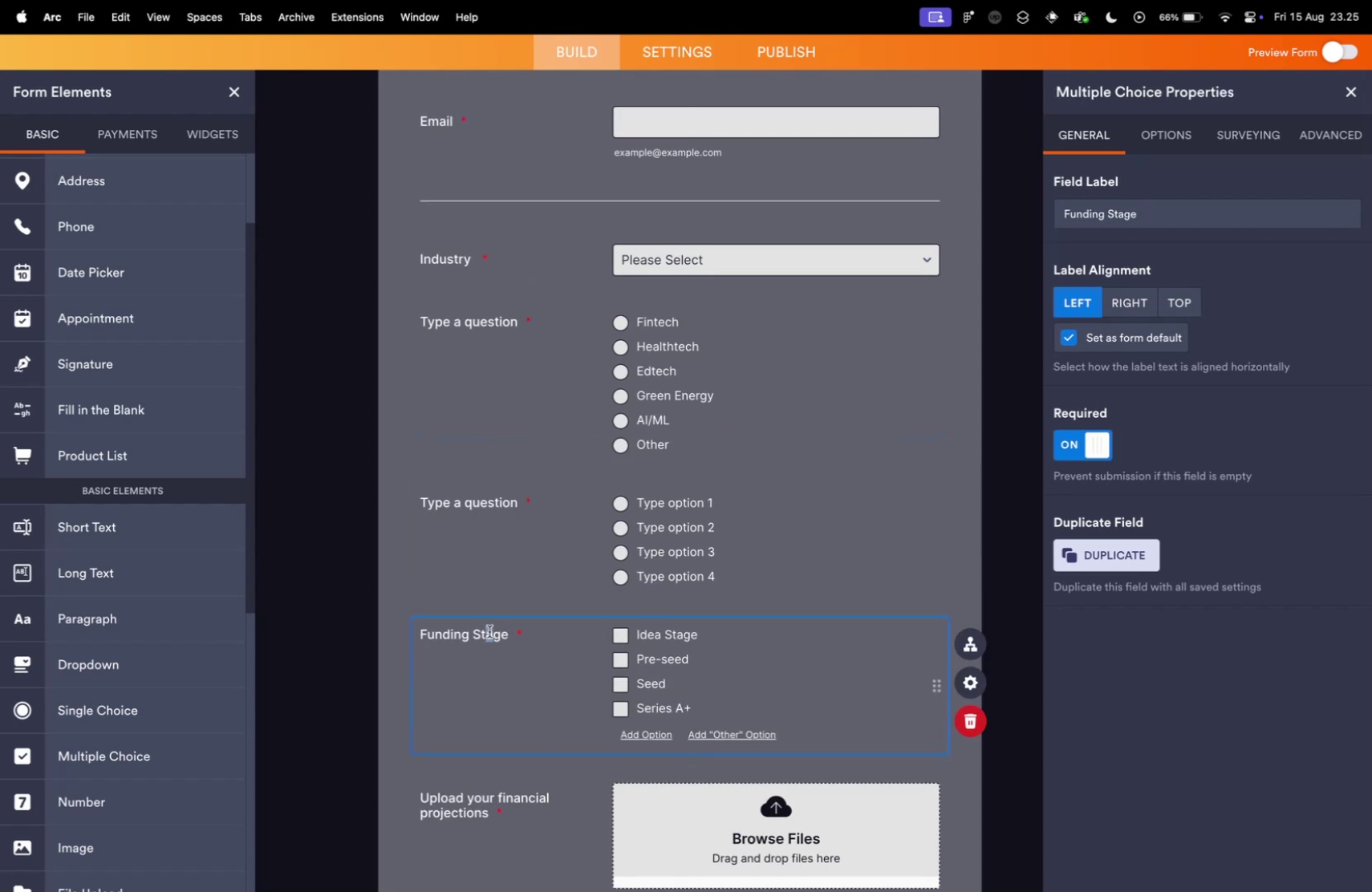 
key(Meta+C)
 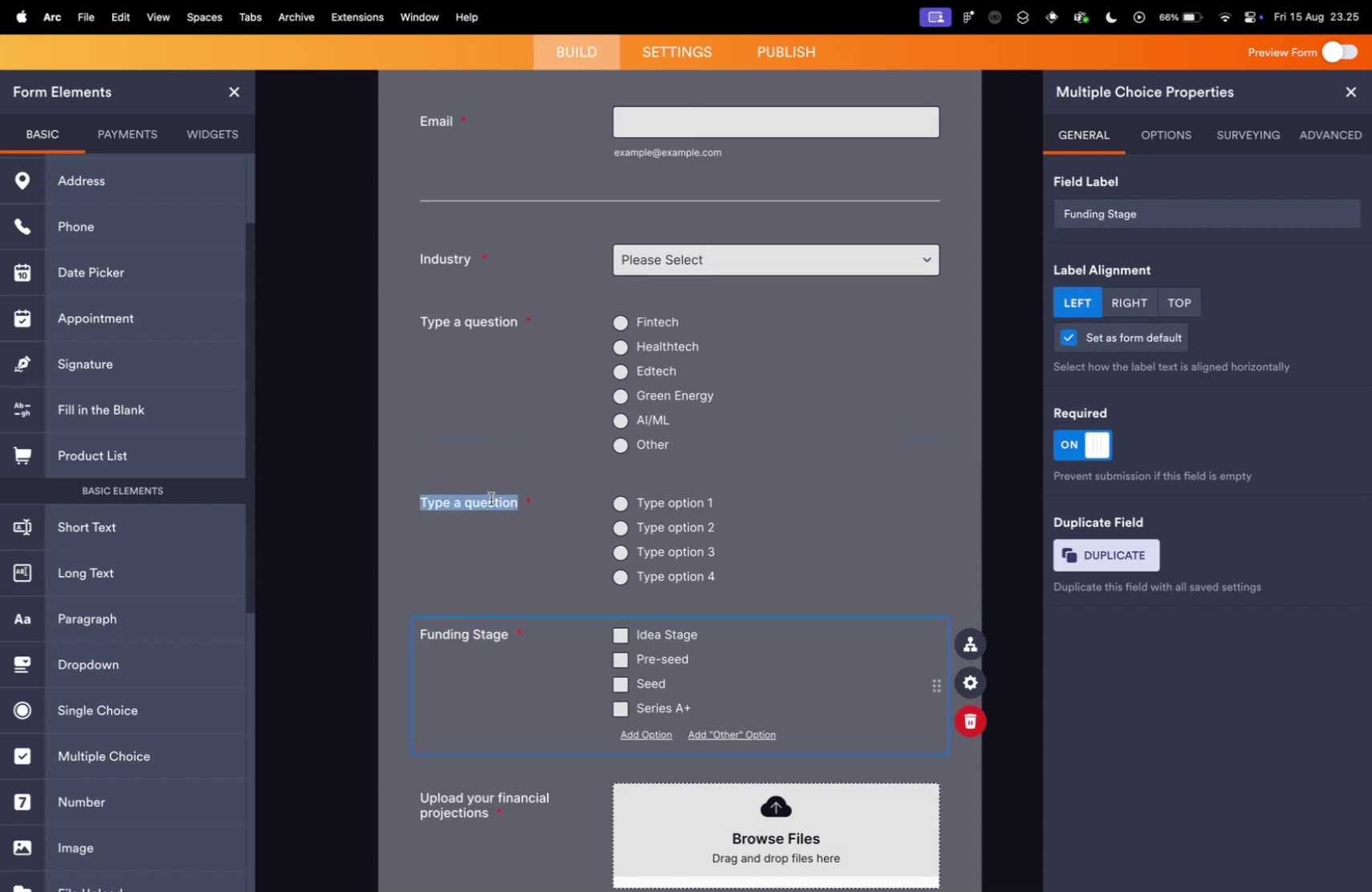 
double_click([491, 498])
 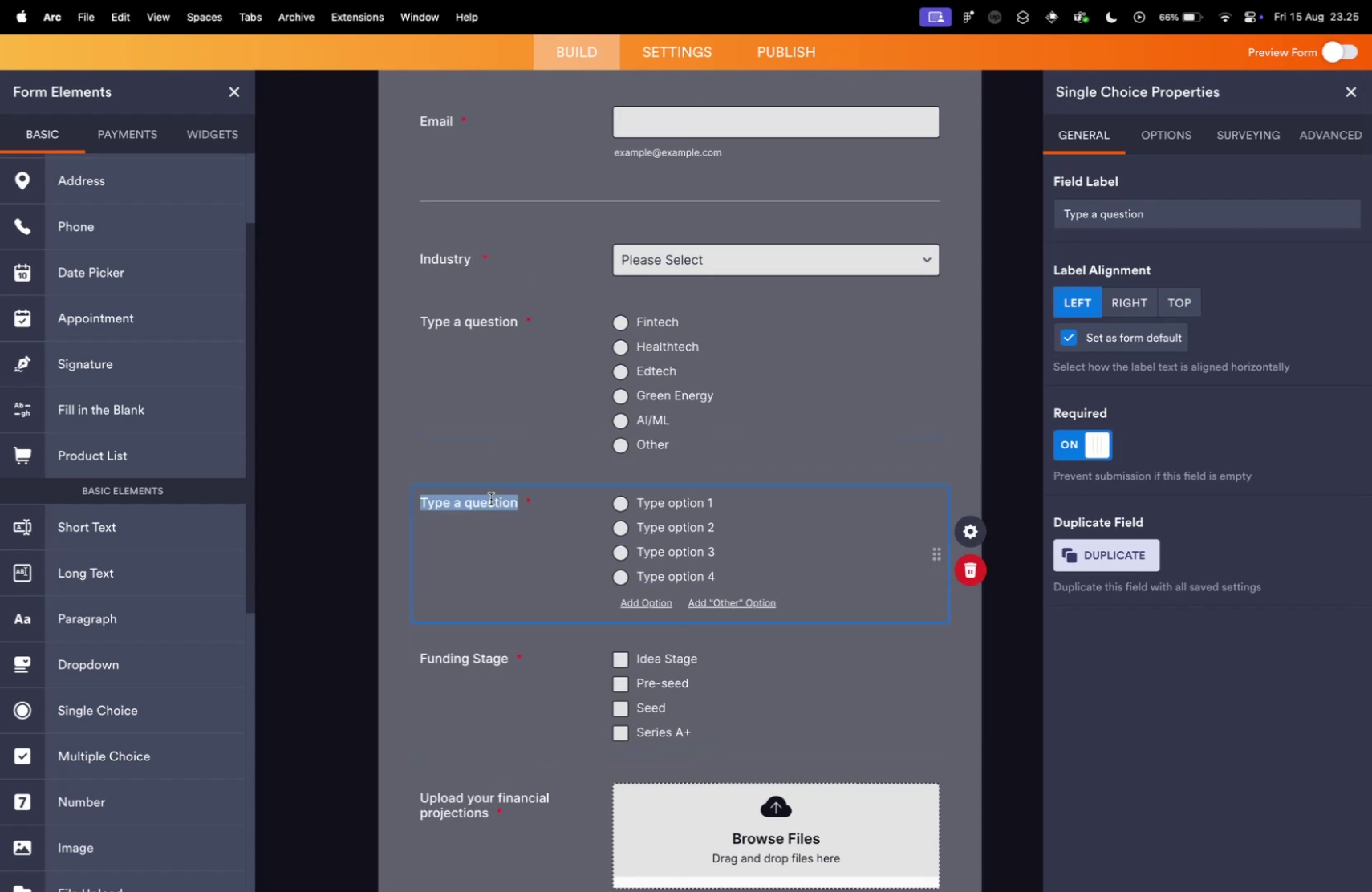 
key(Meta+V)
 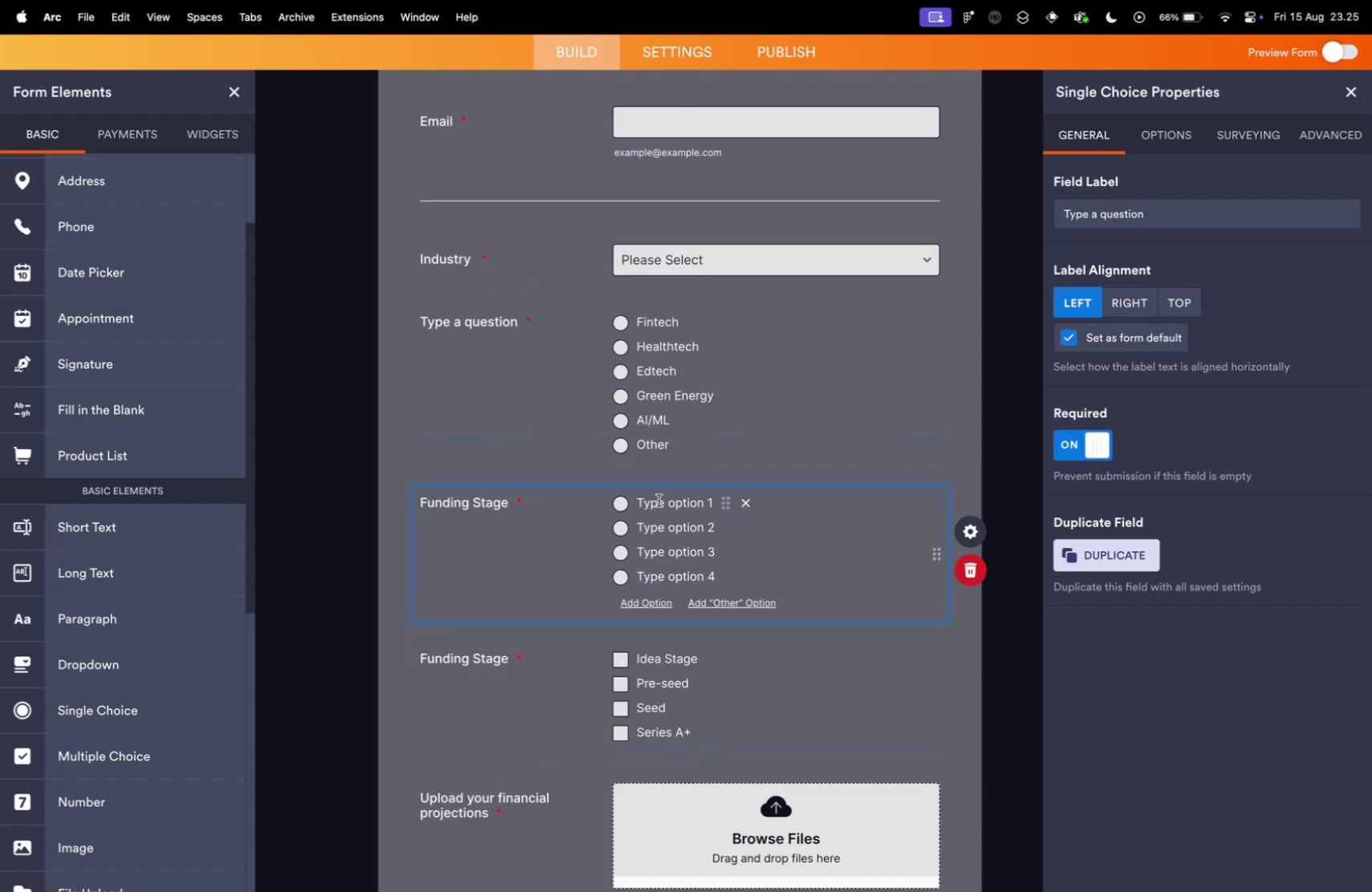 
double_click([659, 500])
 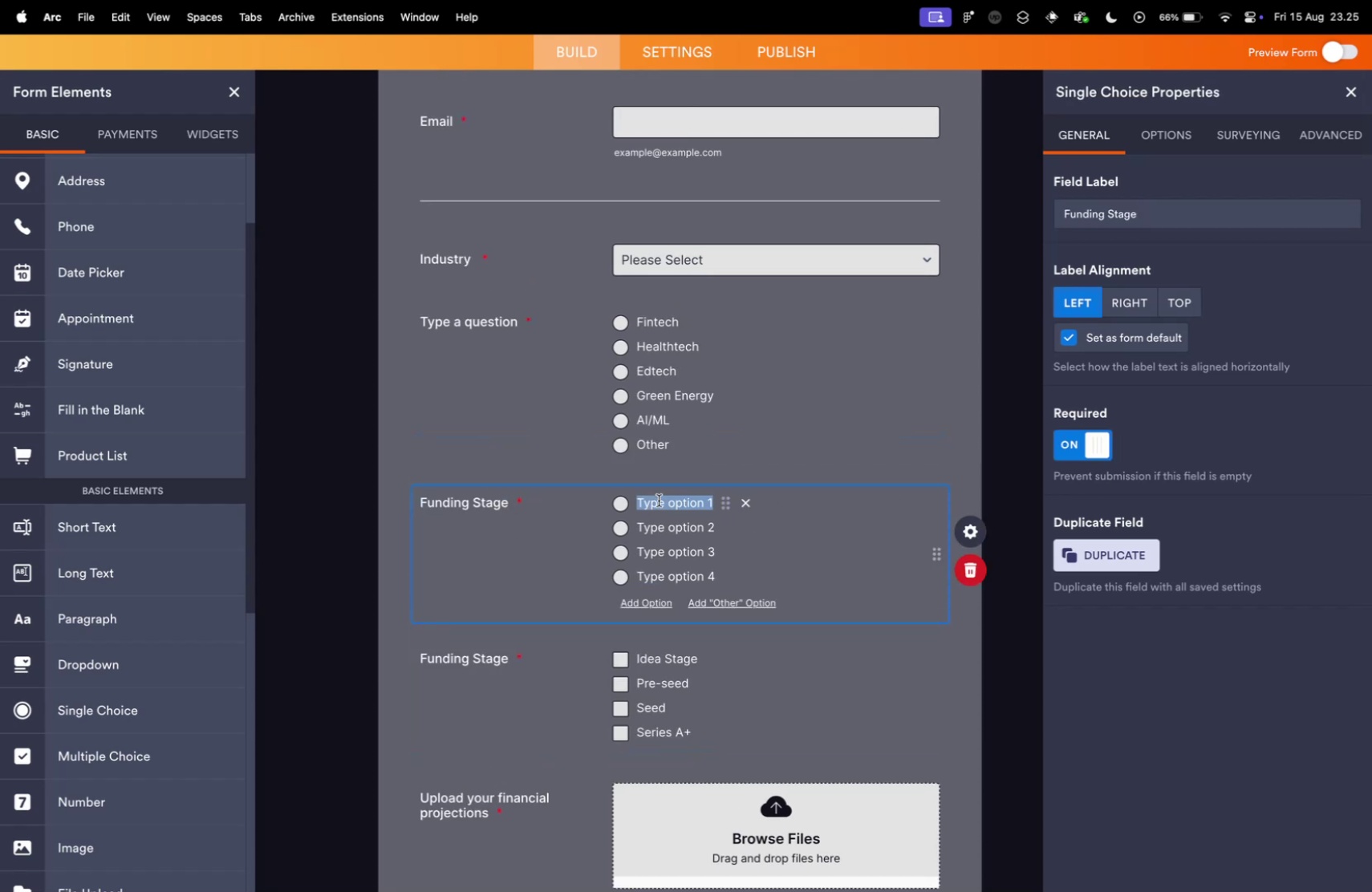 
type(Idea Stagfe)
key(Backspace)
key(Backspace)
type(e)
key(Tab)
key(Tab)
type(Pre-seed)
key(Tab)
key(Tab)
type(Seed)
key(Tab)
key(Tab)
type(Series A+)
 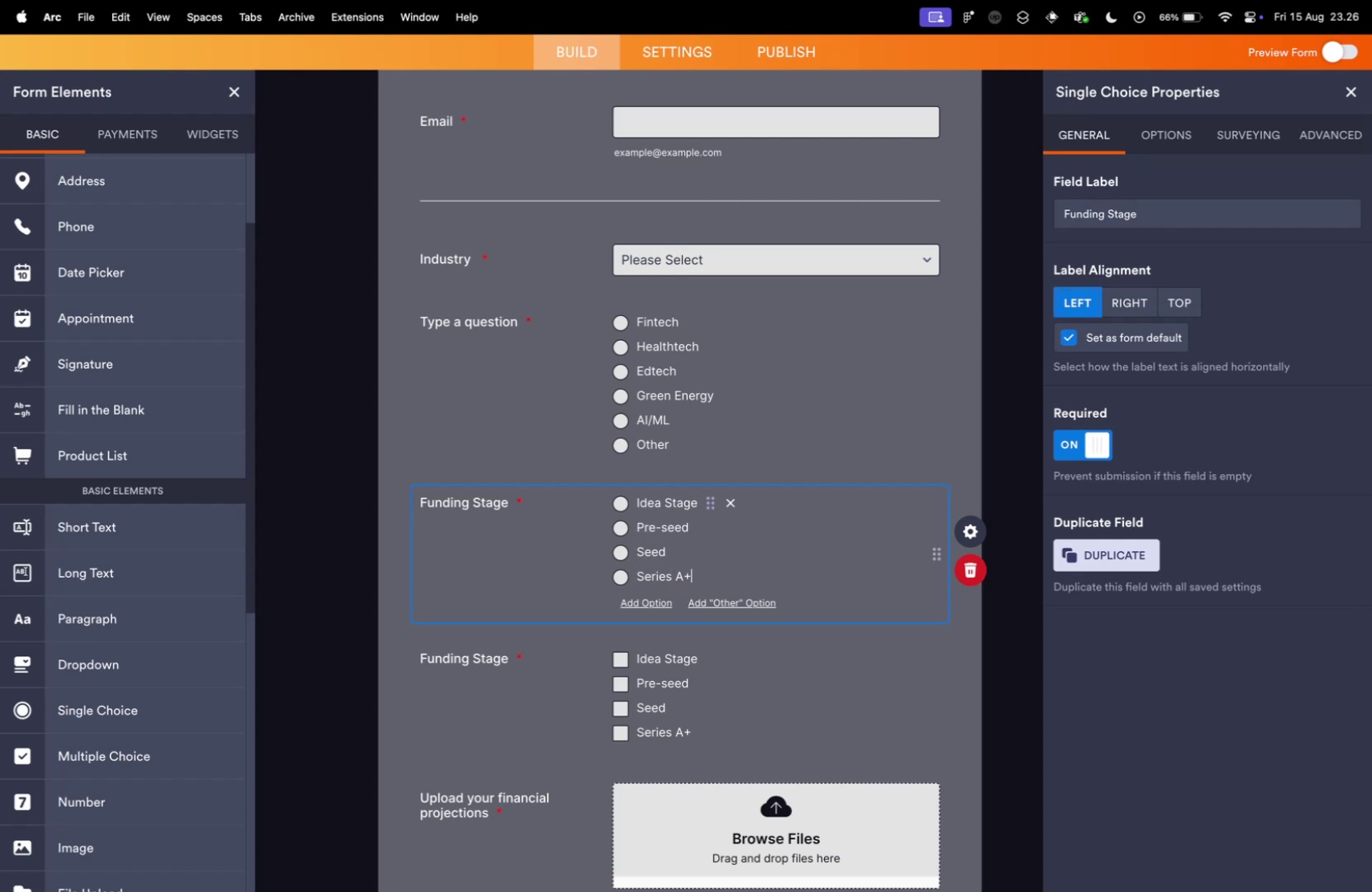 
left_click([895, 675])
 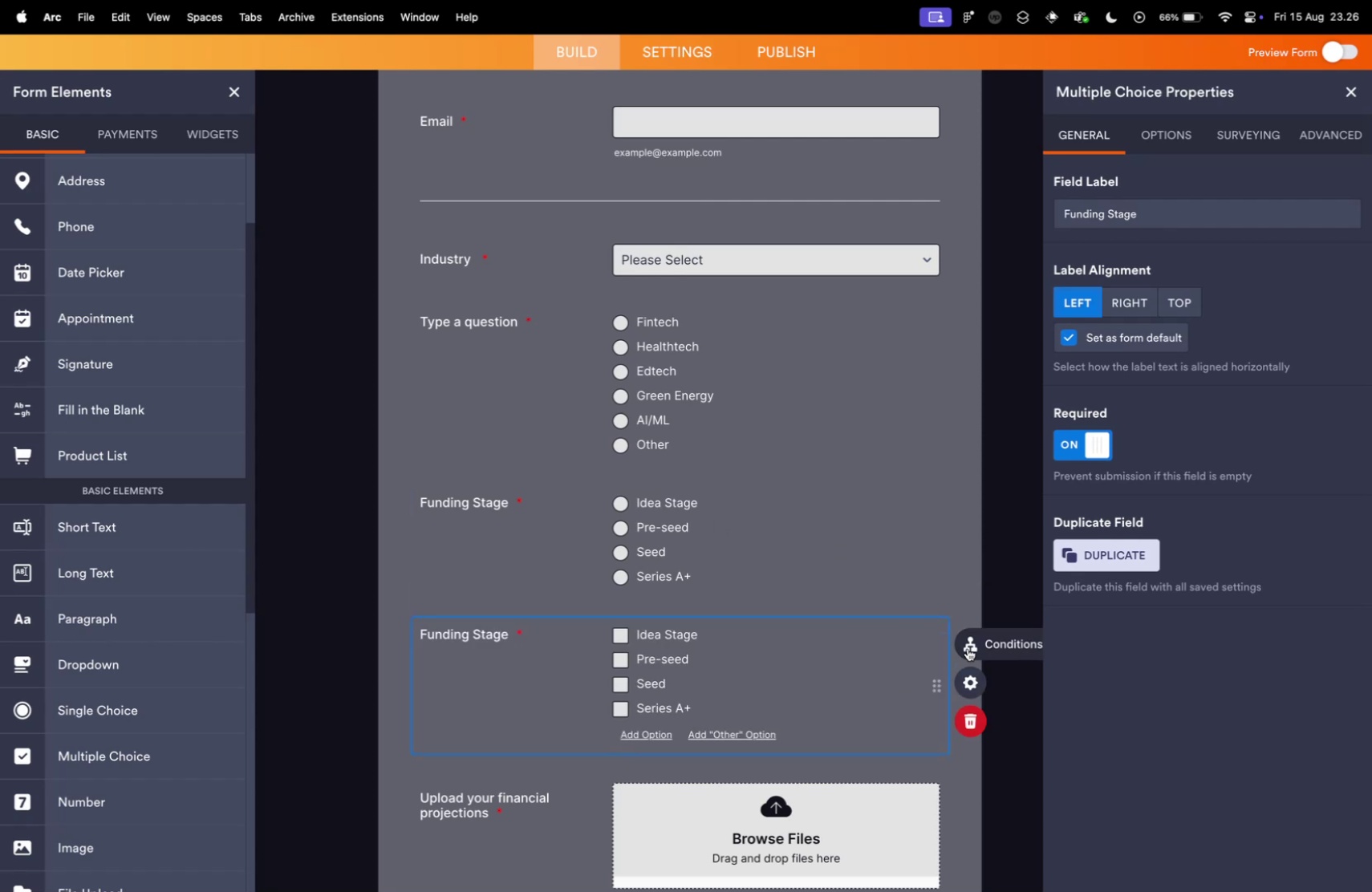 
left_click([968, 647])
 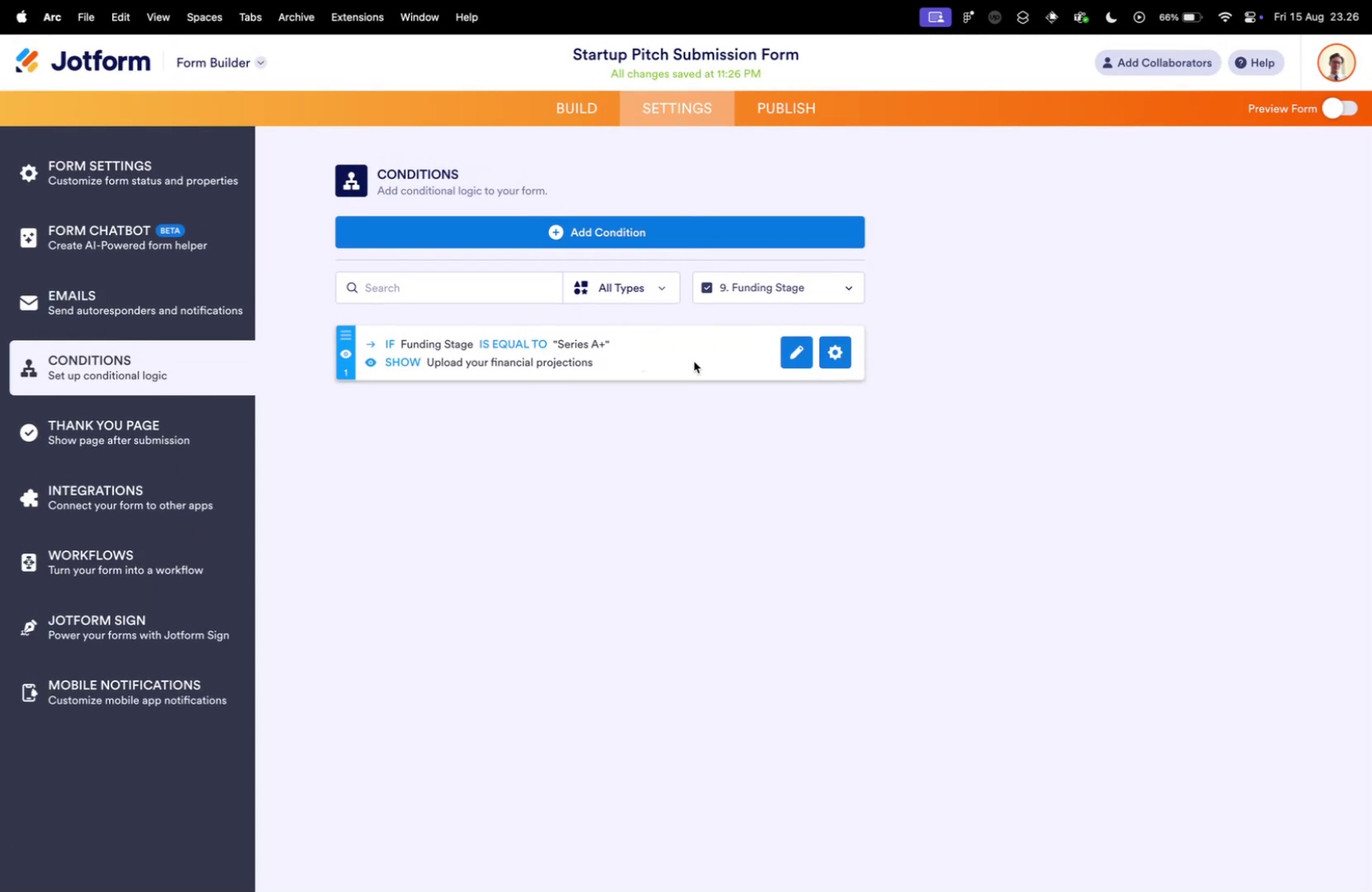 
left_click([794, 346])
 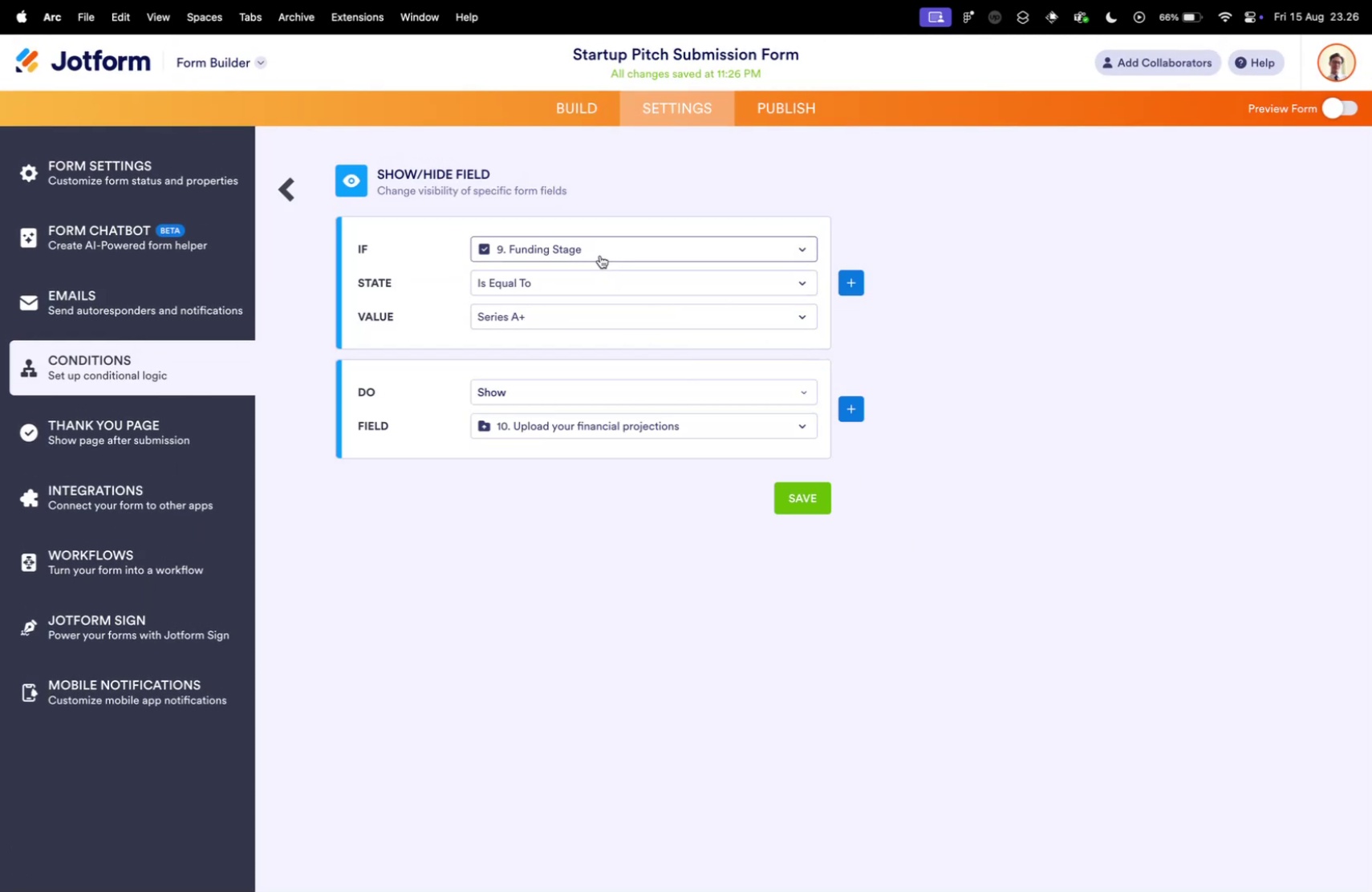 
left_click([599, 249])
 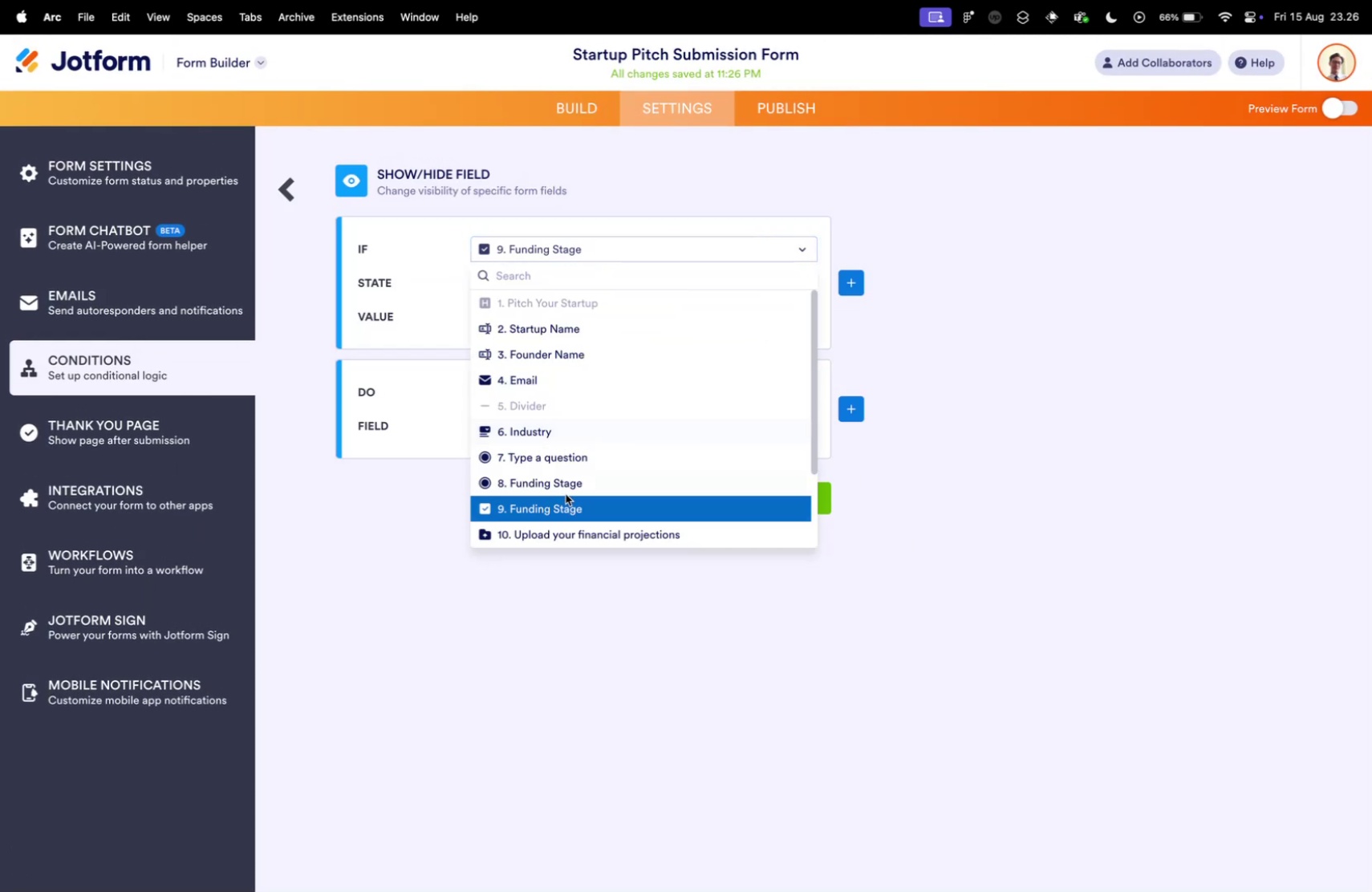 
left_click([564, 480])
 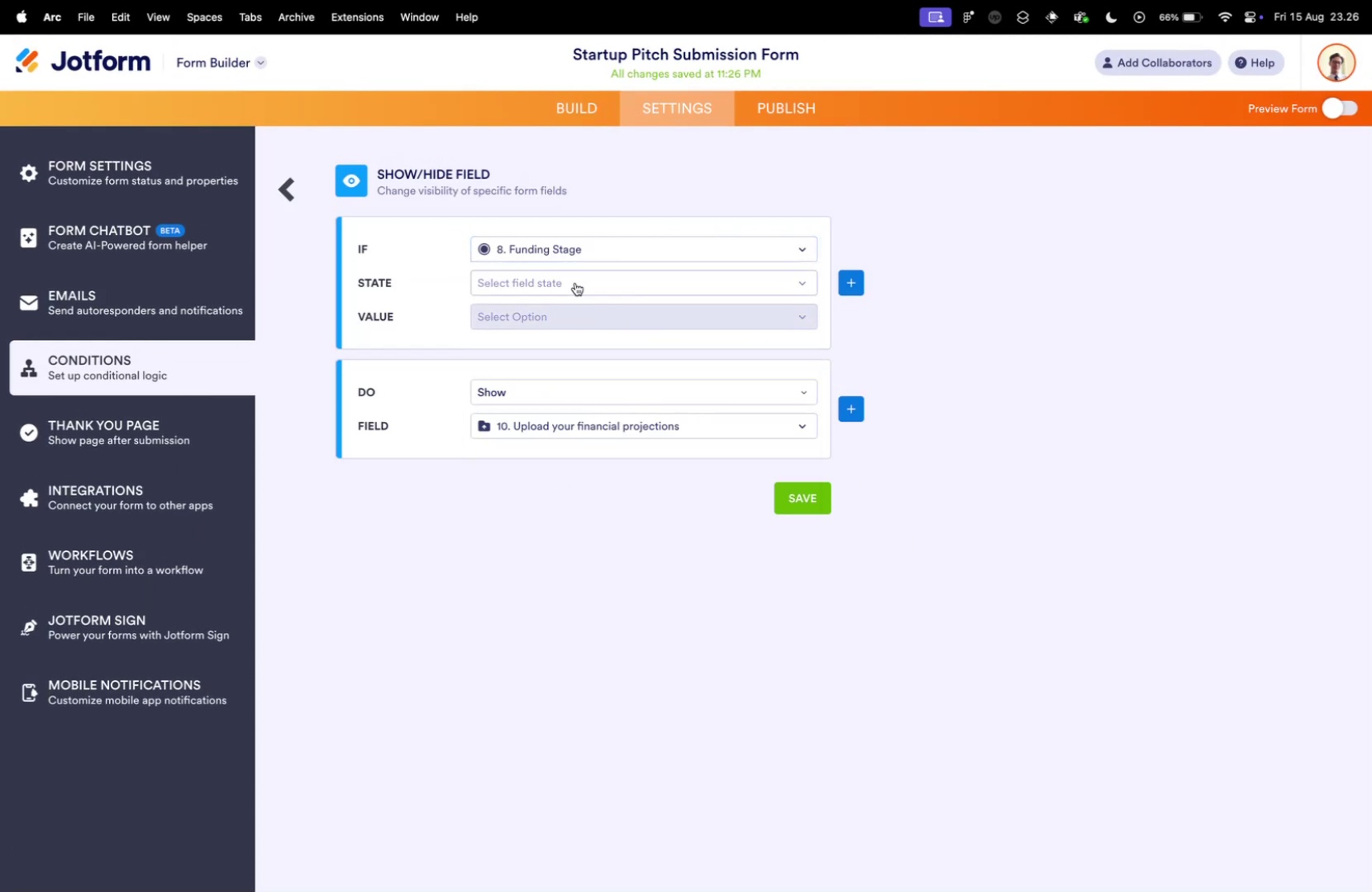 
left_click([574, 281])
 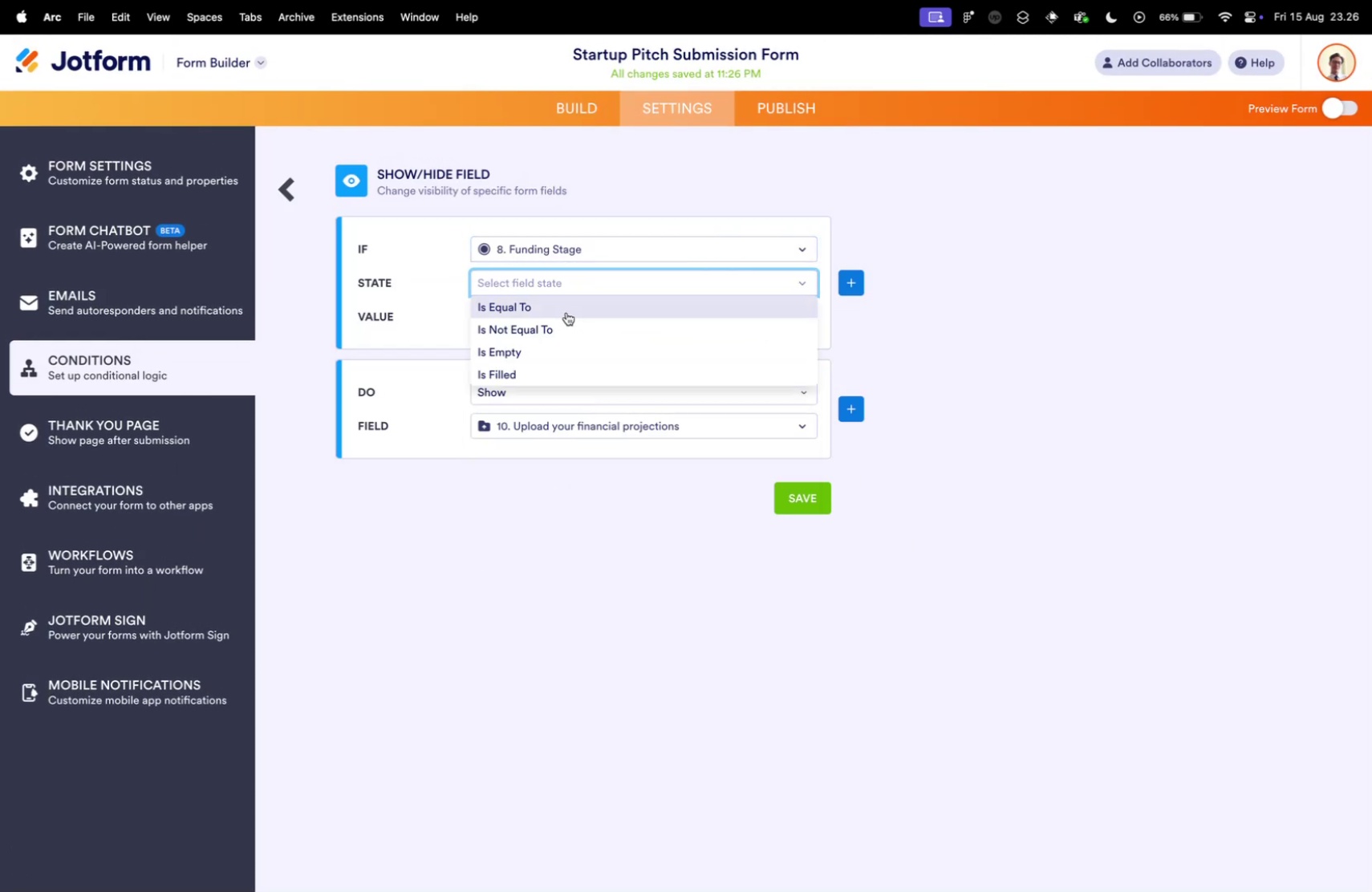 
left_click([562, 308])
 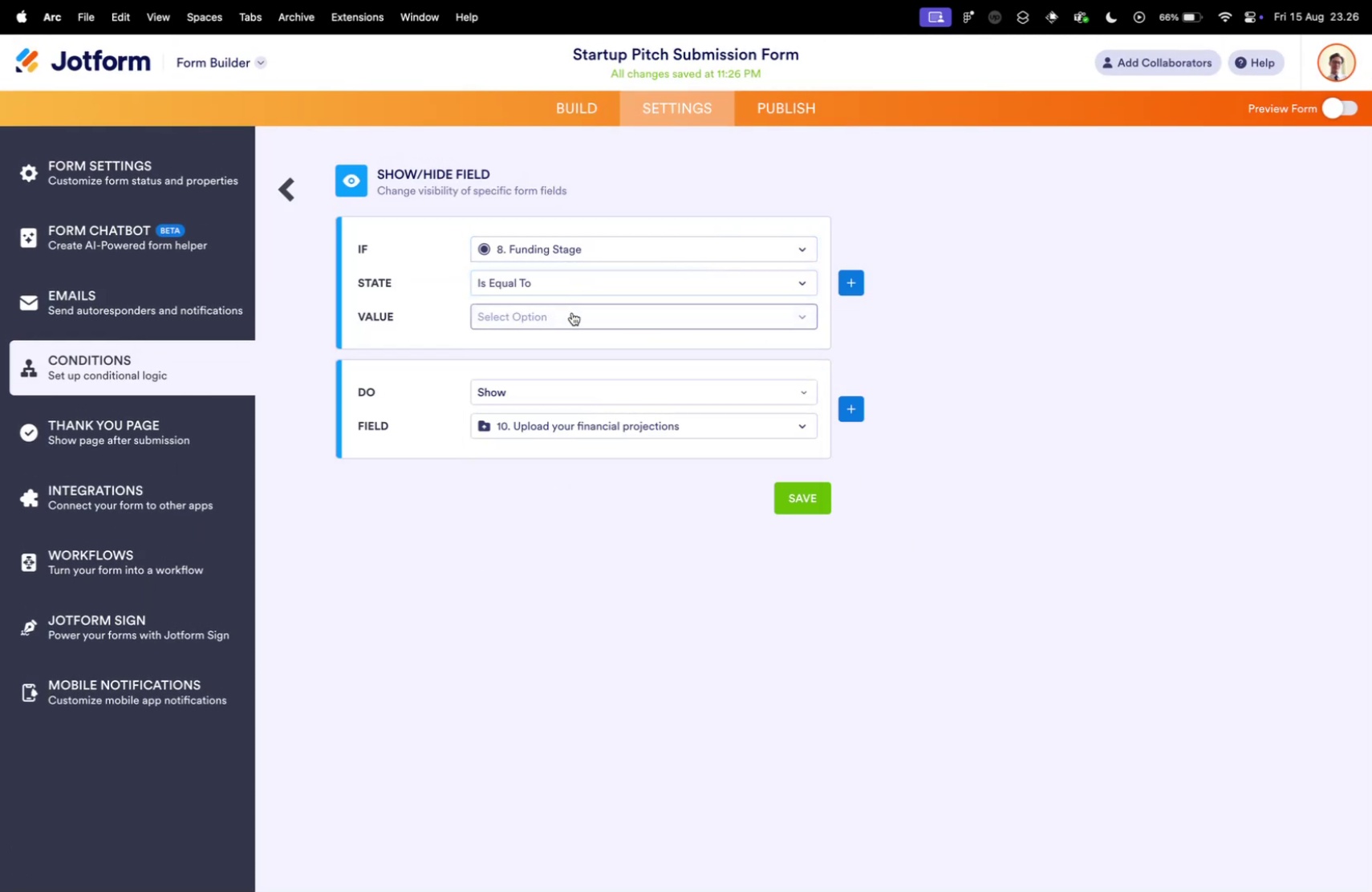 
left_click([572, 312])
 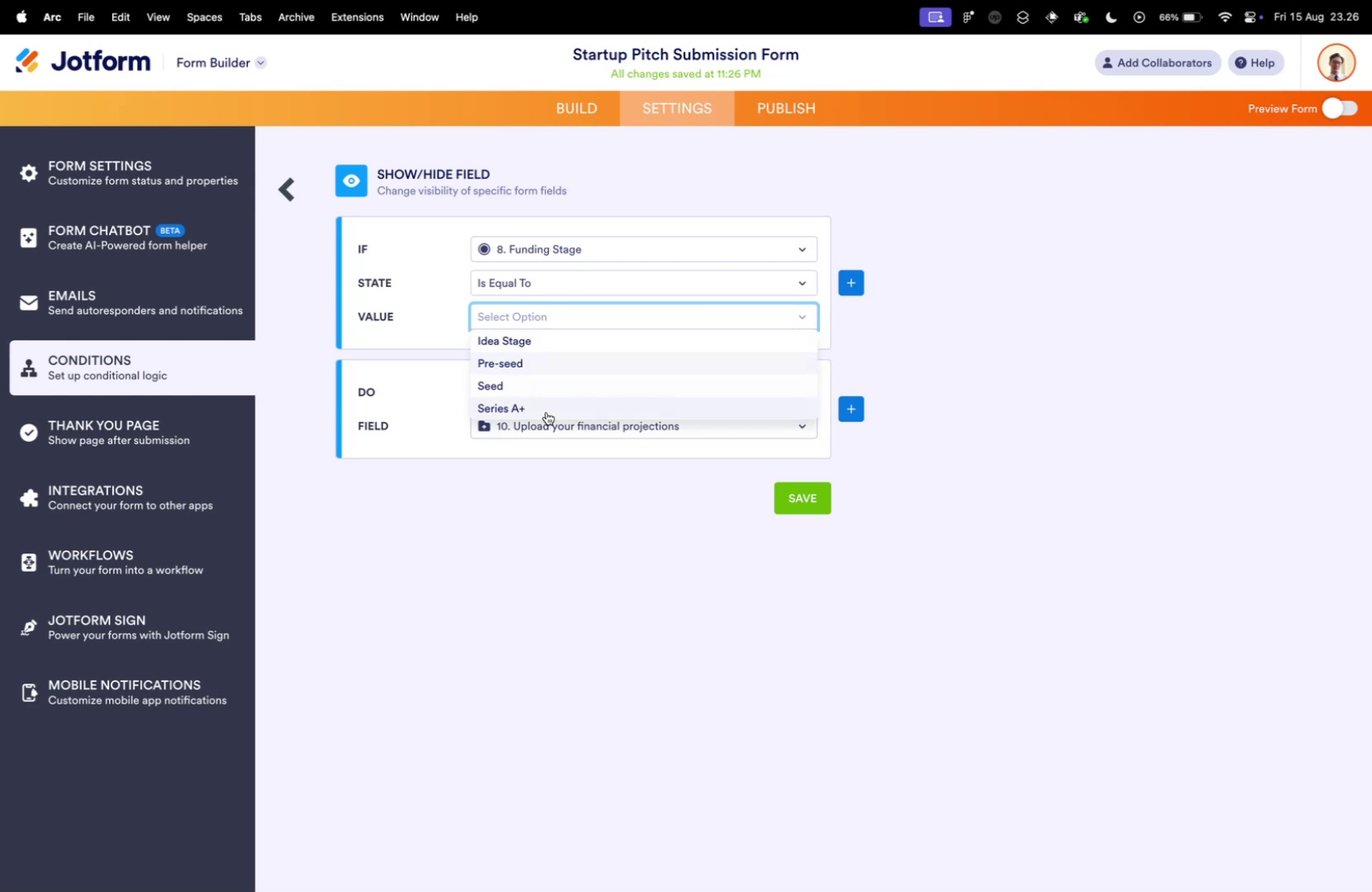 
left_click([540, 401])
 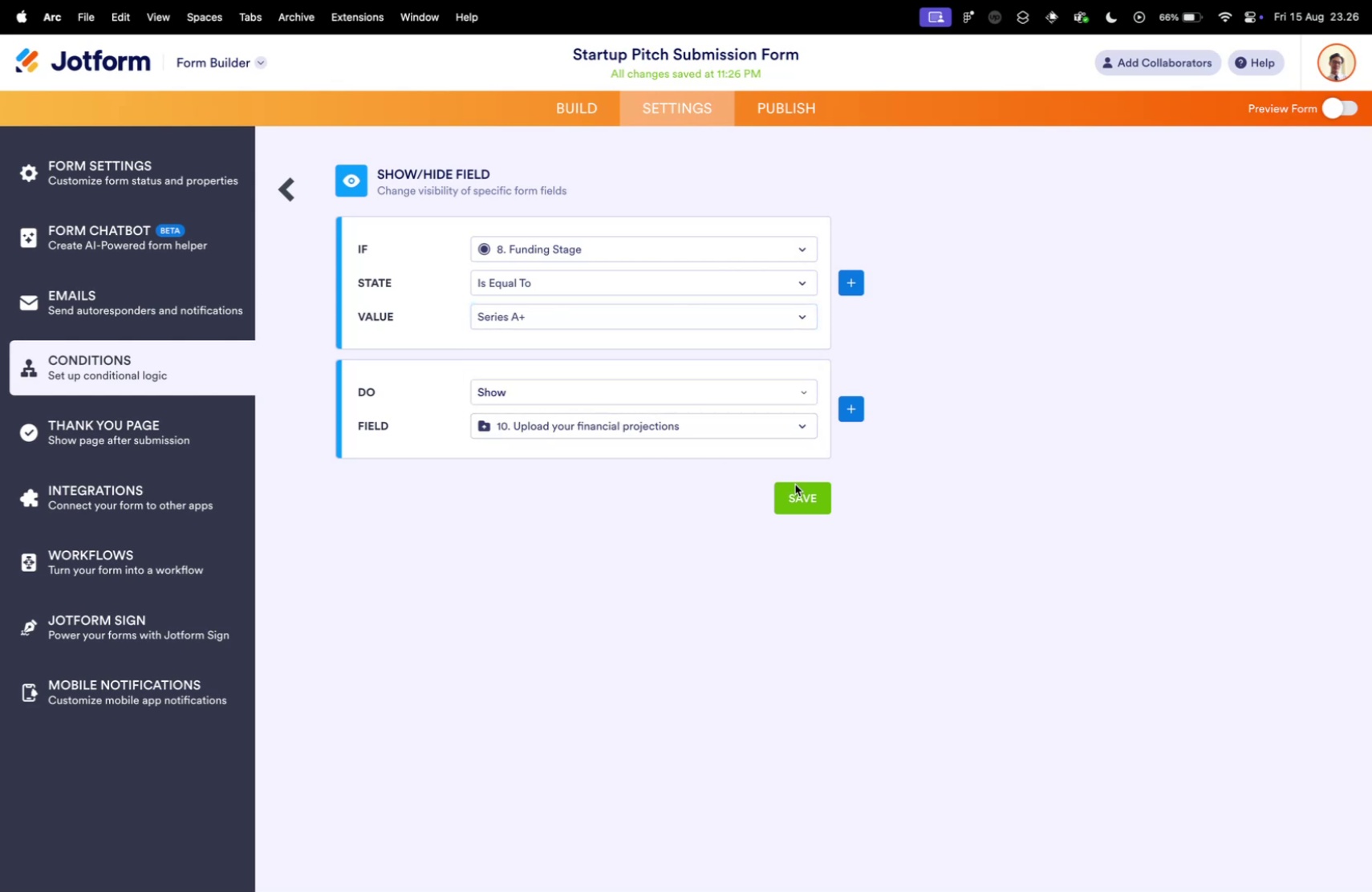 
left_click([799, 494])
 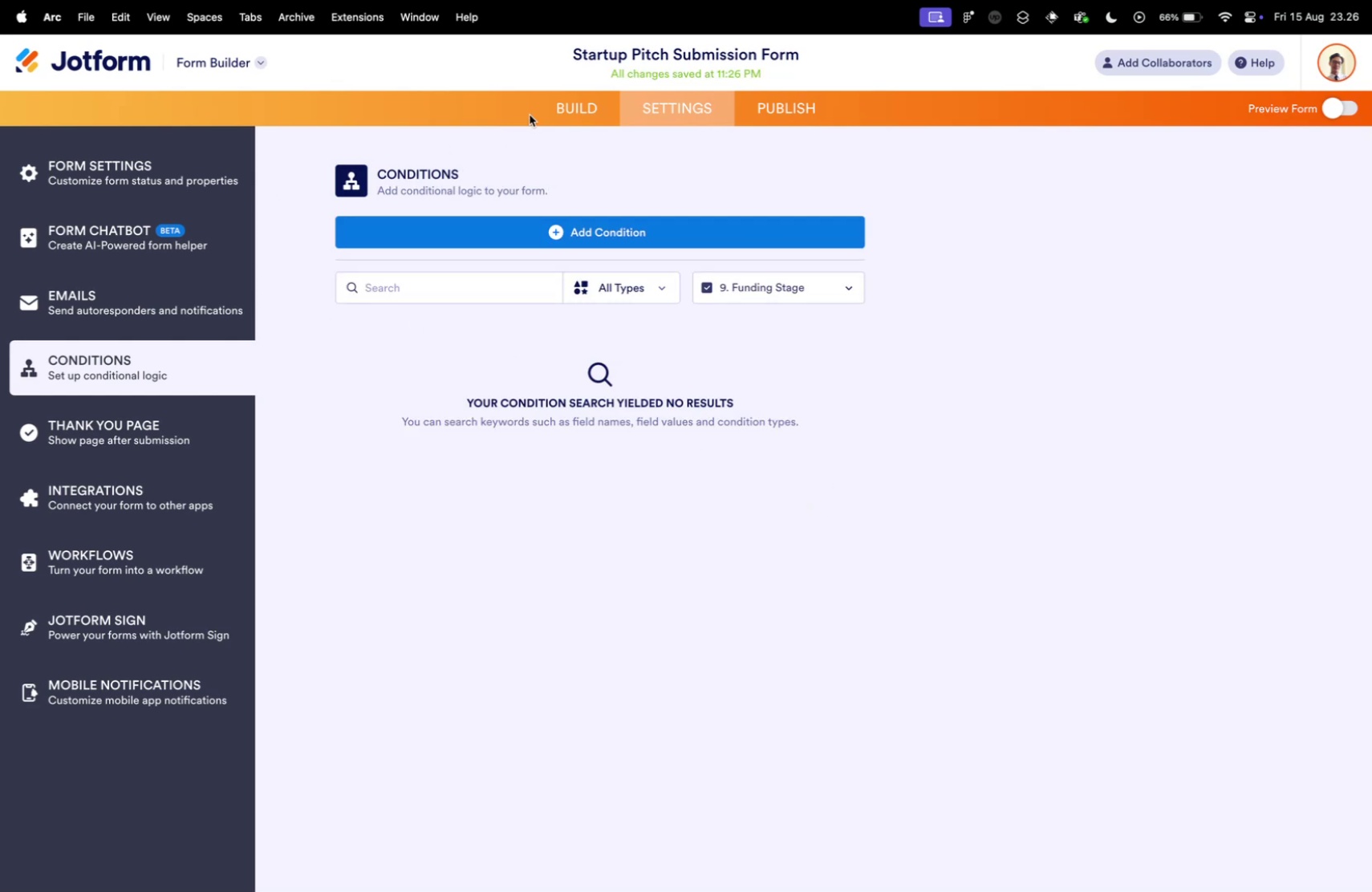 
left_click([579, 94])
 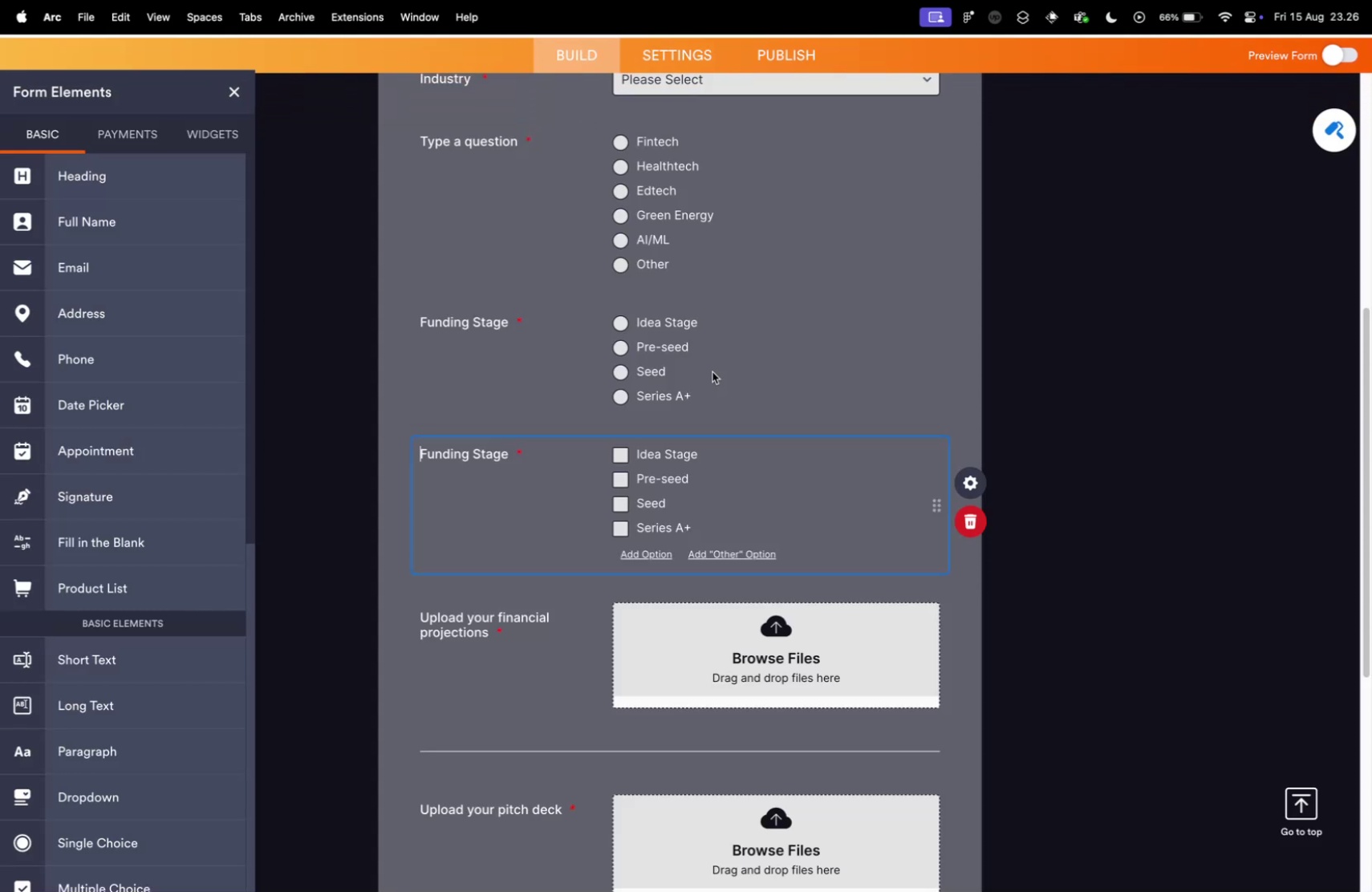 
scroll: coordinate [782, 479], scroll_direction: down, amount: 5.0
 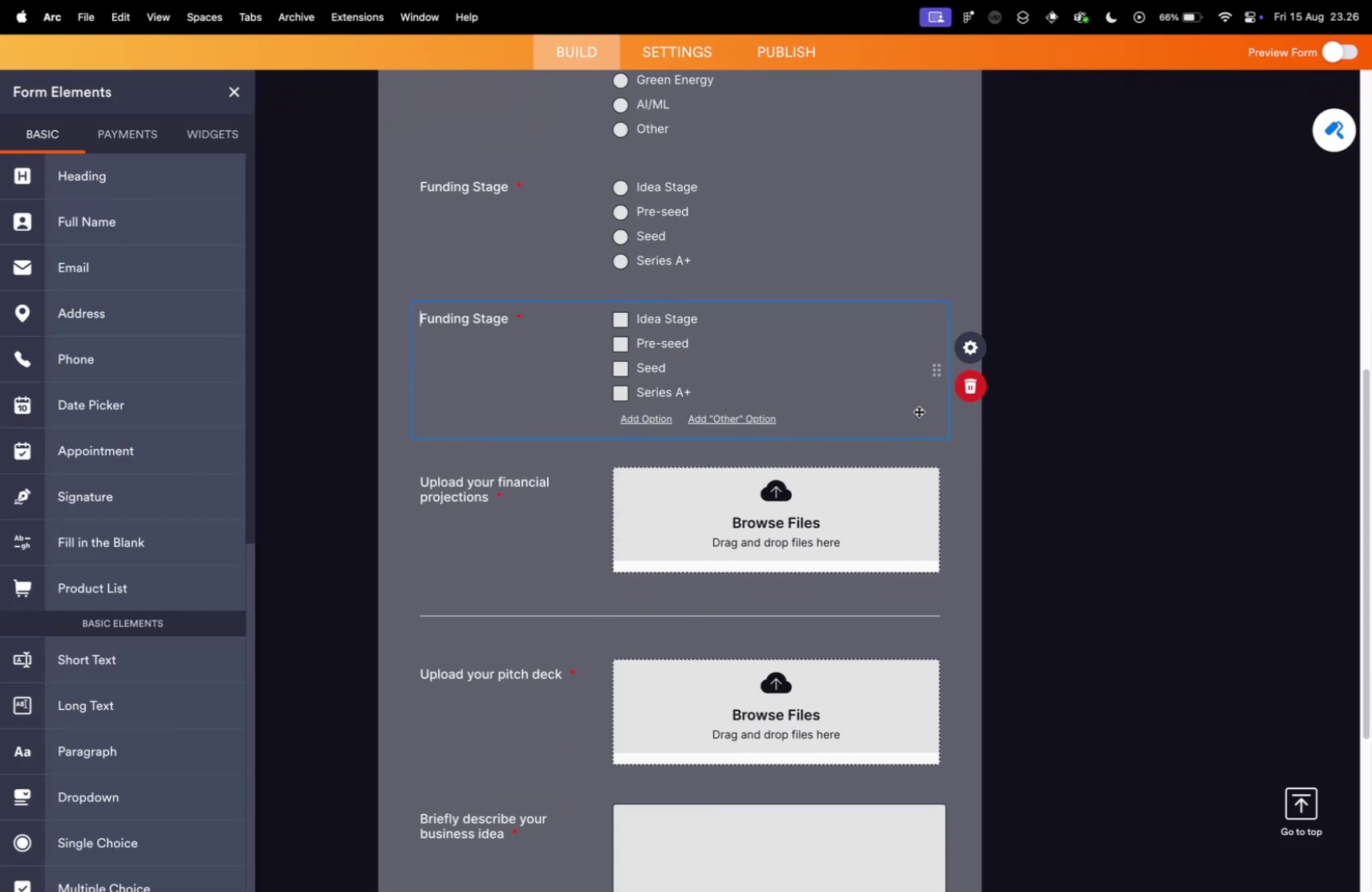 
scroll: coordinate [916, 406], scroll_direction: up, amount: 5.0
 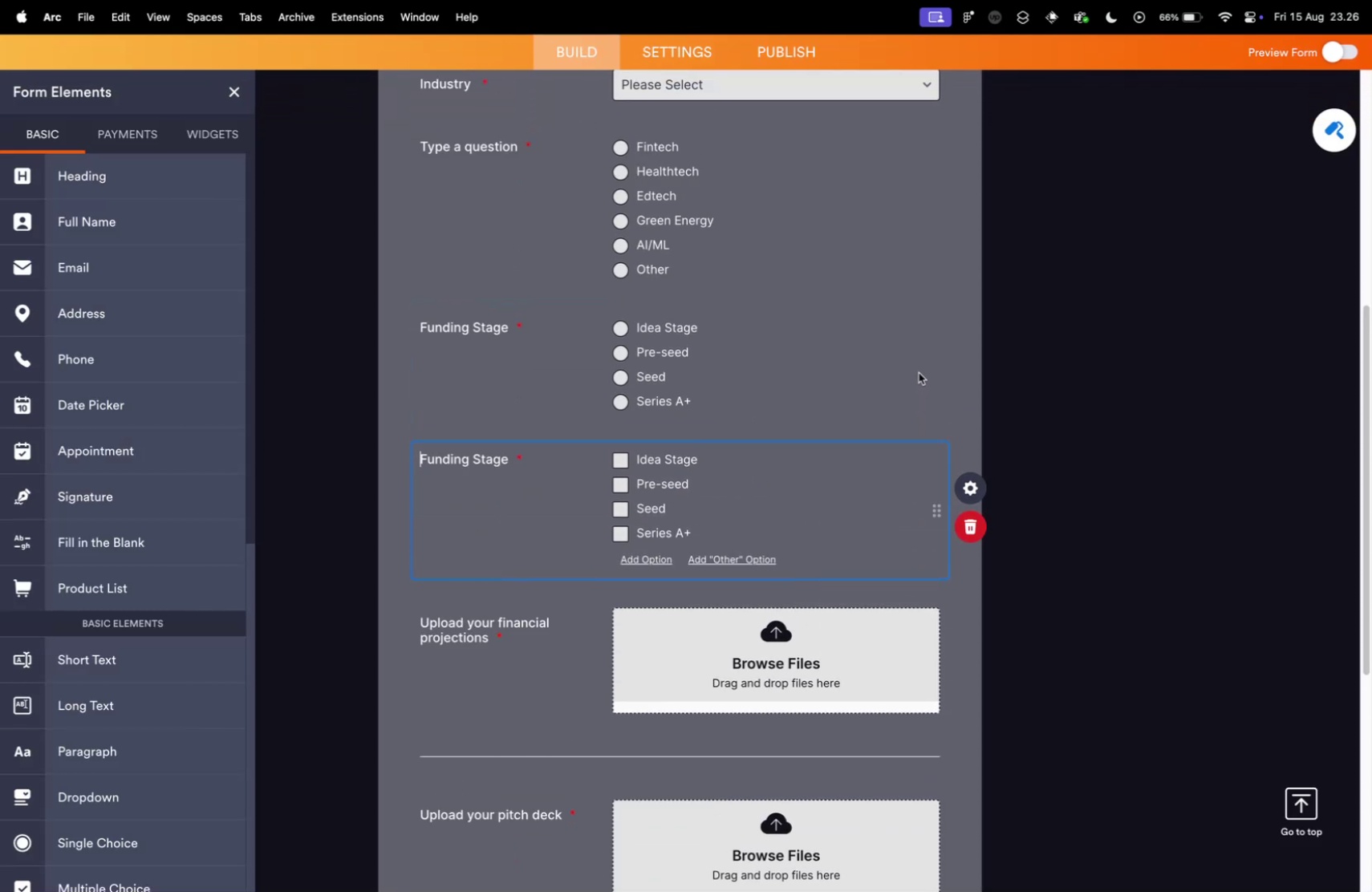 
left_click([919, 372])
 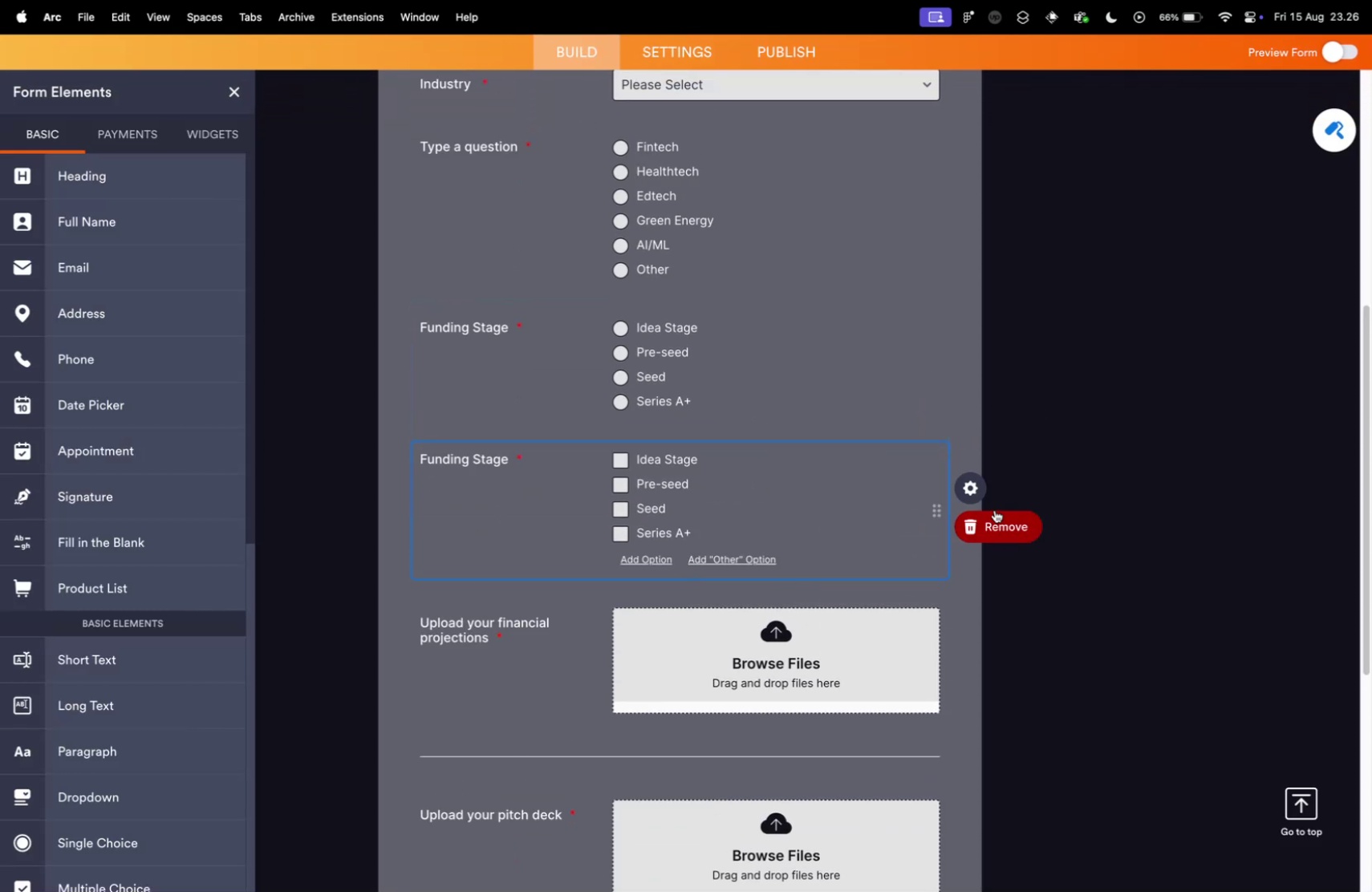 
left_click([964, 524])
 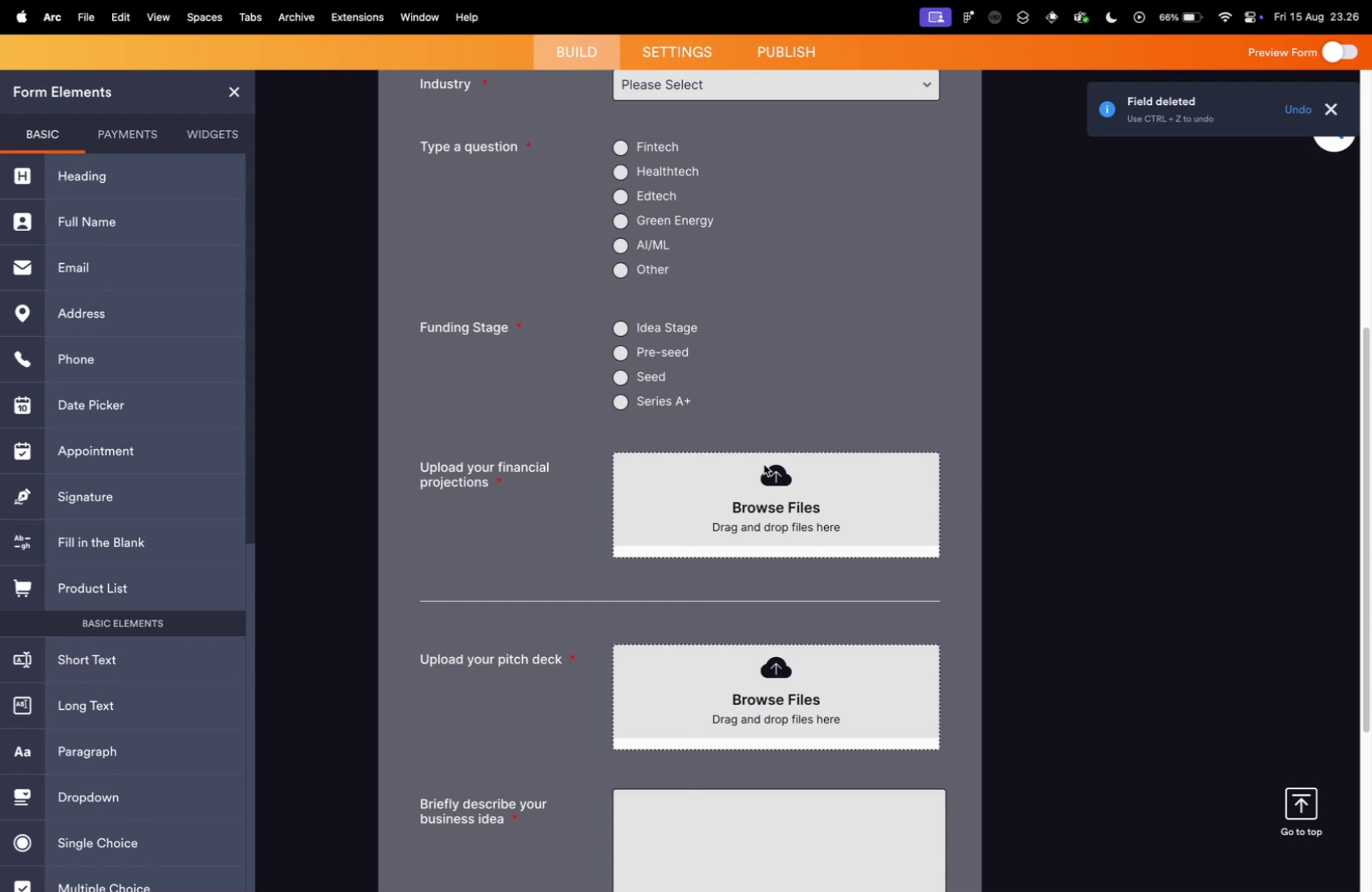 
scroll: coordinate [846, 377], scroll_direction: up, amount: 21.0
 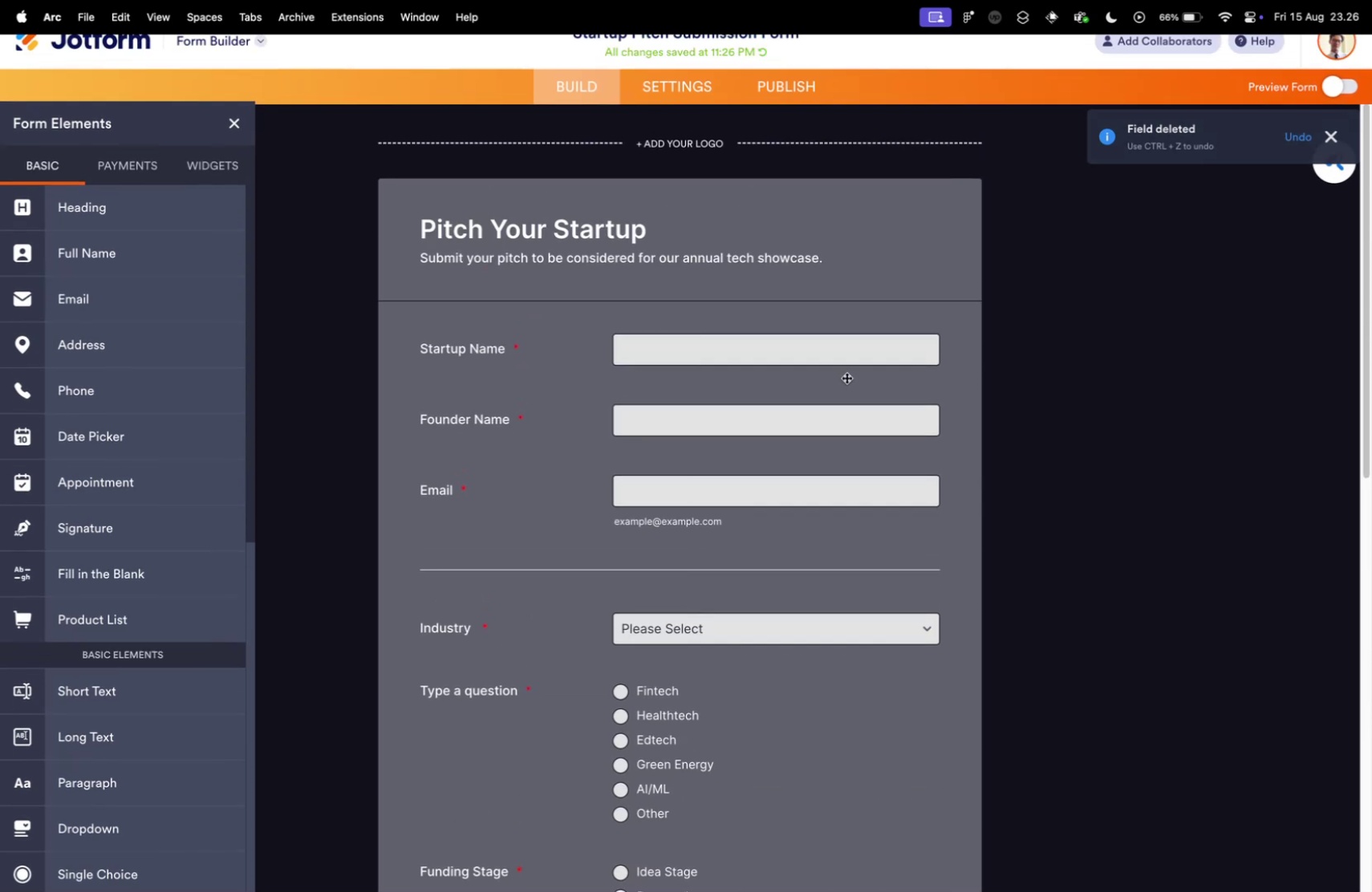 
scroll: coordinate [553, 516], scroll_direction: down, amount: 94.0
 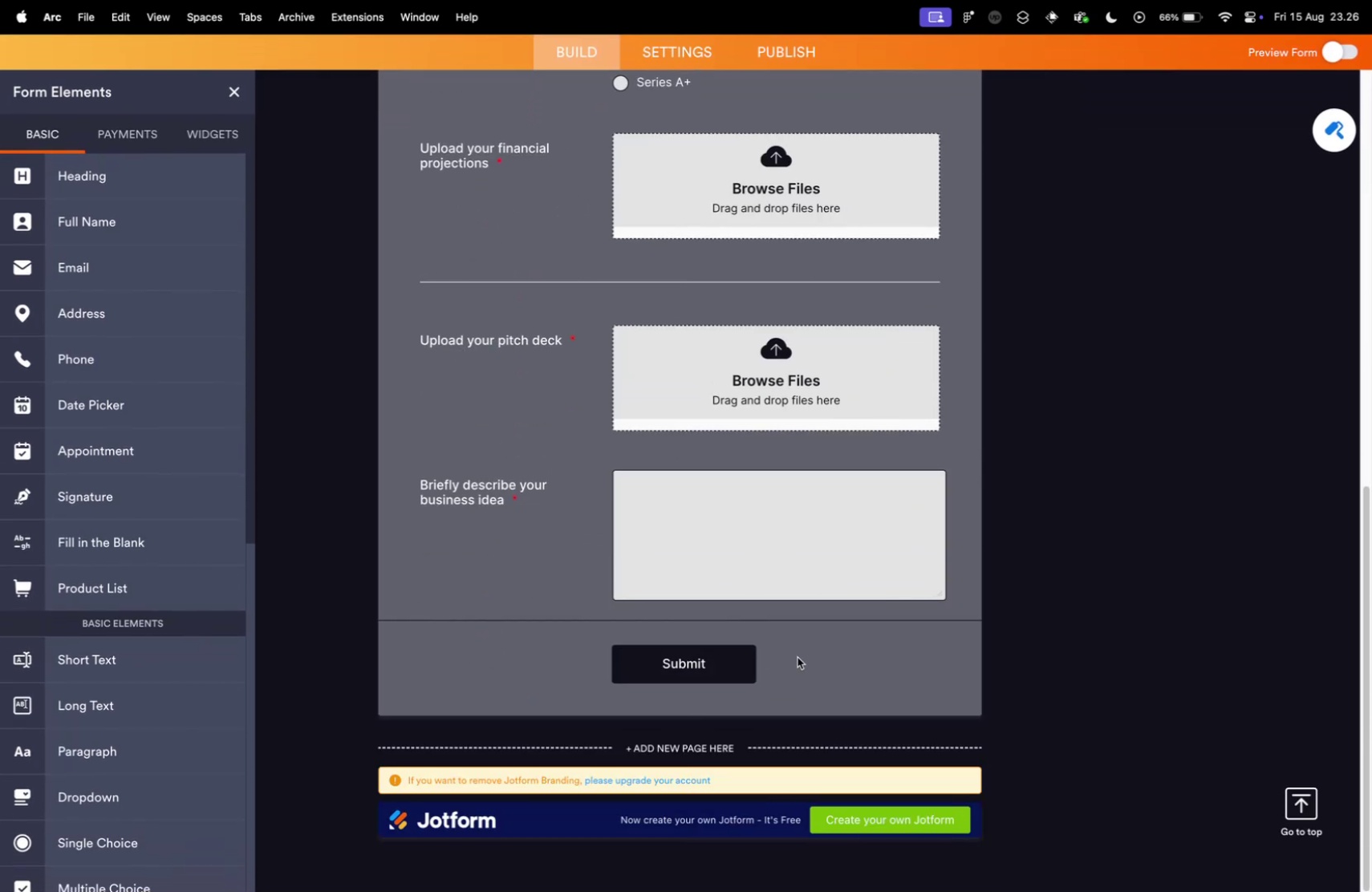 
left_click([785, 665])
 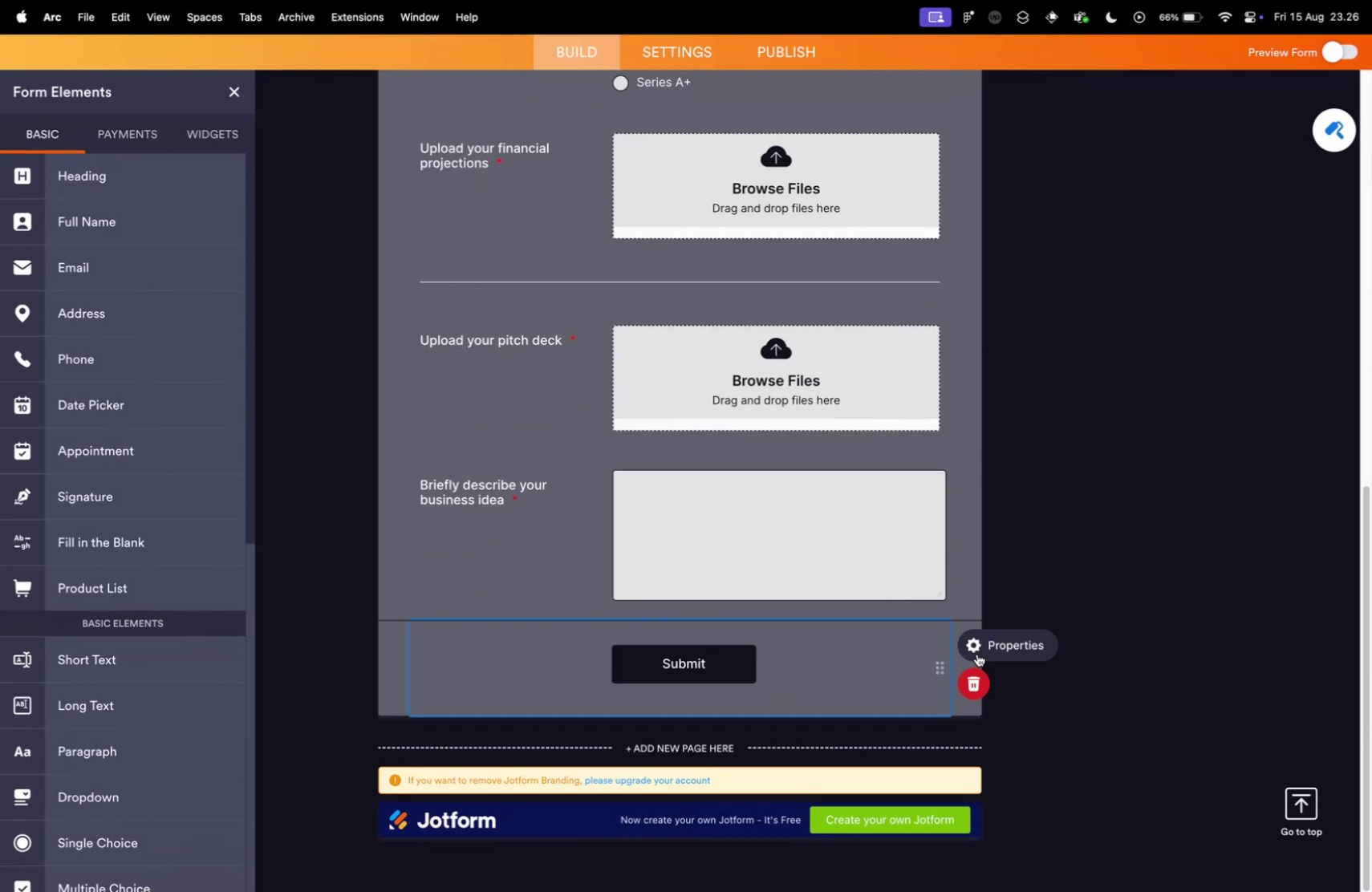 
left_click([968, 647])
 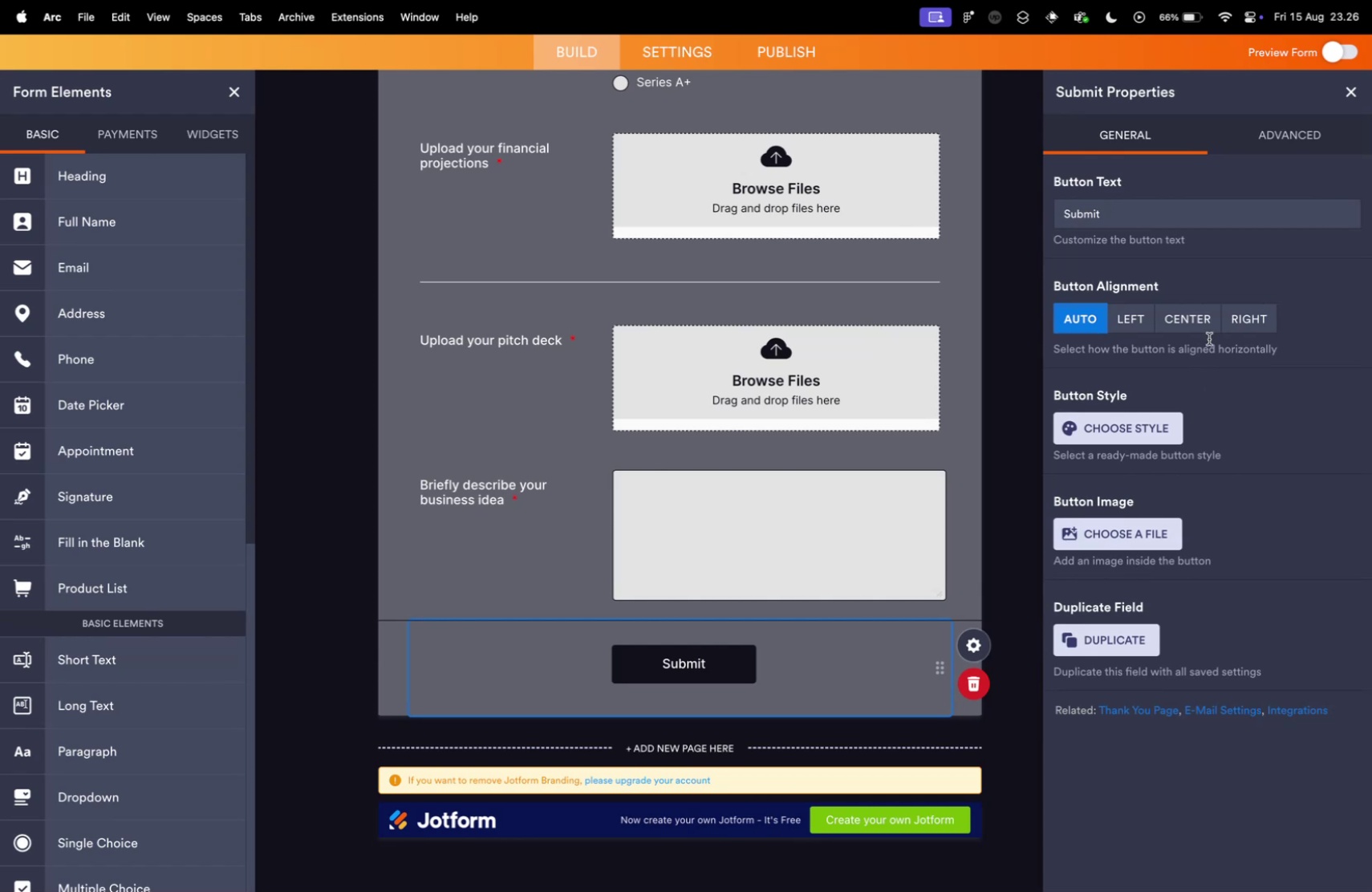 
left_click([1239, 319])
 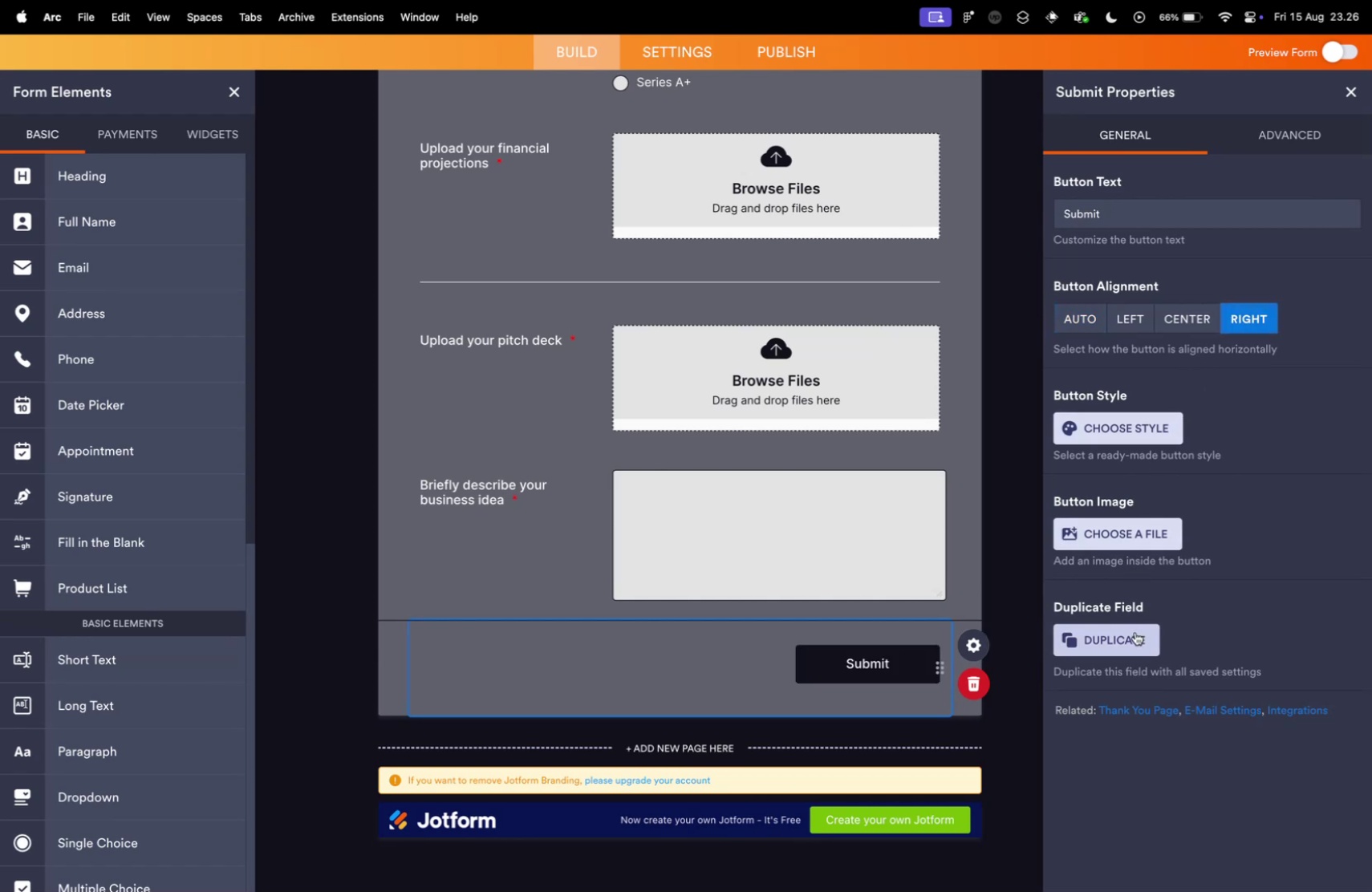 
left_click([1305, 137])
 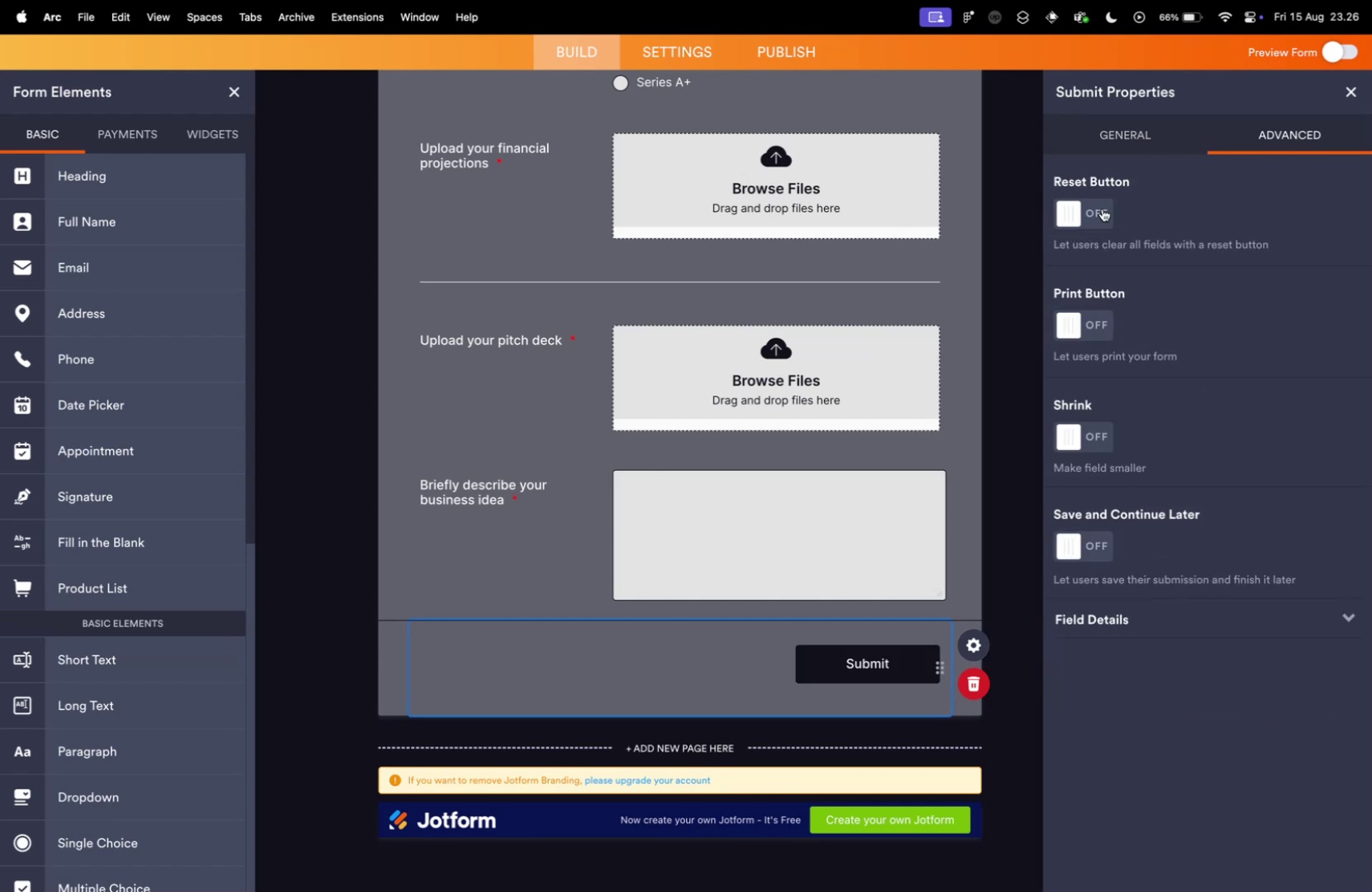 
left_click([1105, 208])
 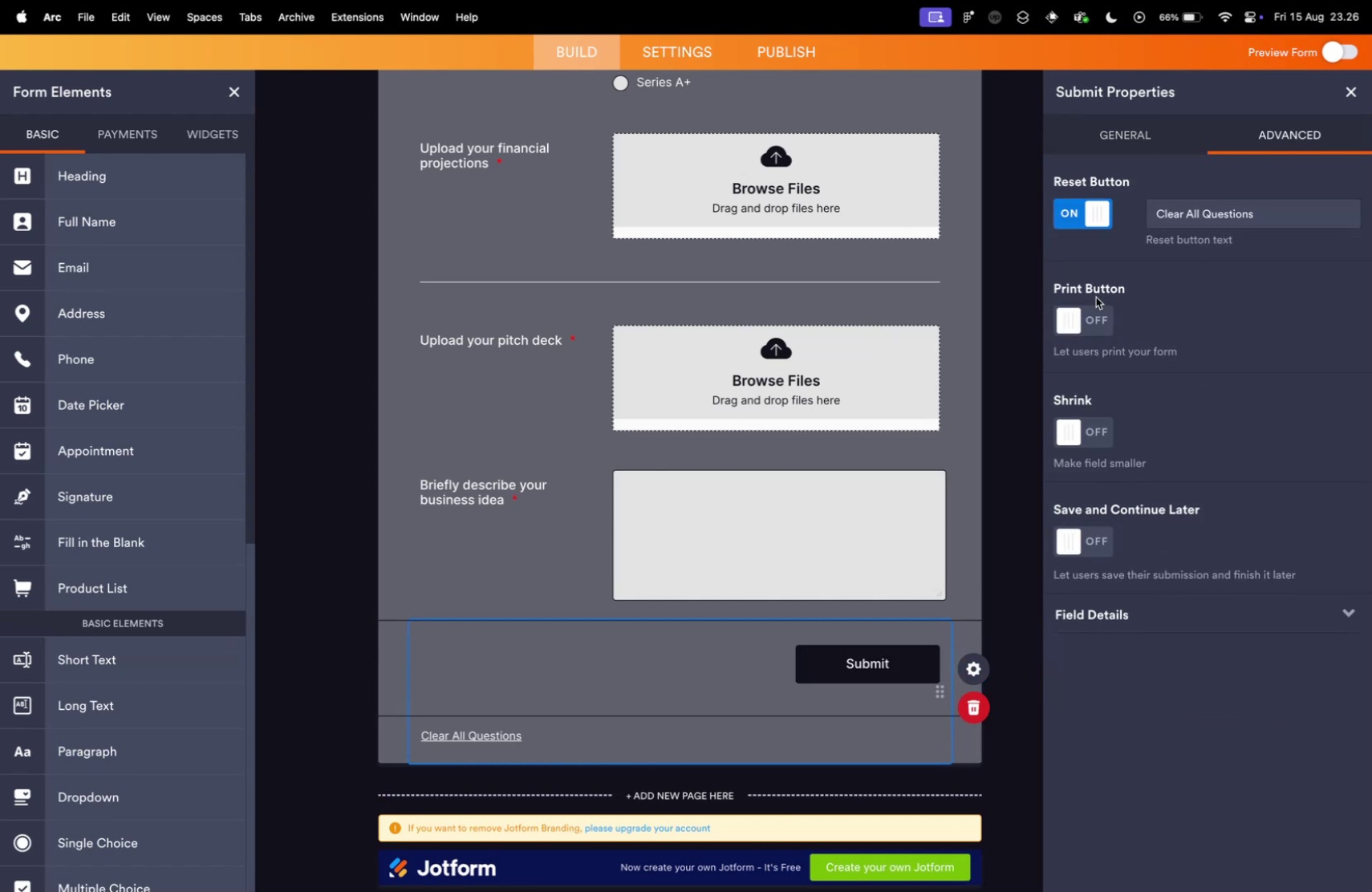 
left_click([1089, 318])
 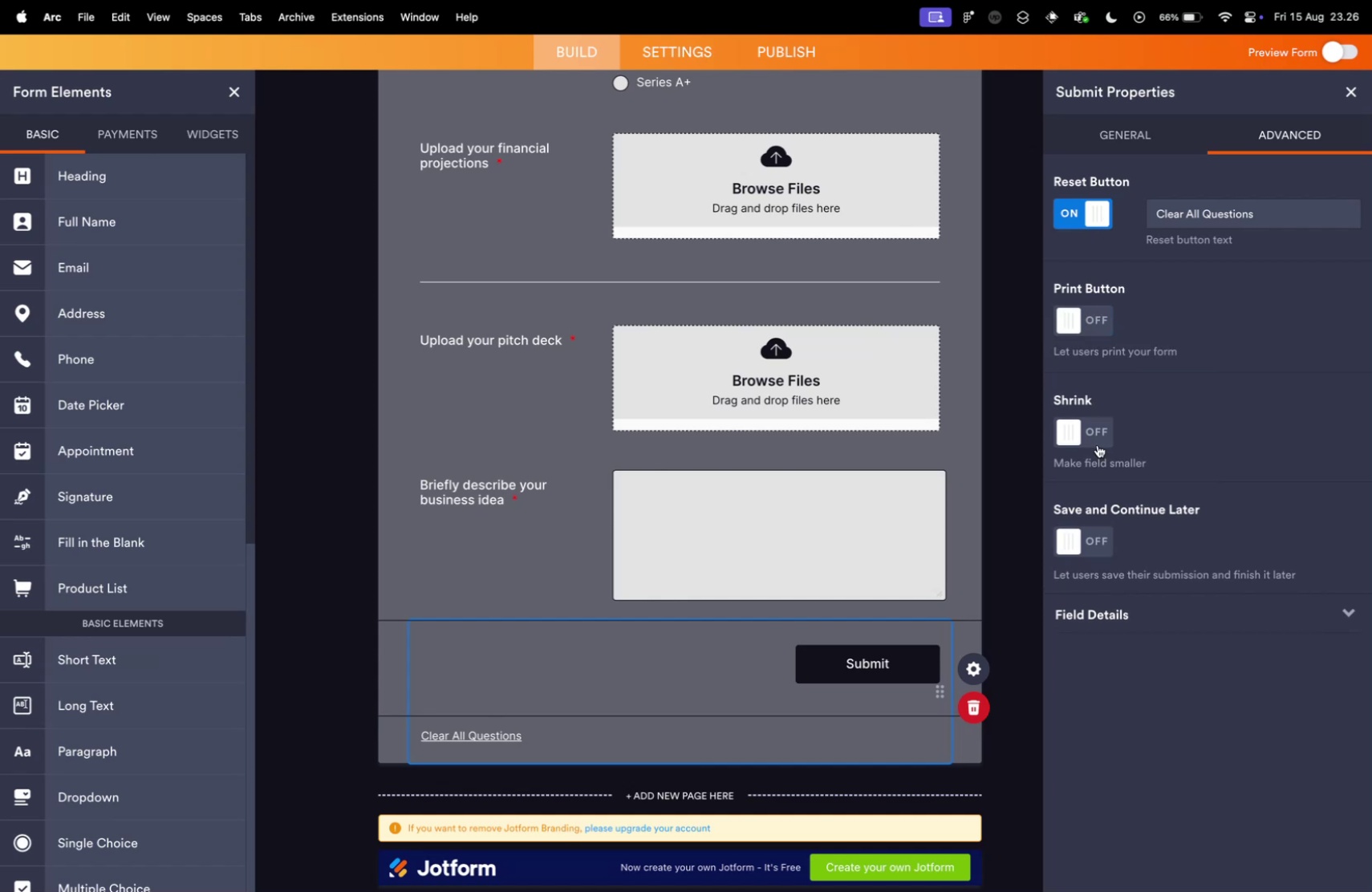 
left_click([1089, 433])
 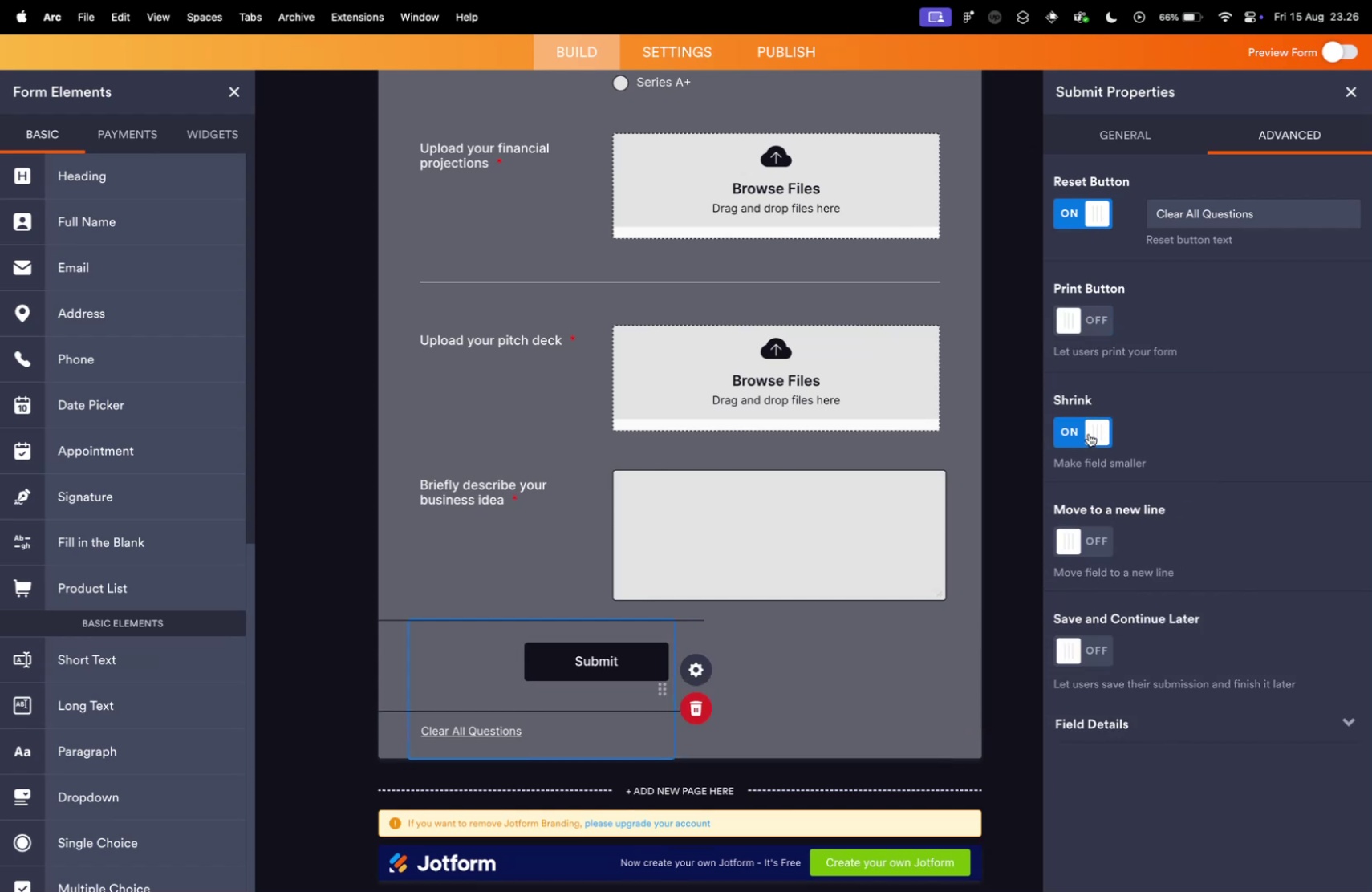 
left_click([1089, 433])
 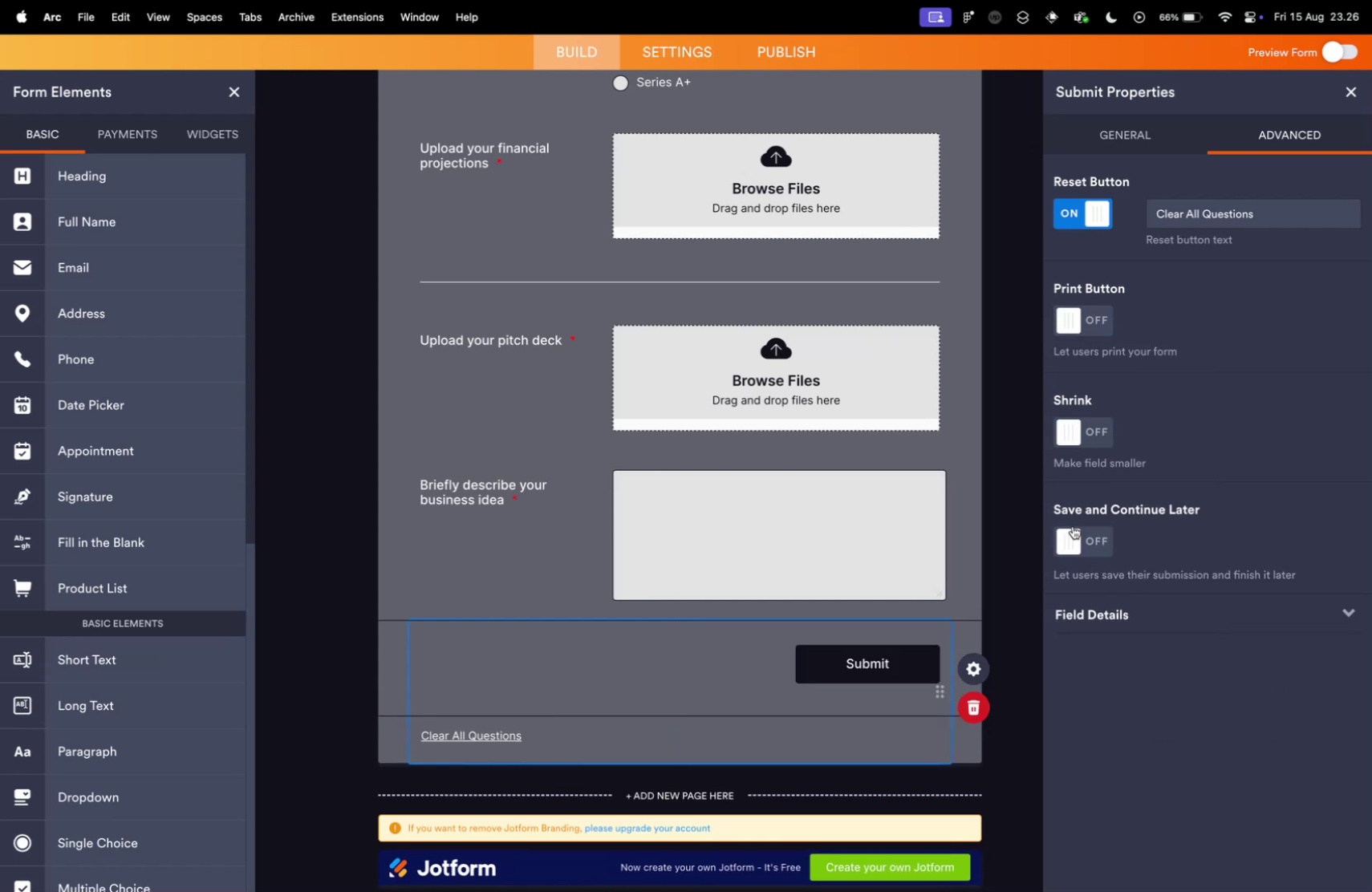 
left_click([1080, 534])
 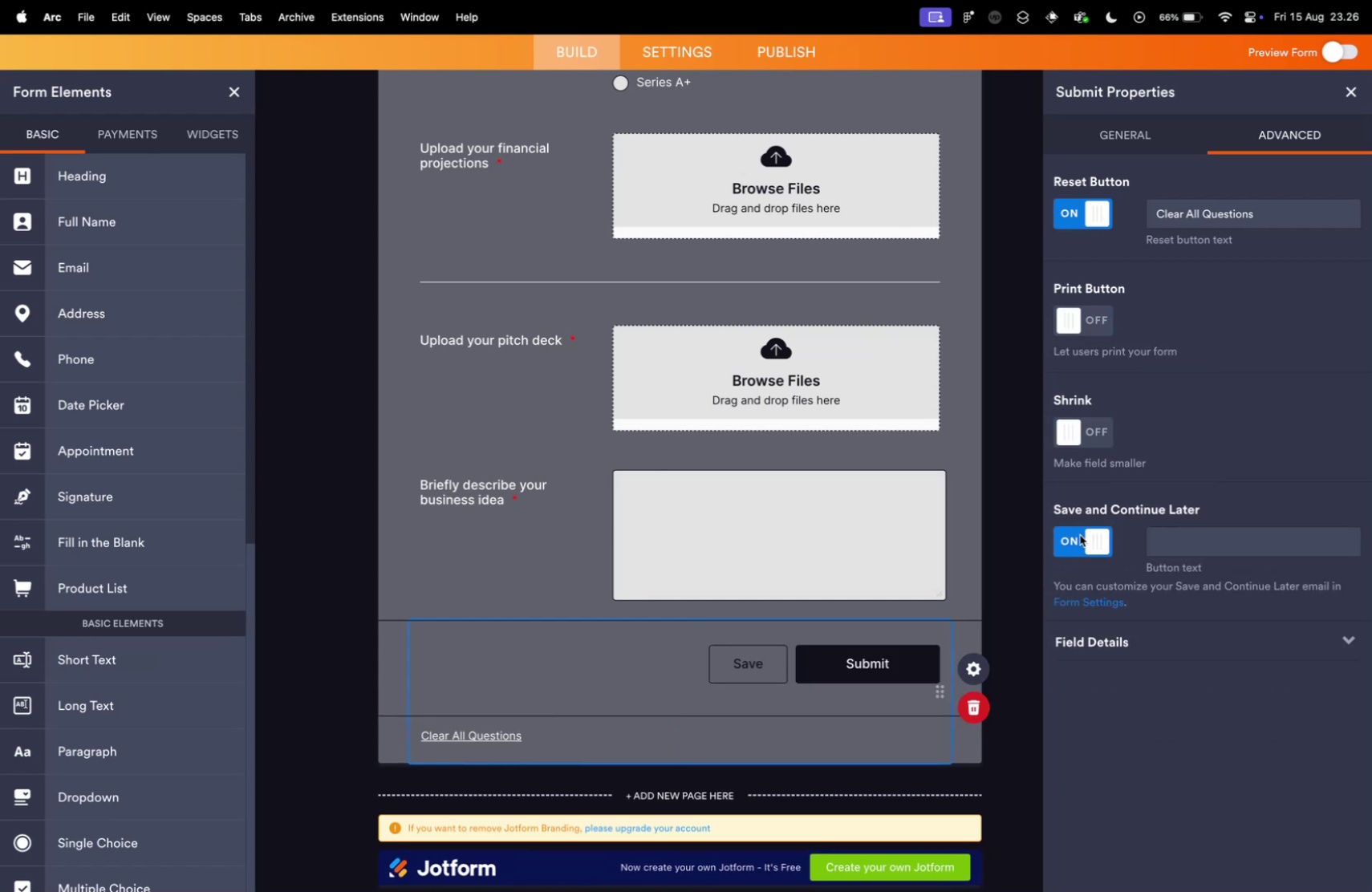 
double_click([1080, 534])
 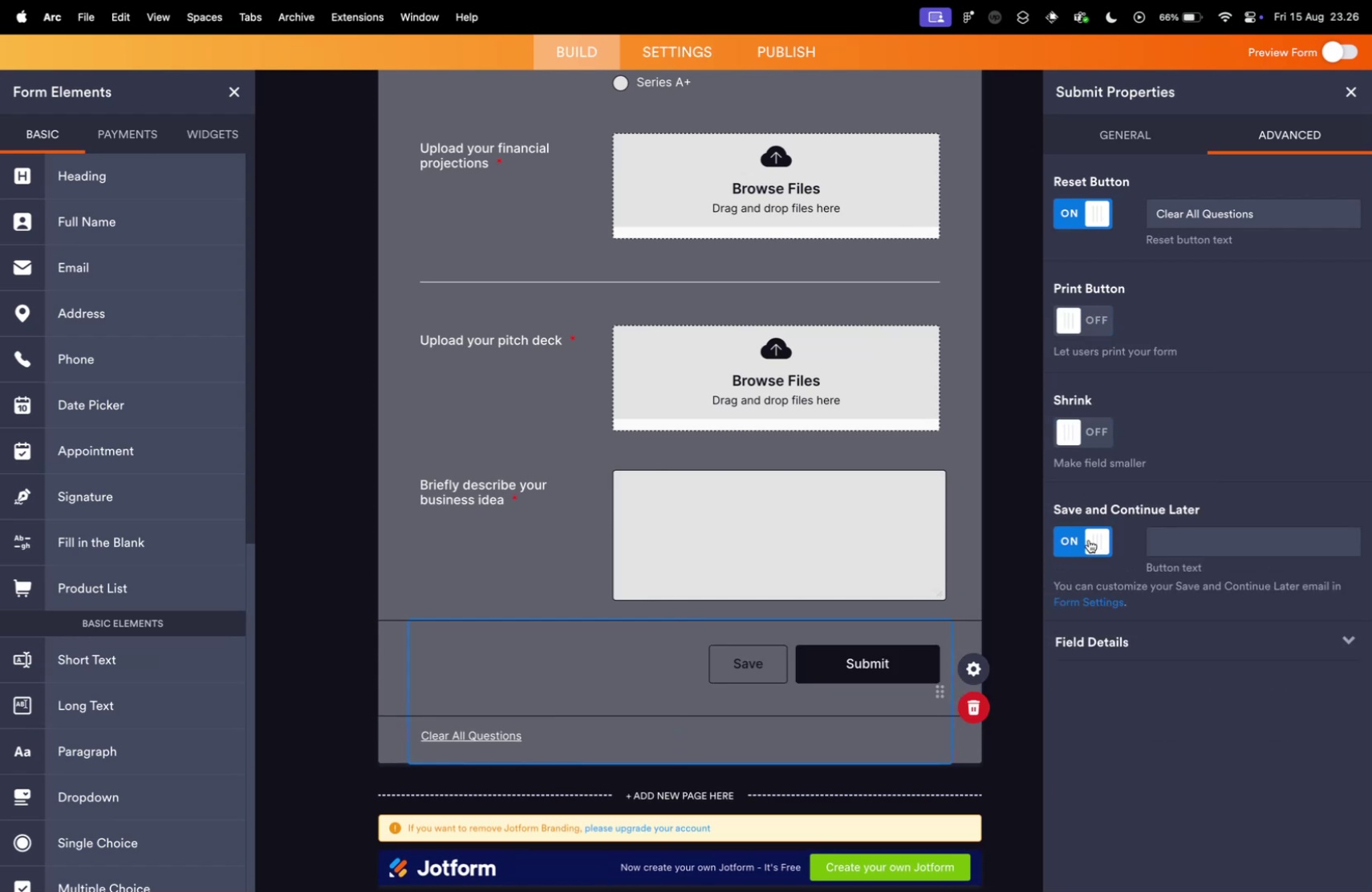 
triple_click([1089, 539])
 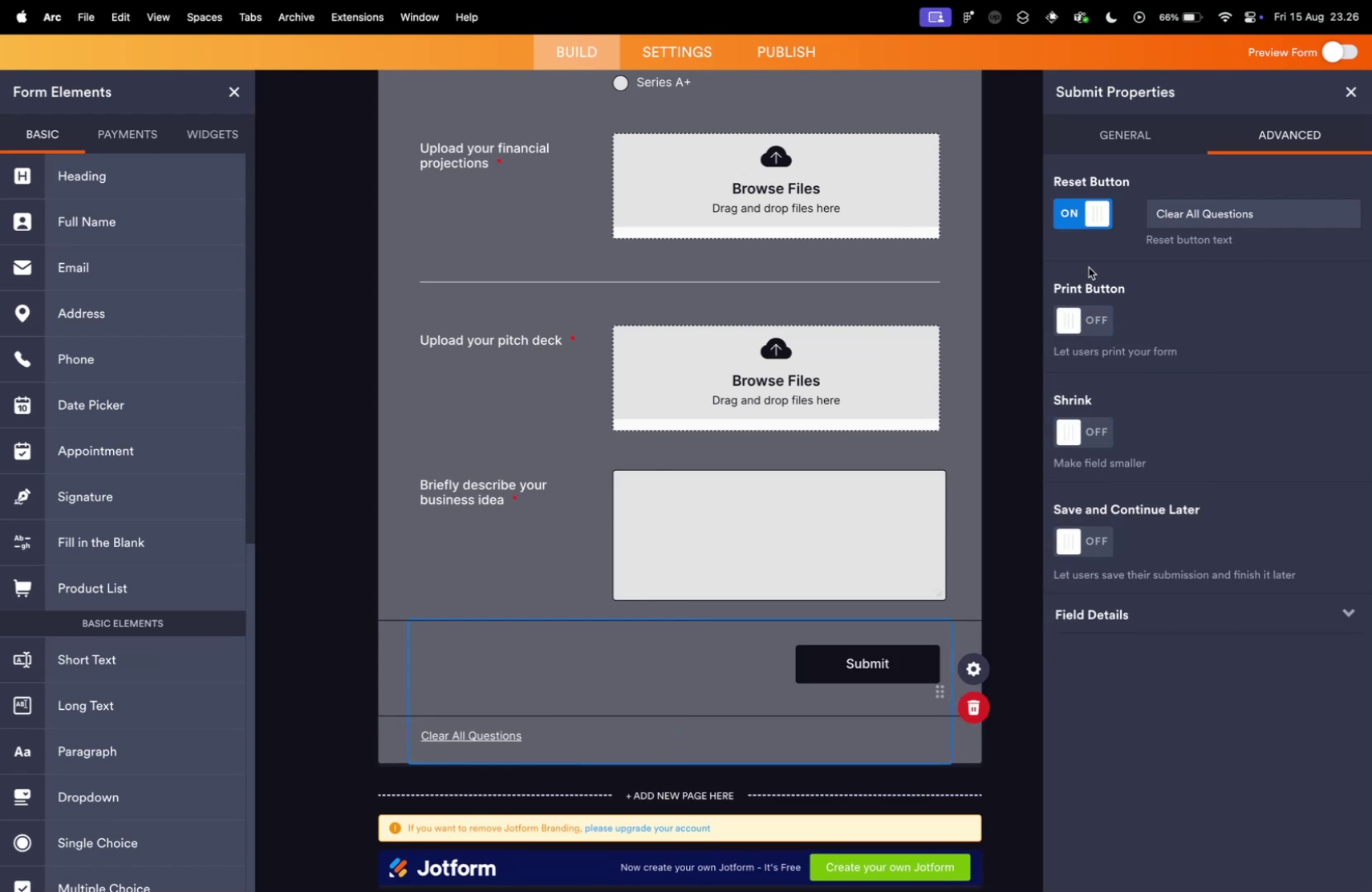 
left_click([1094, 212])
 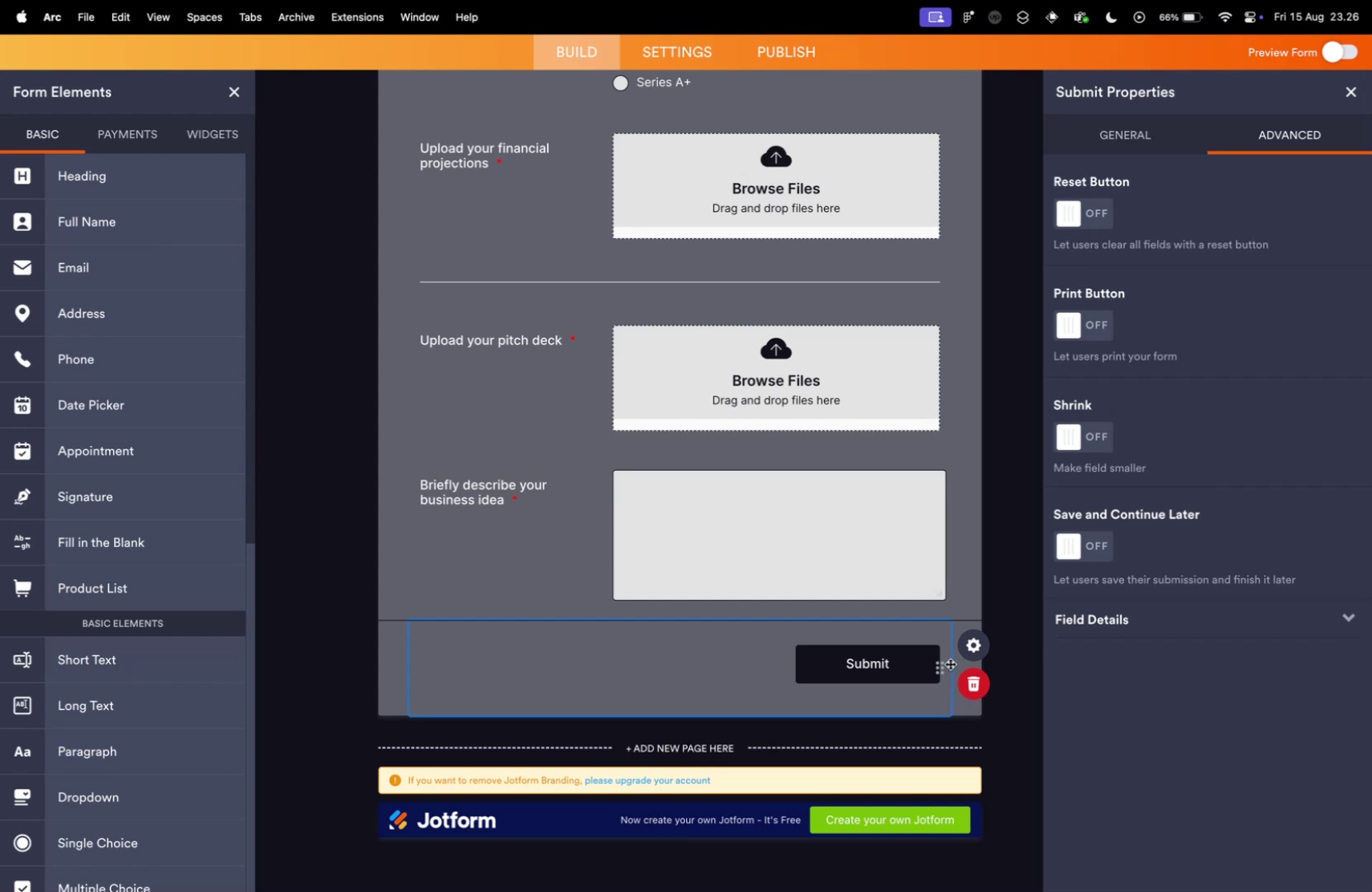 
scroll: coordinate [620, 630], scroll_direction: up, amount: 30.0
 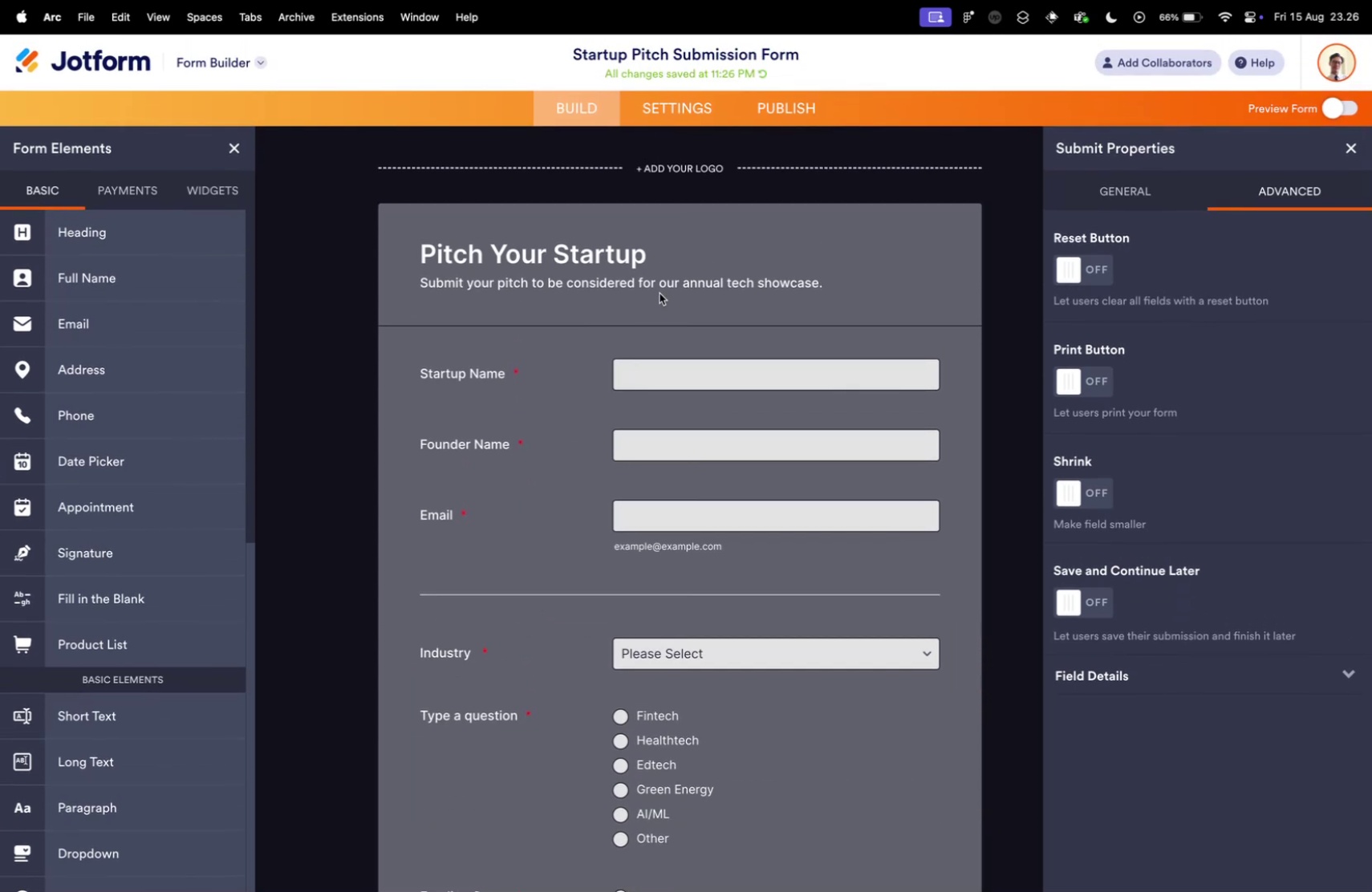 
left_click([682, 274])
 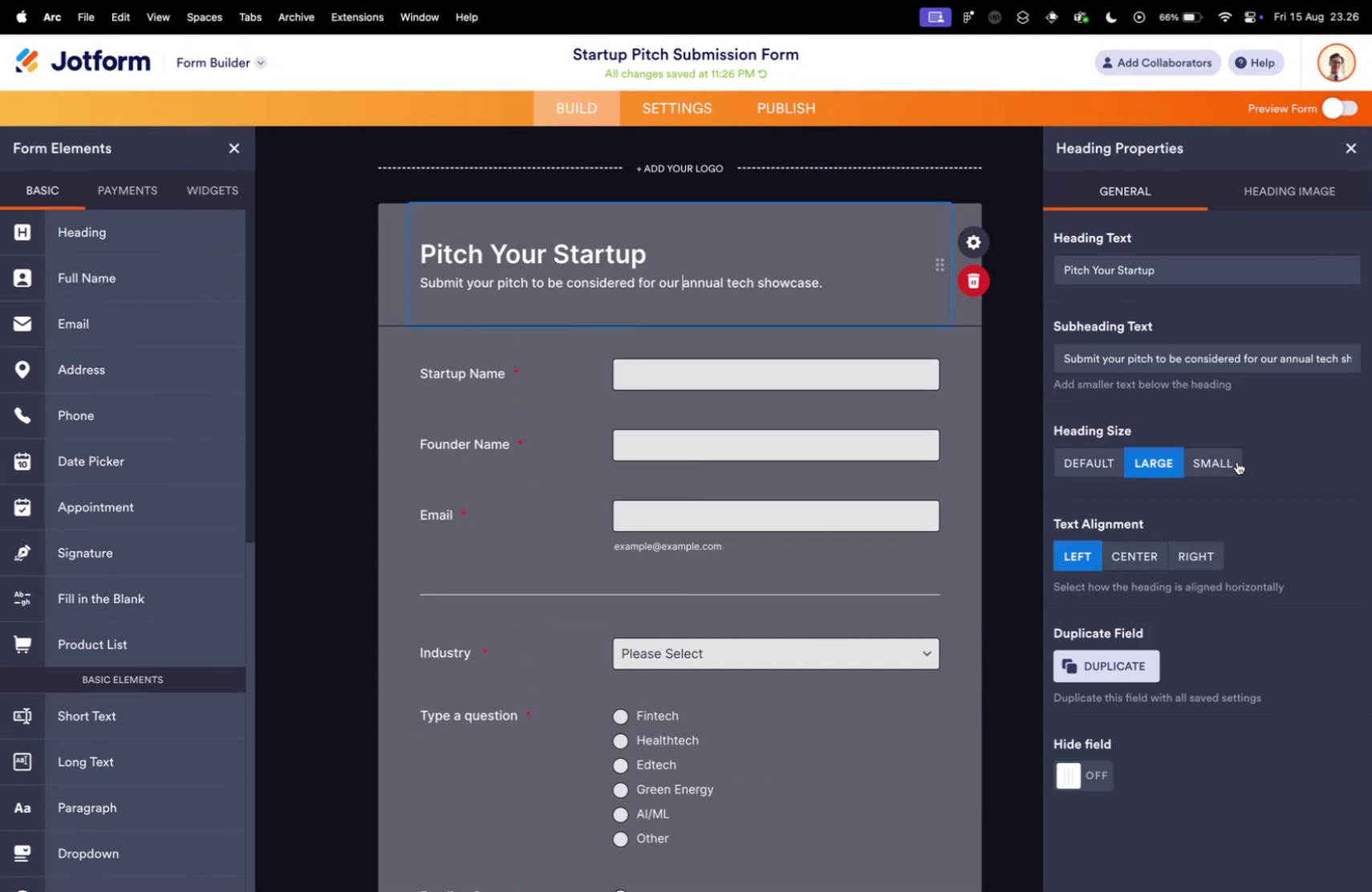 
left_click([1098, 459])
 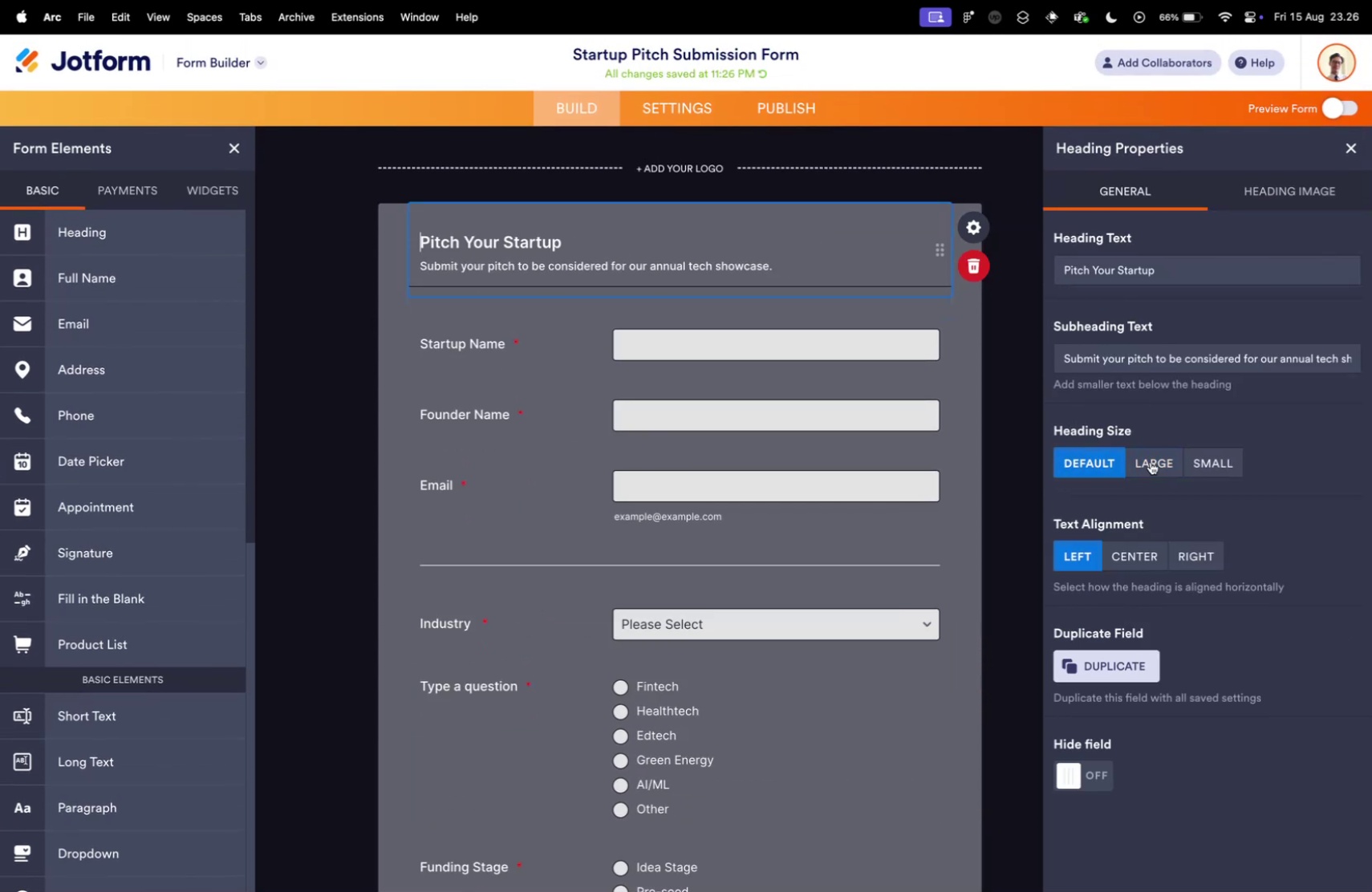 
left_click([1151, 461])
 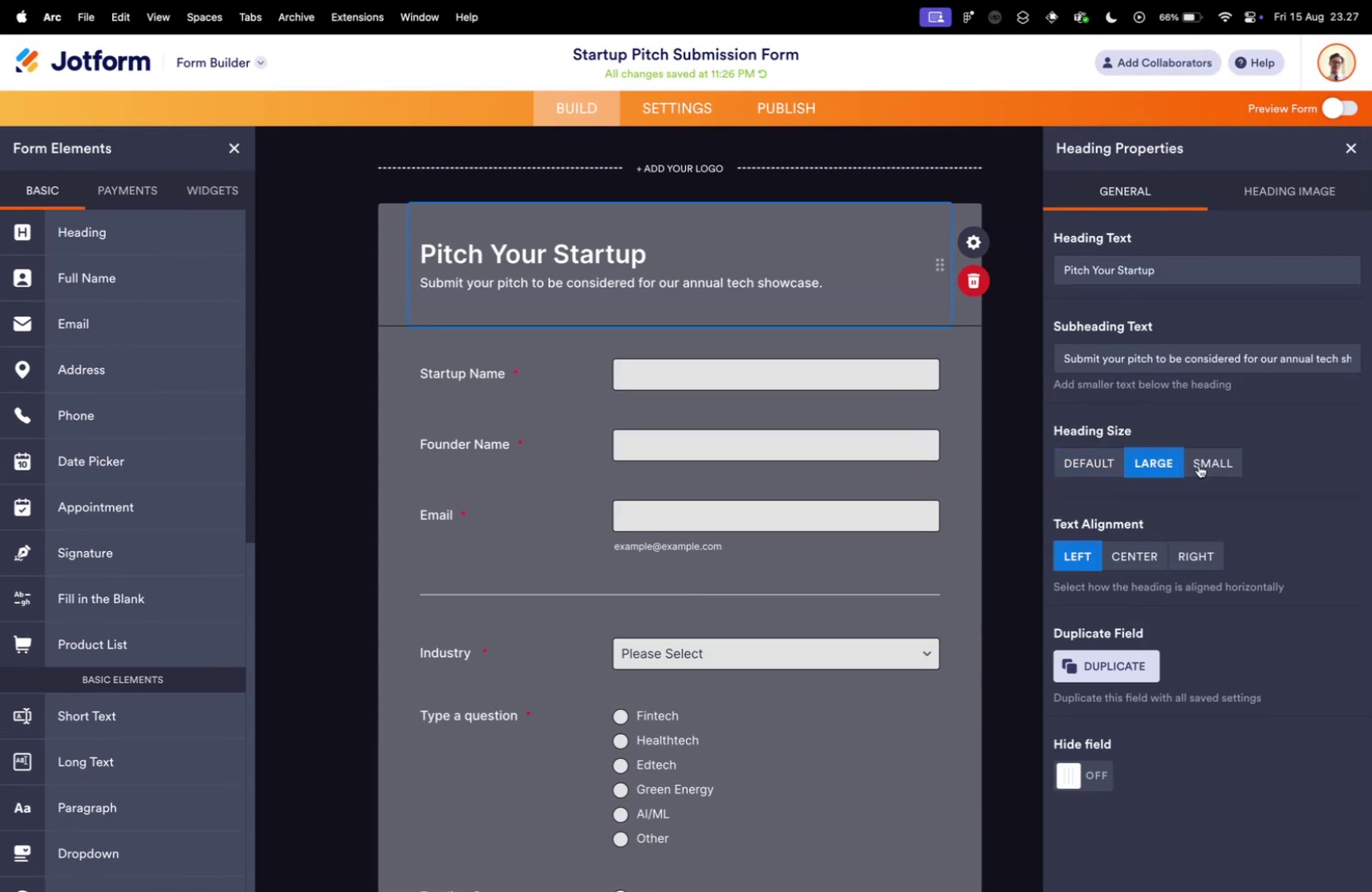 
left_click([1199, 463])
 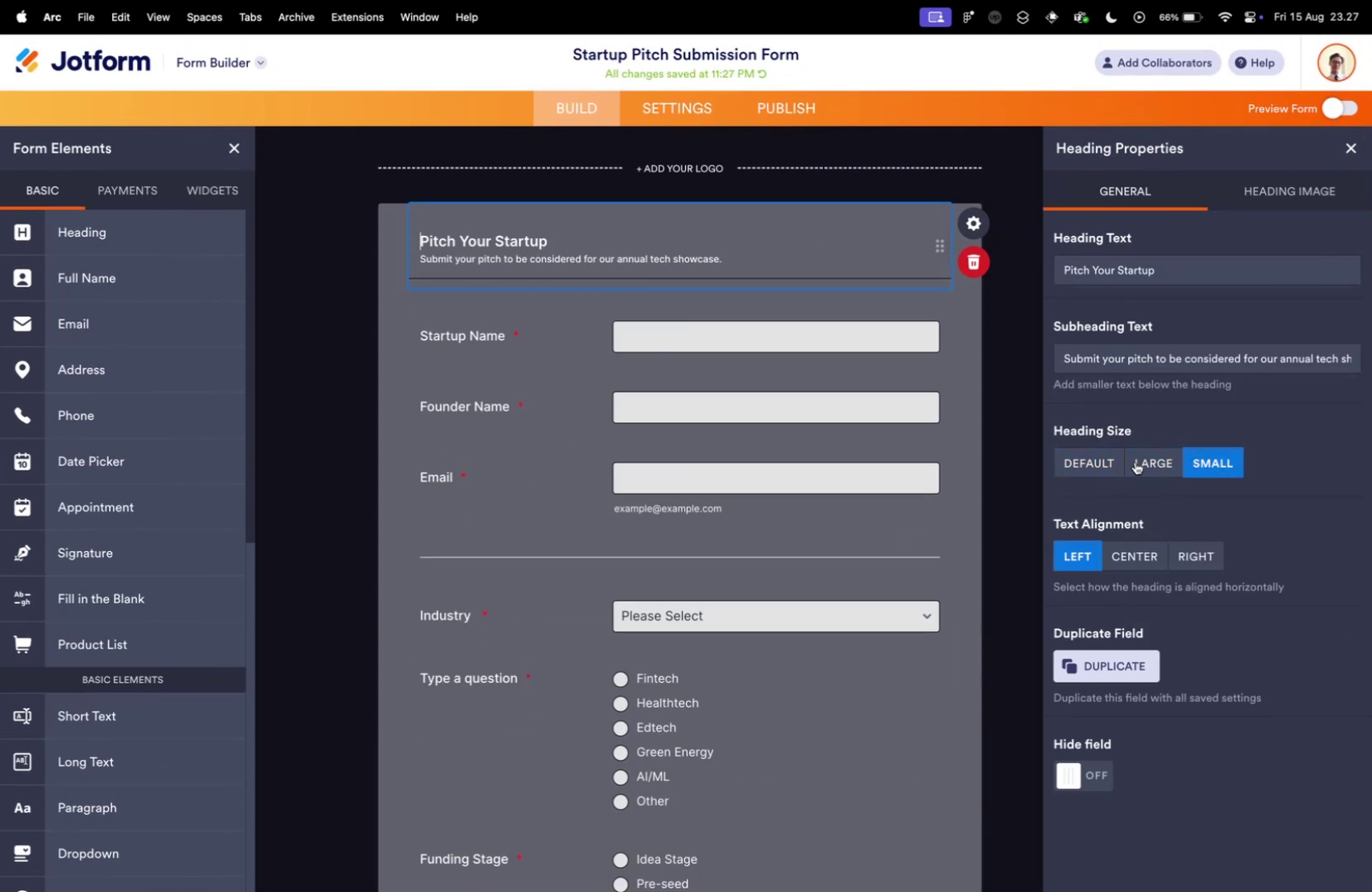 
left_click([1132, 461])
 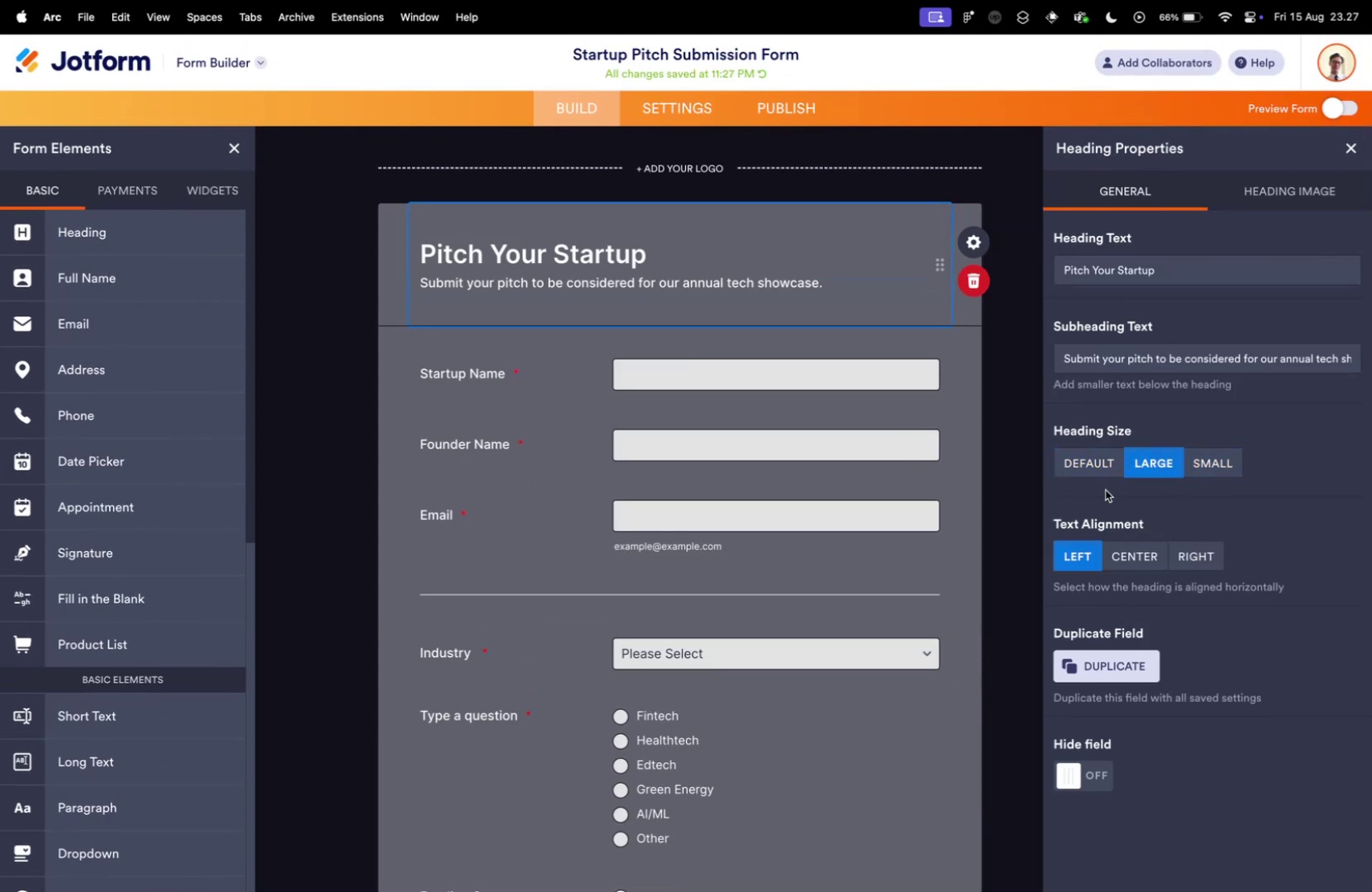 
scroll: coordinate [1095, 527], scroll_direction: down, amount: 3.0
 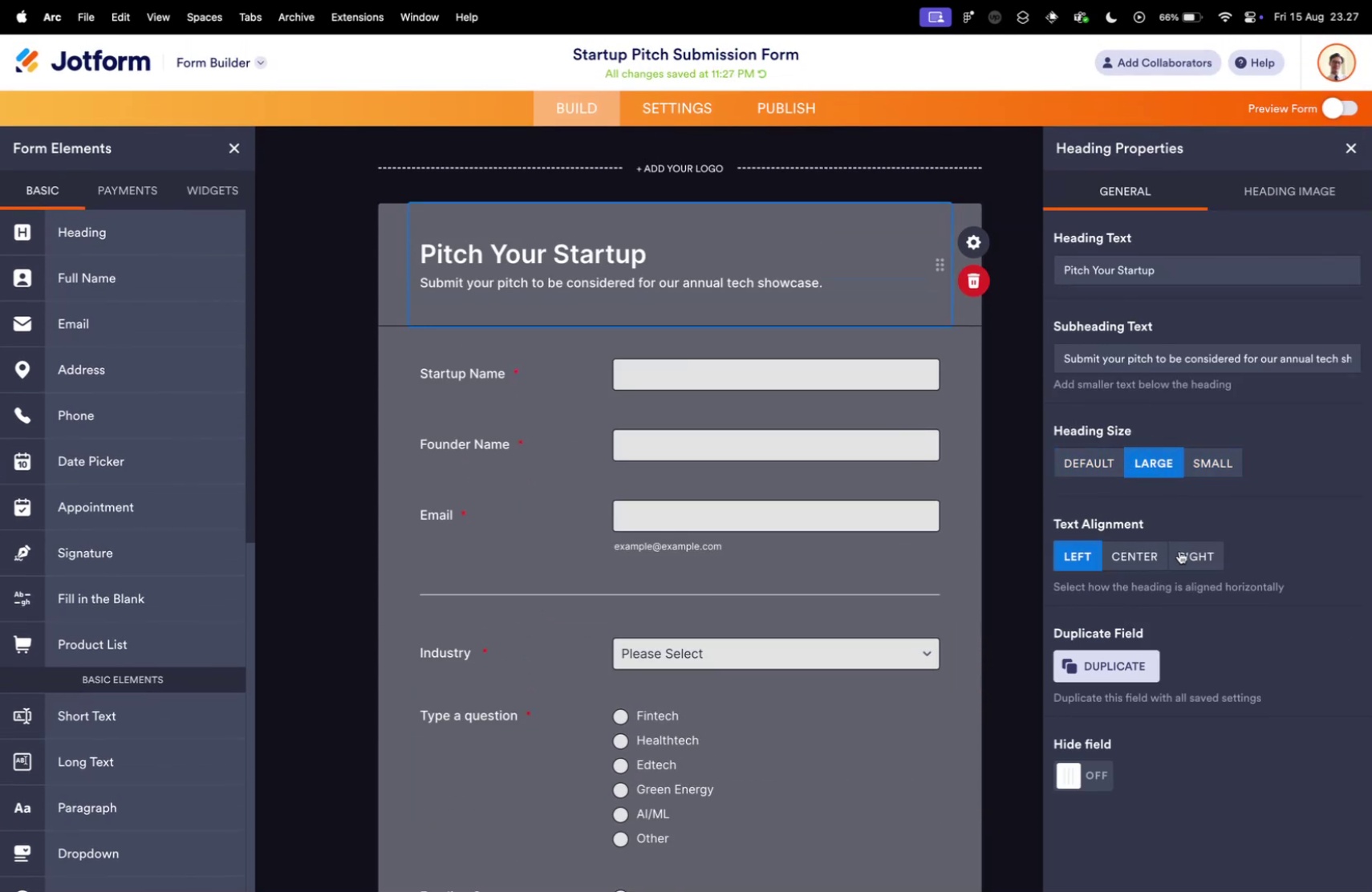 
left_click([1180, 549])
 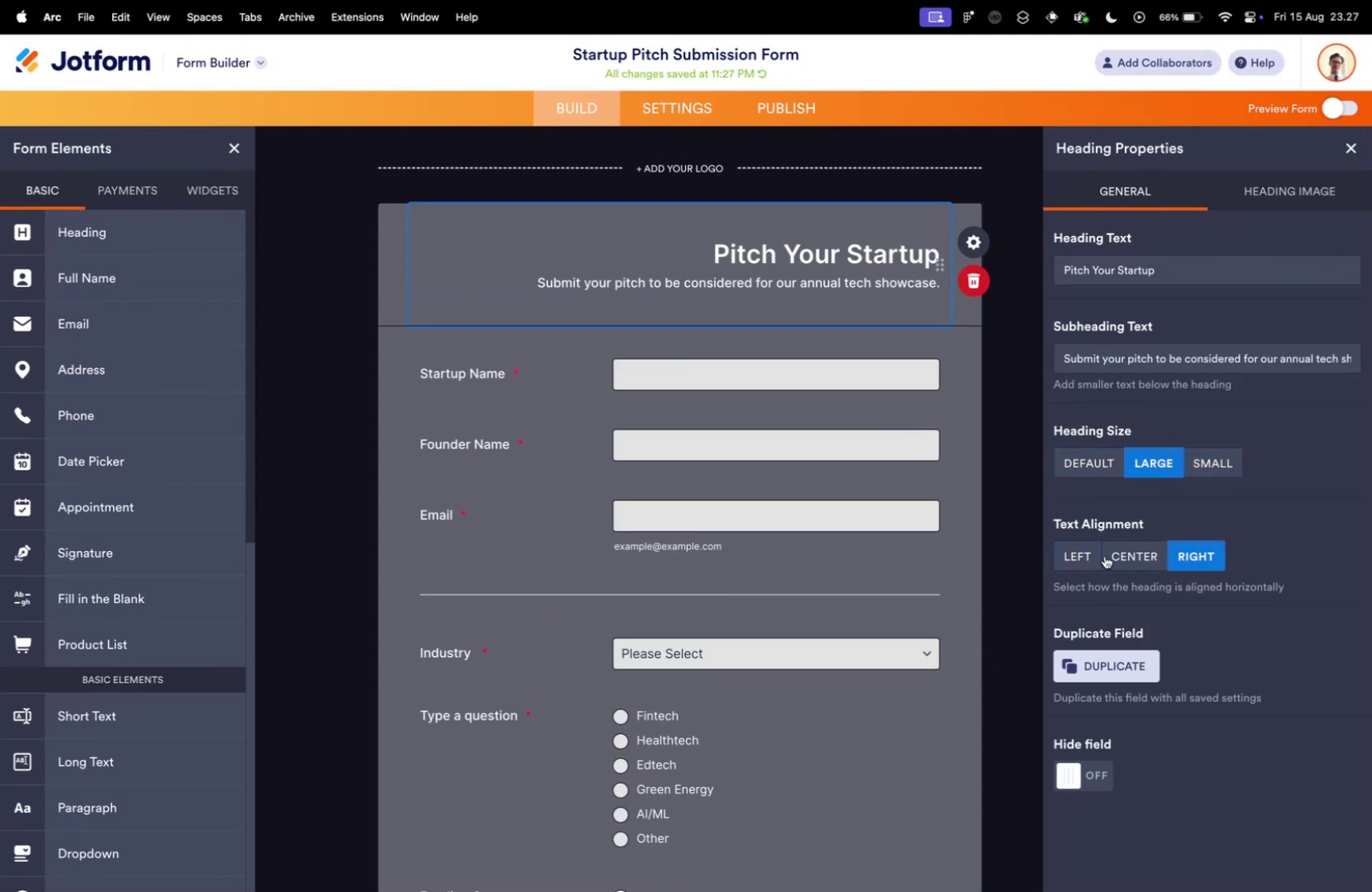 
left_click([1102, 555])
 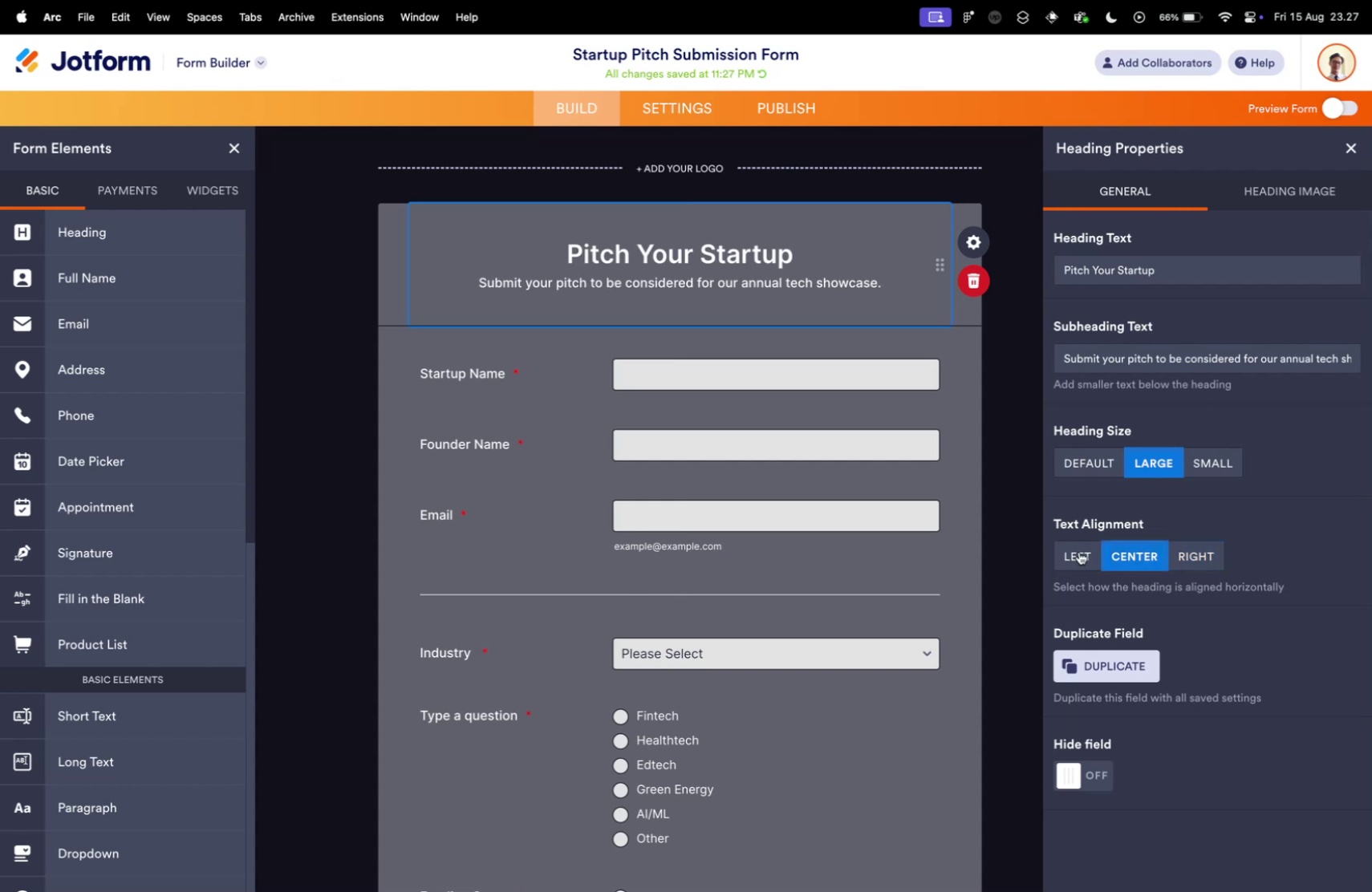 
left_click([1079, 551])
 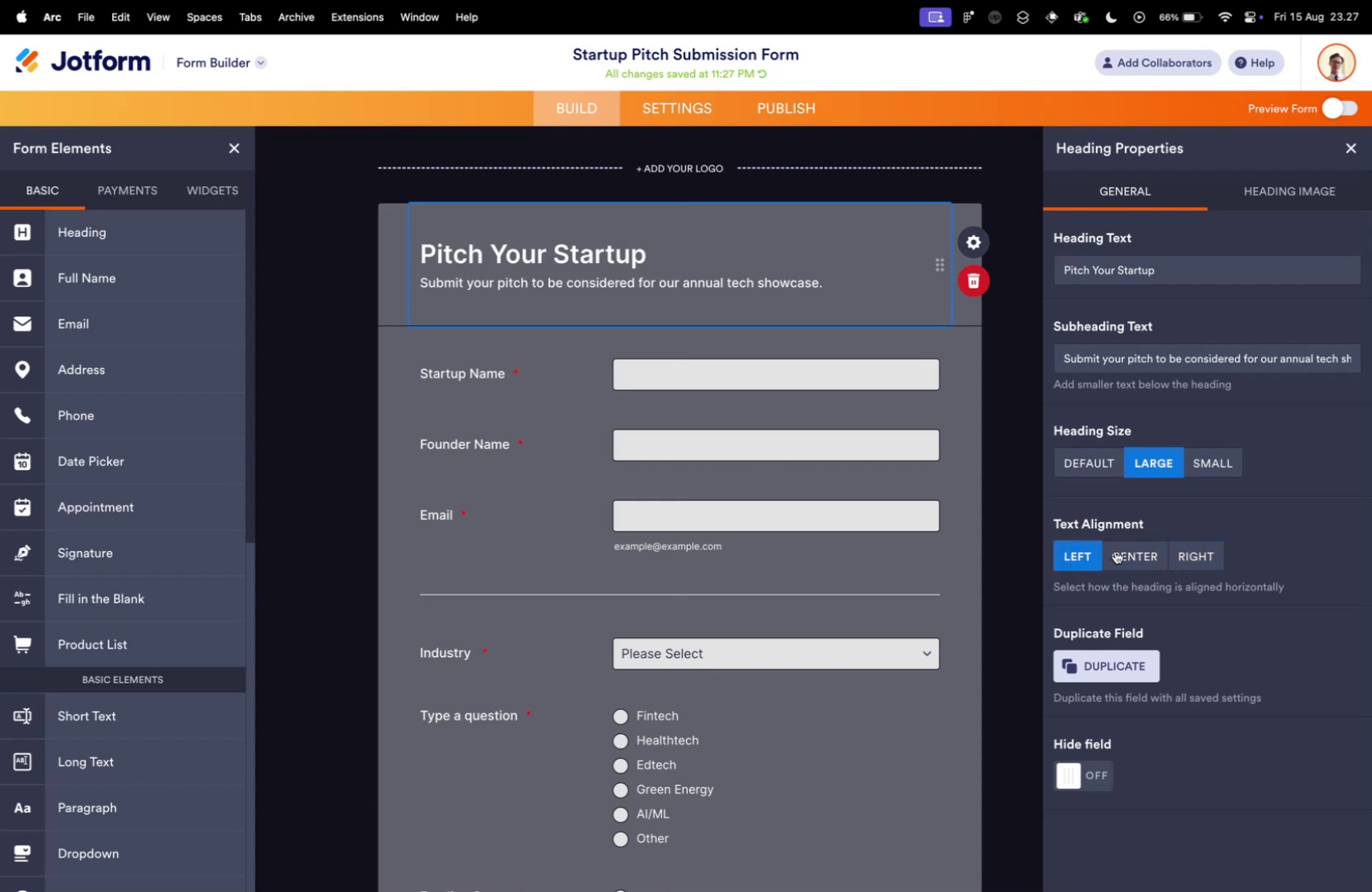 
left_click([1115, 550])
 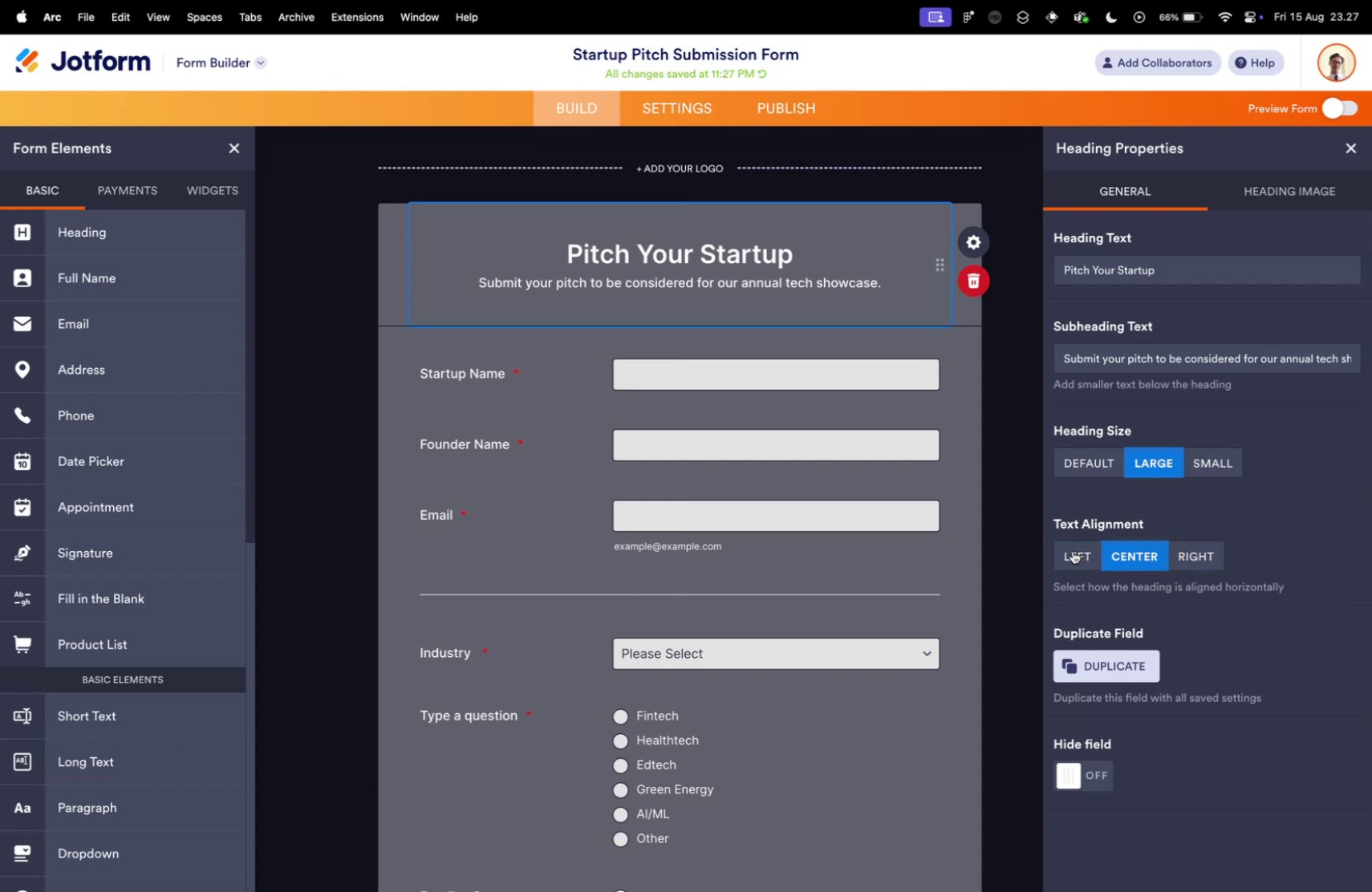 
scroll: coordinate [1083, 564], scroll_direction: down, amount: 9.0
 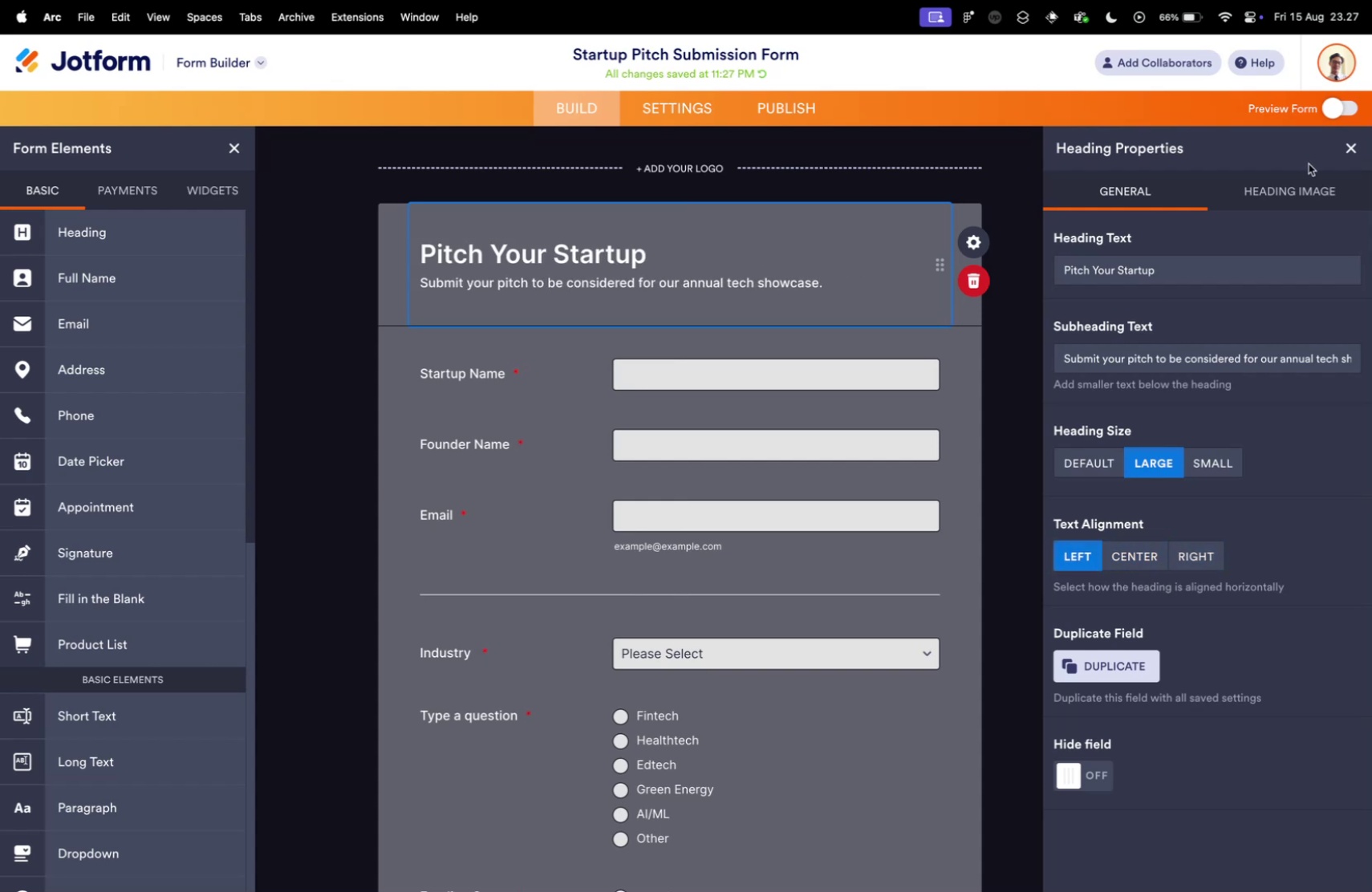 
left_click([1301, 198])
 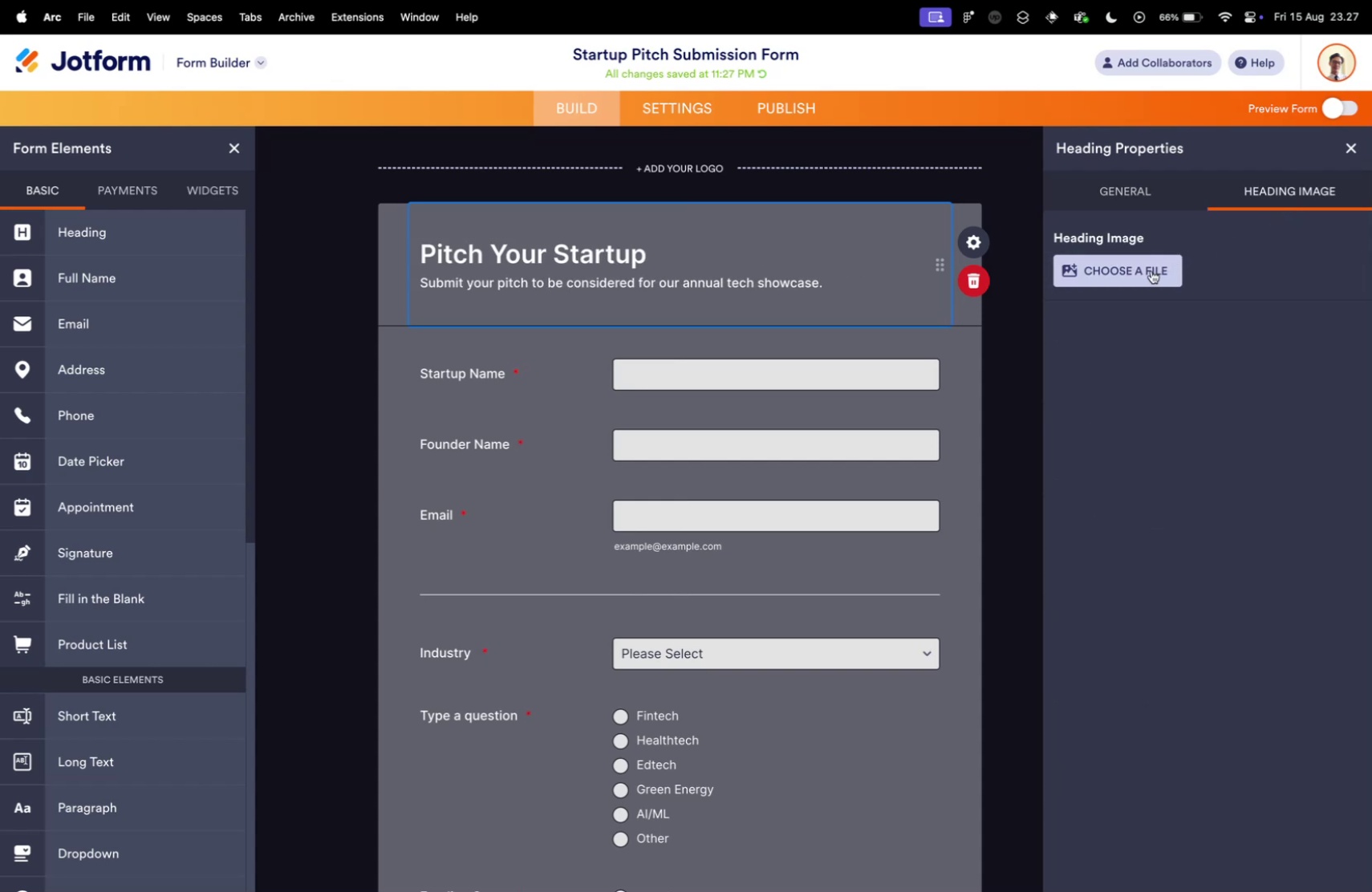 
left_click([1151, 271])
 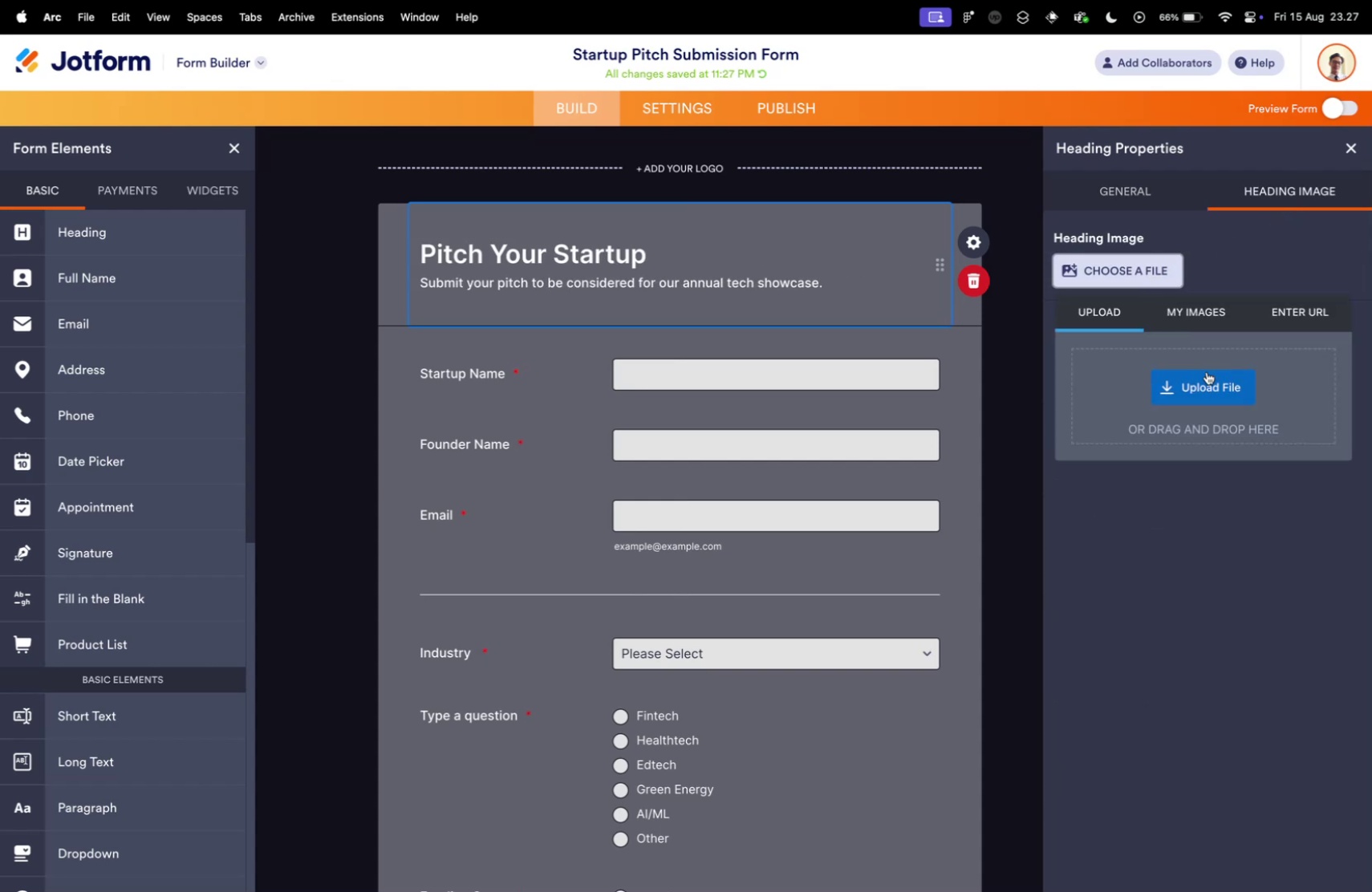 
key(Meta+Tab)
 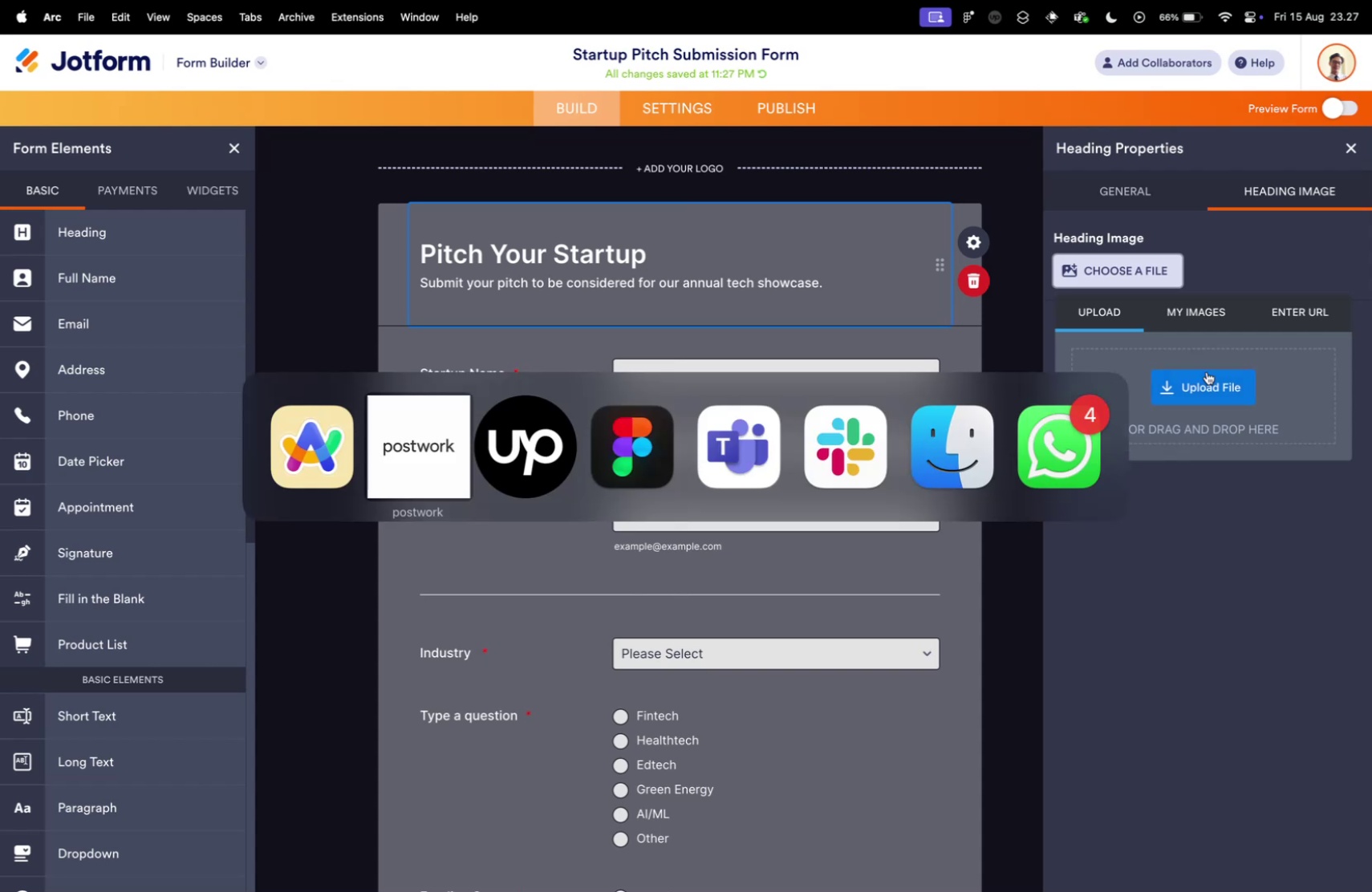 
key(Meta+Shift+Tab)
 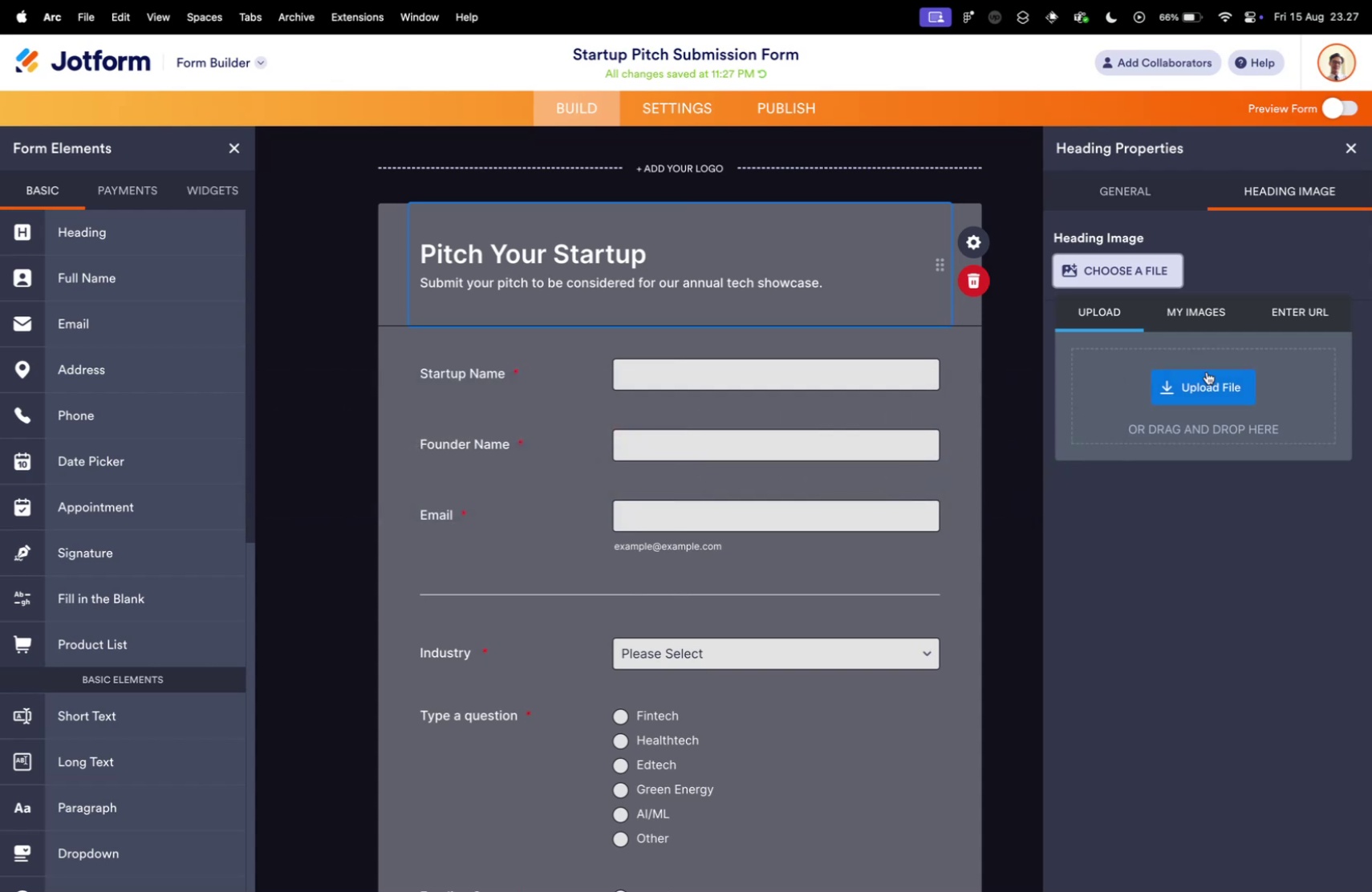 
key(Control+Tab)
 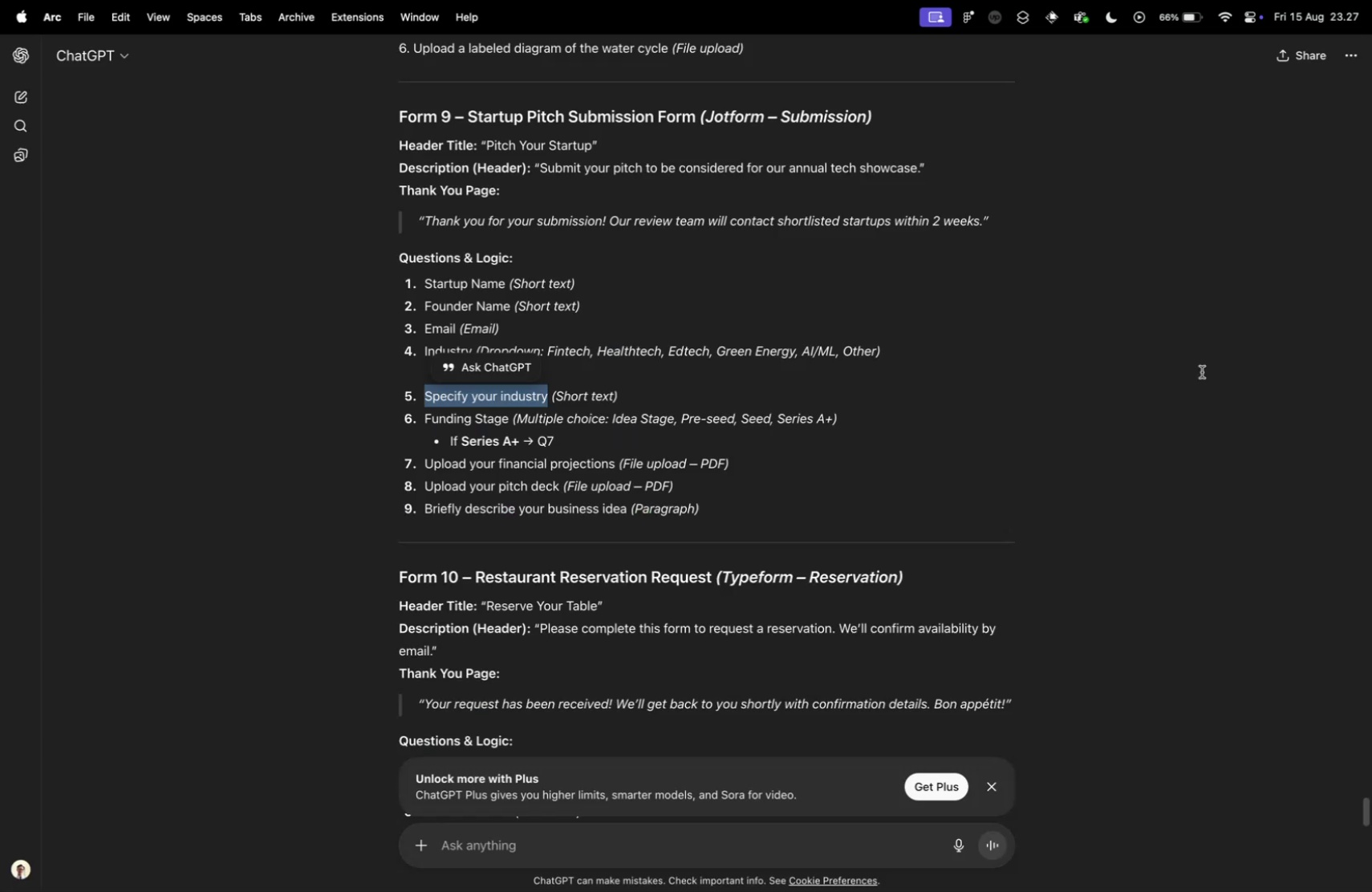 
key(Control+ControlLeft)
 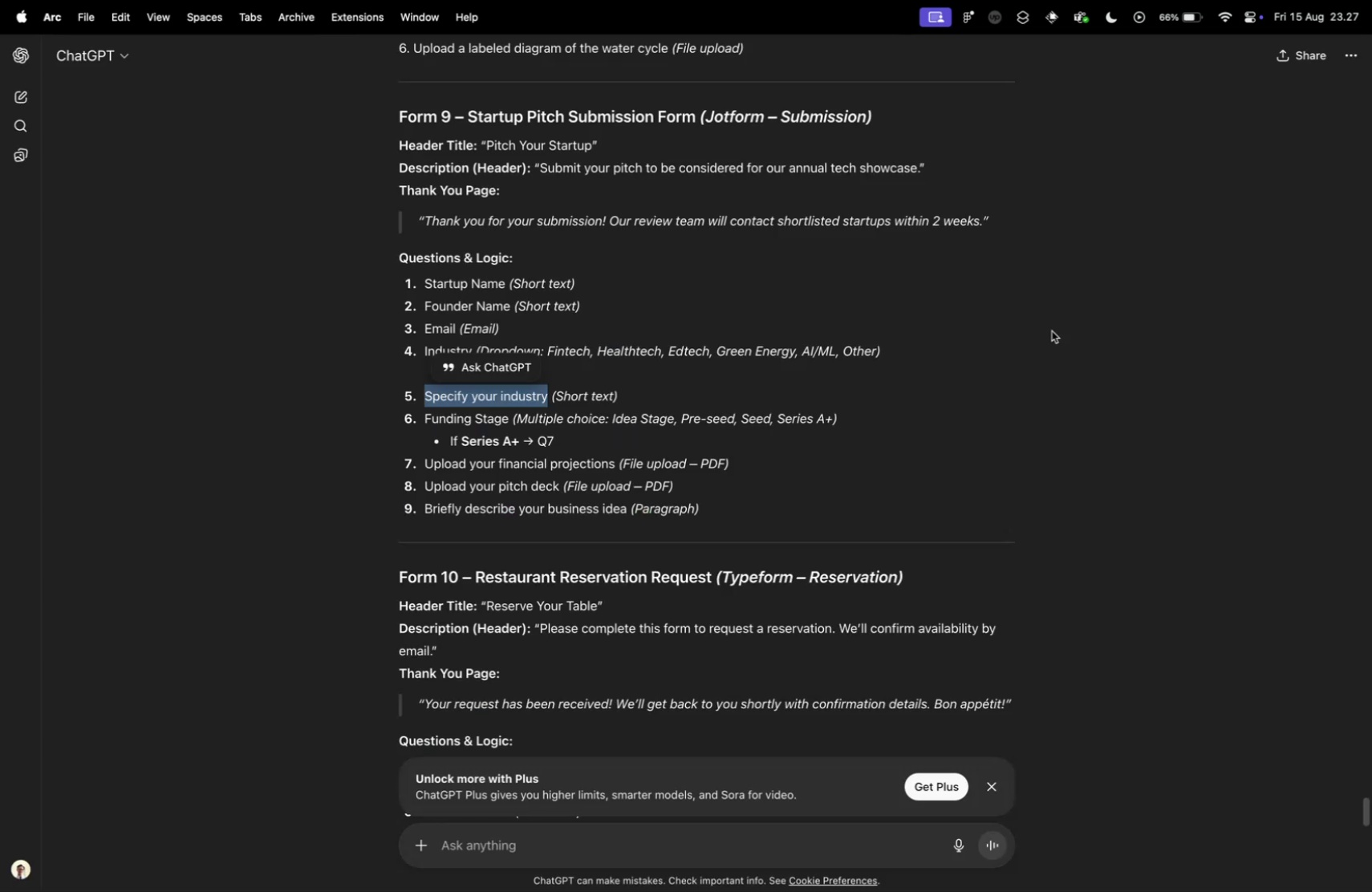 
key(Control+Tab)
 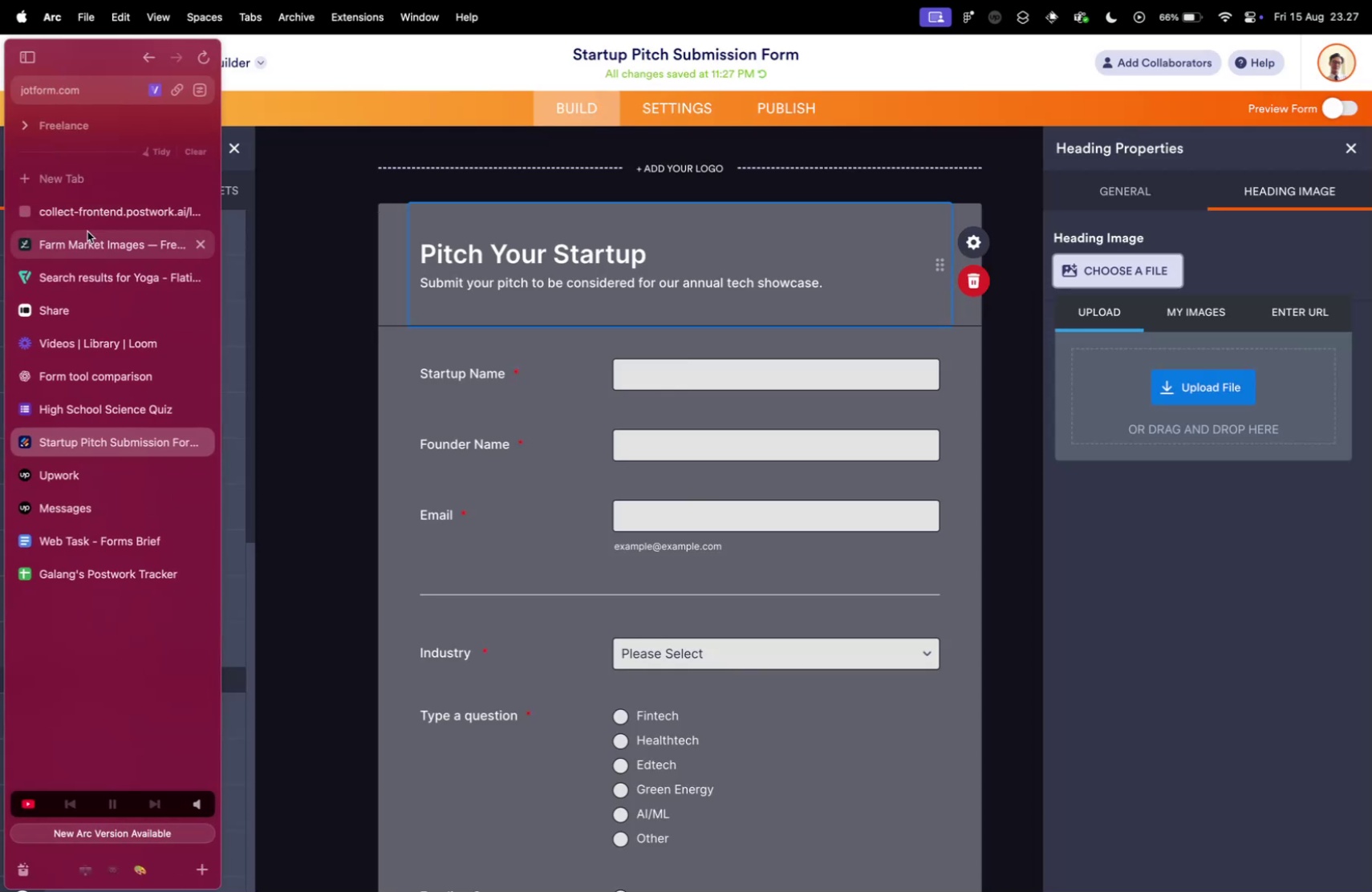 
left_click([90, 244])
 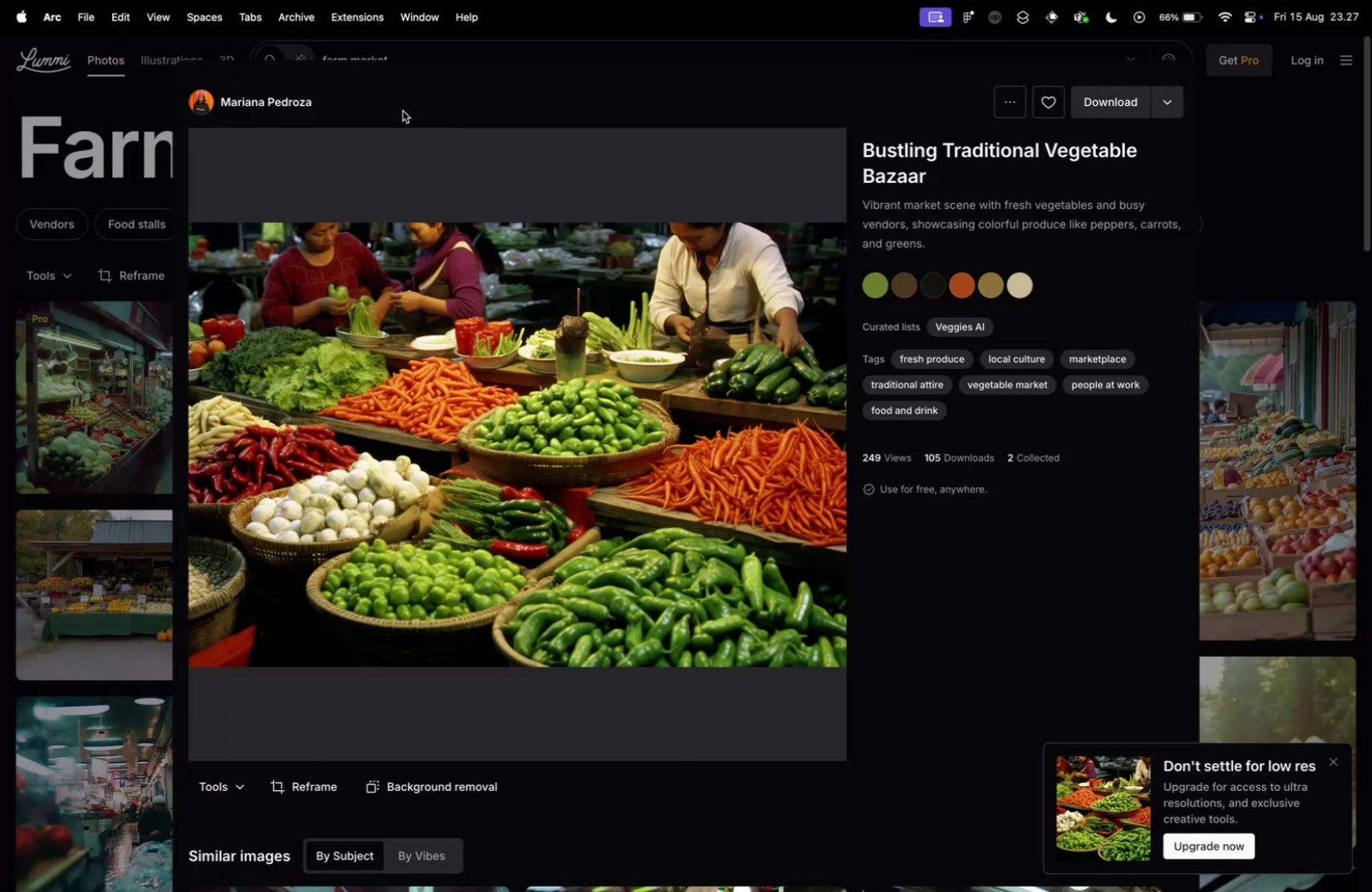 
left_click([81, 139])
 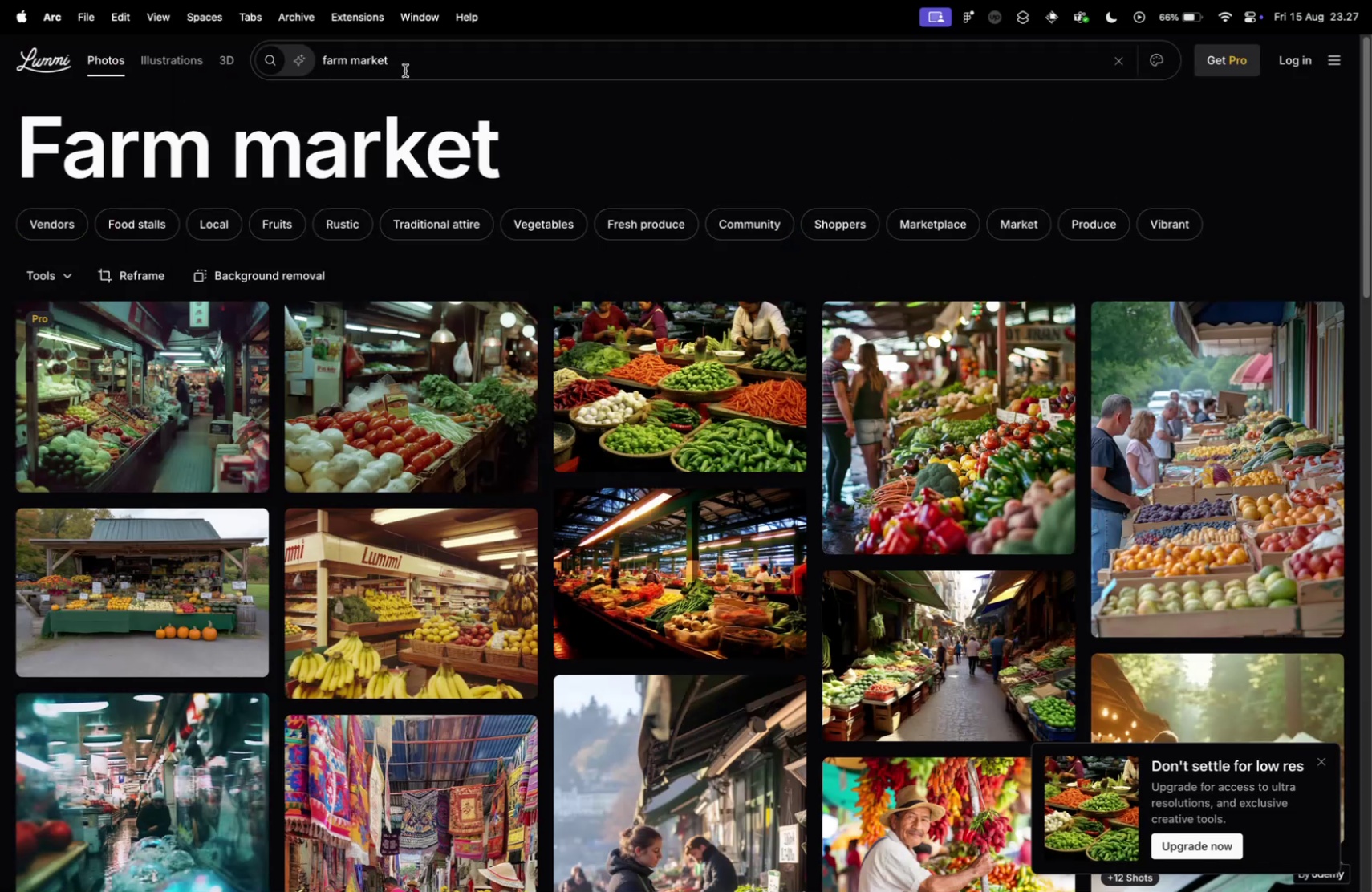 
double_click([405, 71])
 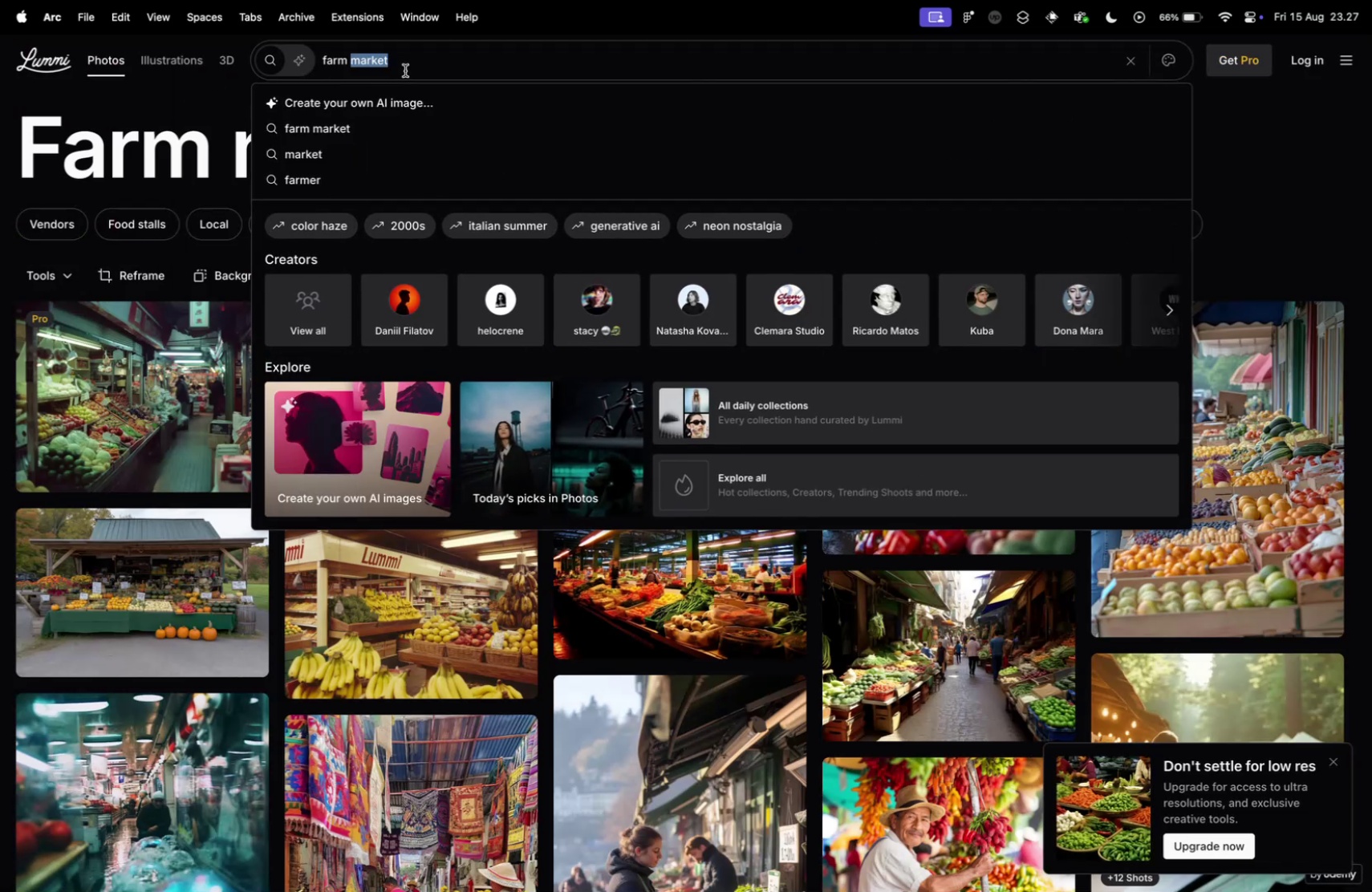 
triple_click([405, 71])
 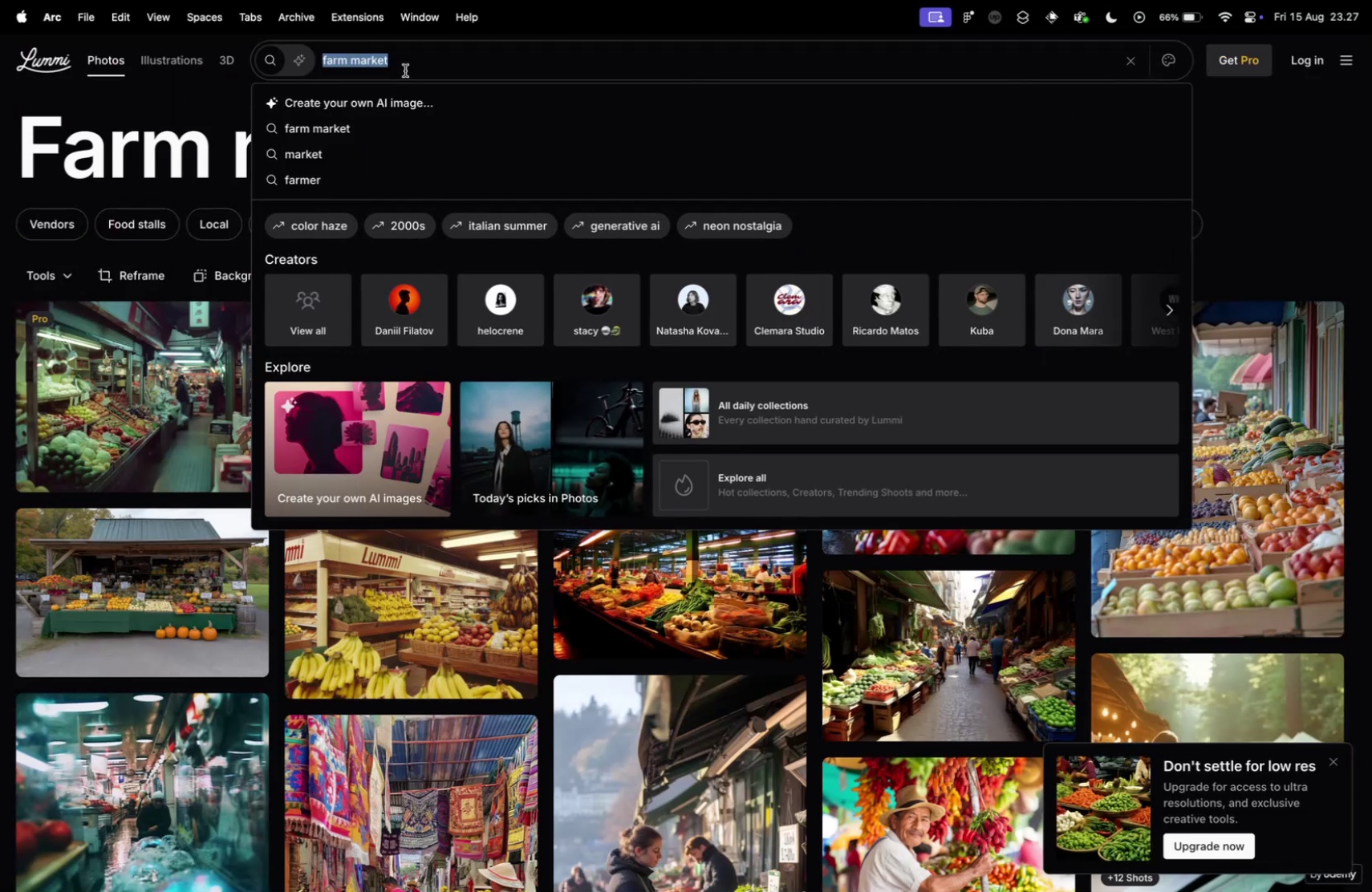 
type(pitching)
 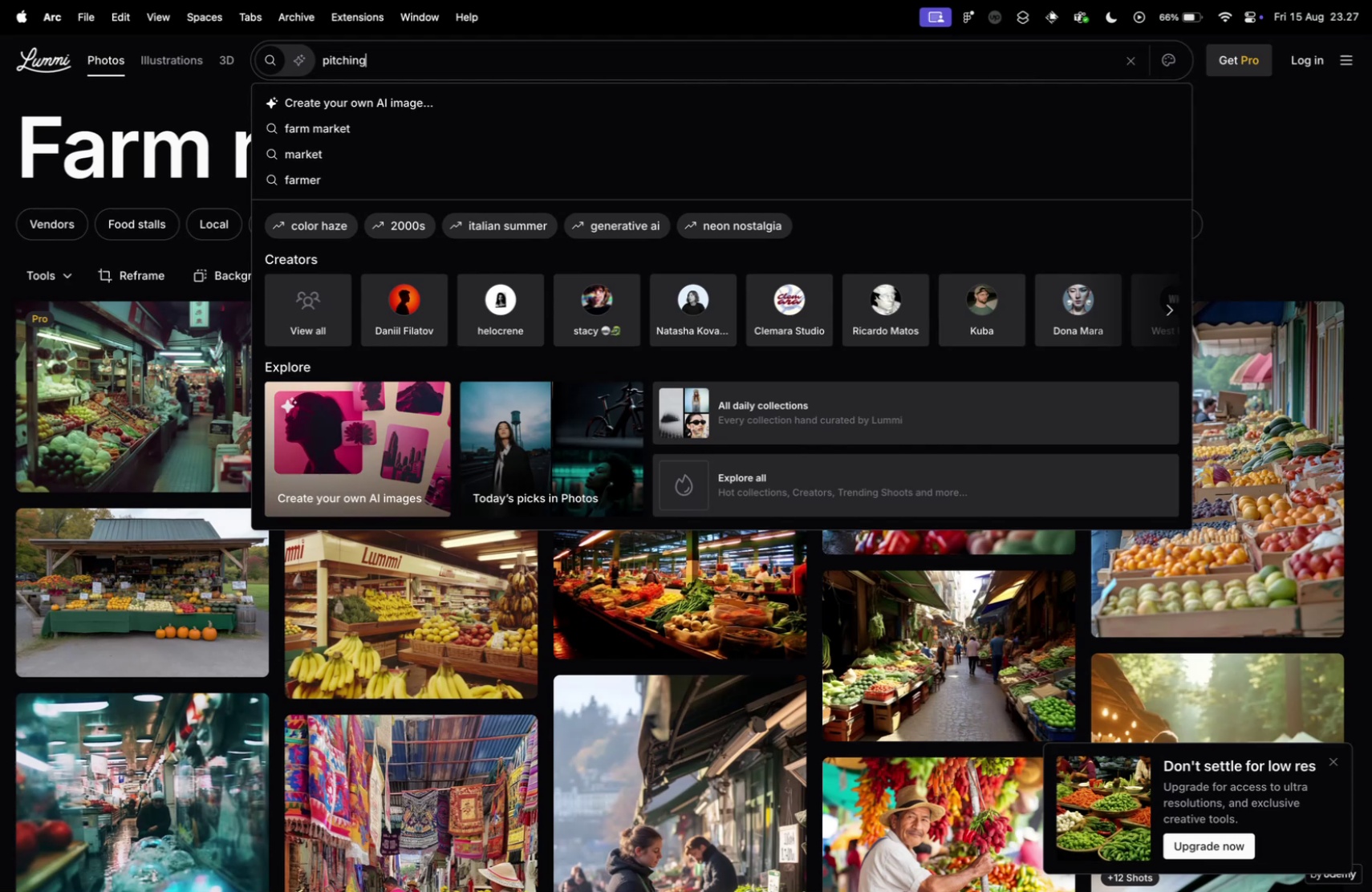 
key(Enter)
 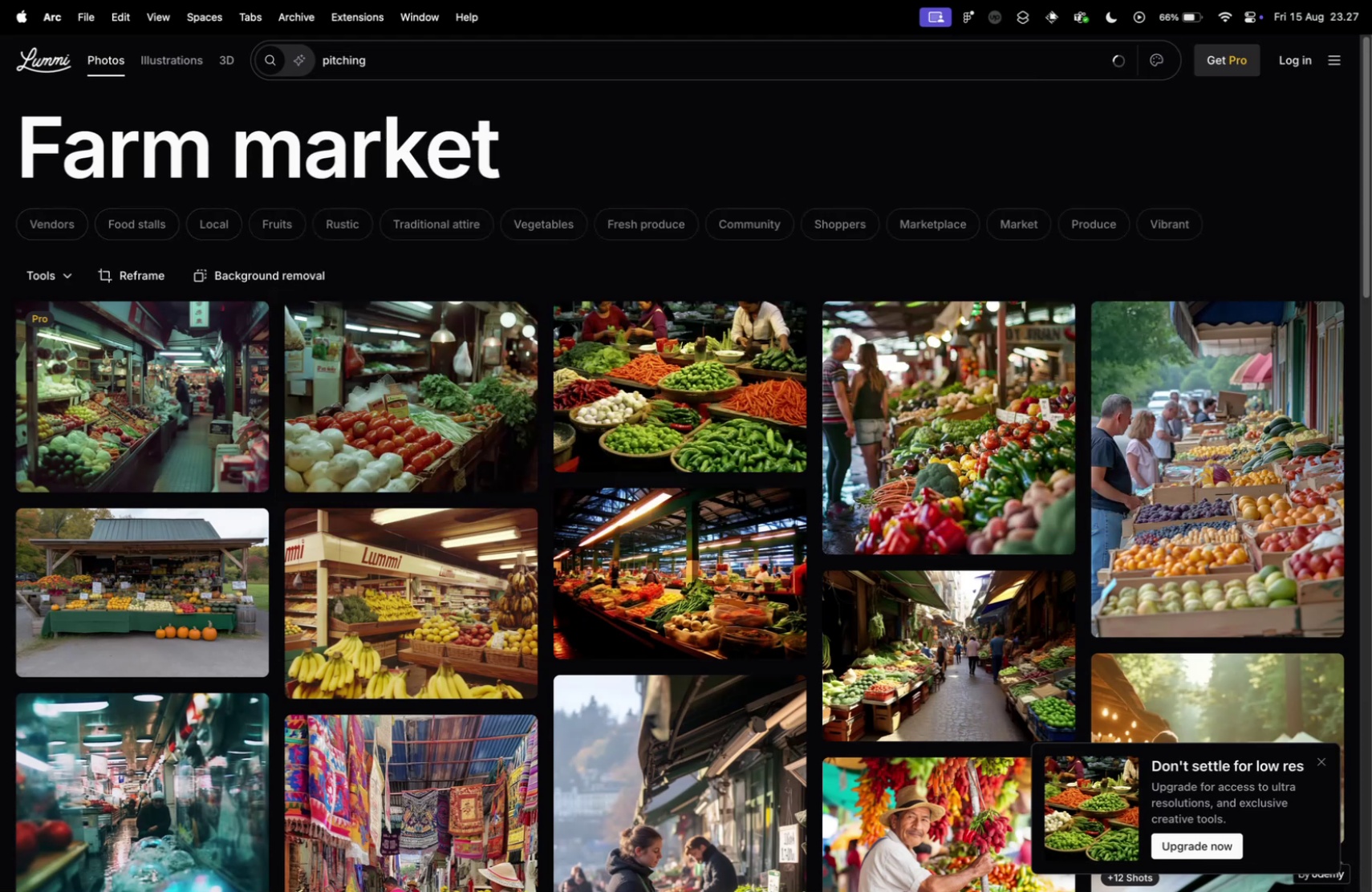 
key(Control+ControlLeft)
 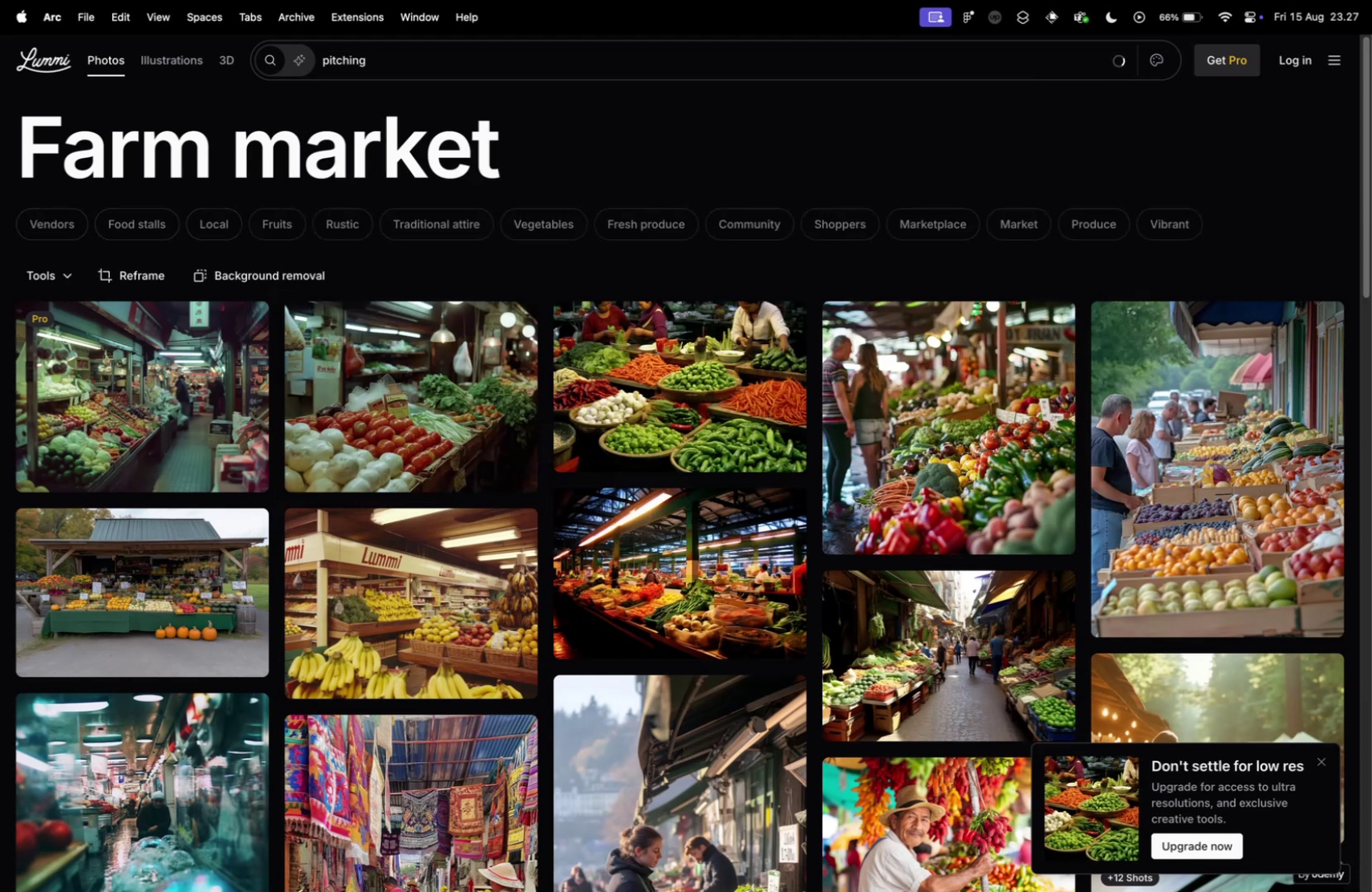 
key(Control+Tab)
 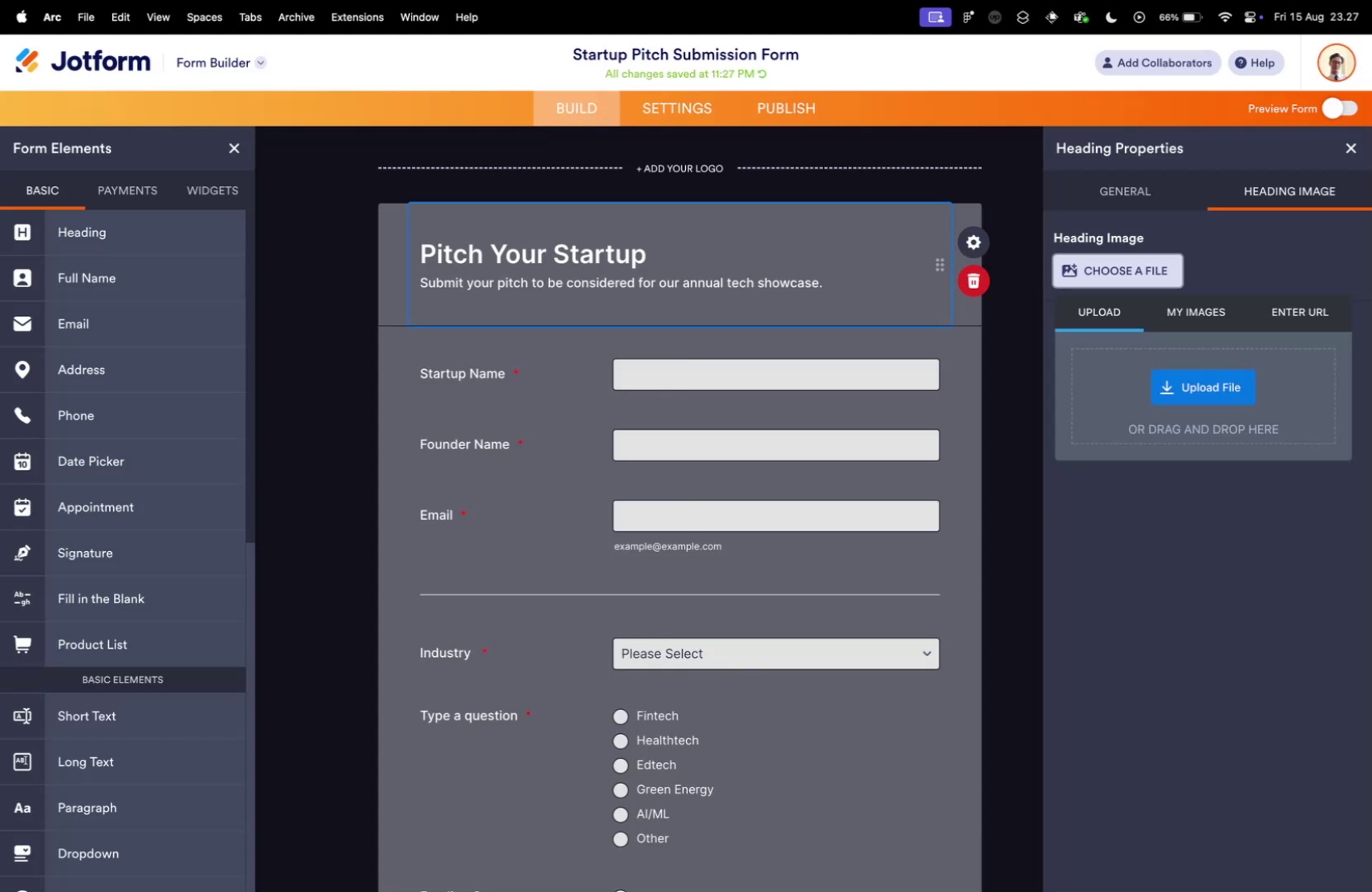 
key(Control+ControlLeft)
 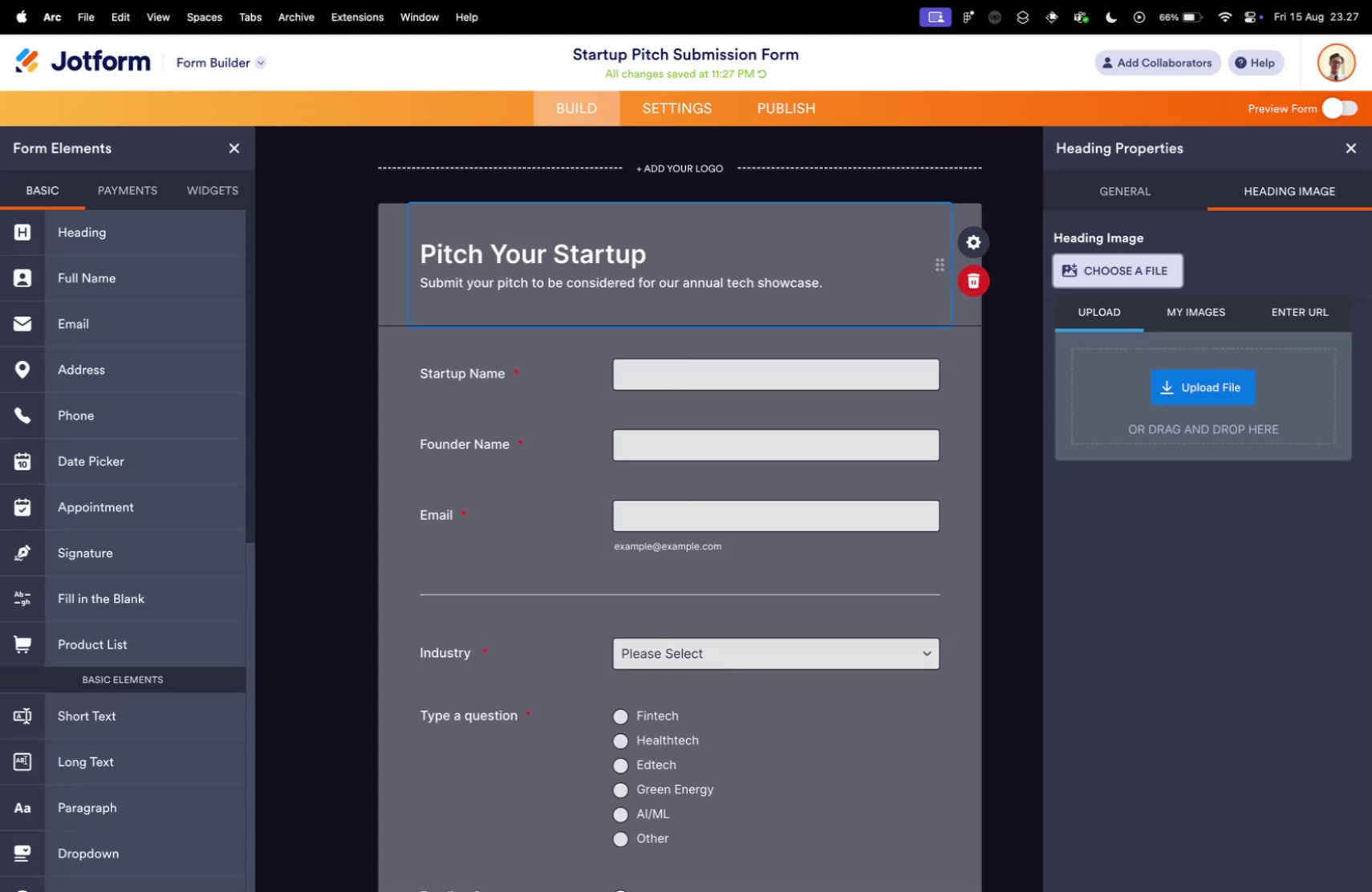 
key(Control+Tab)
 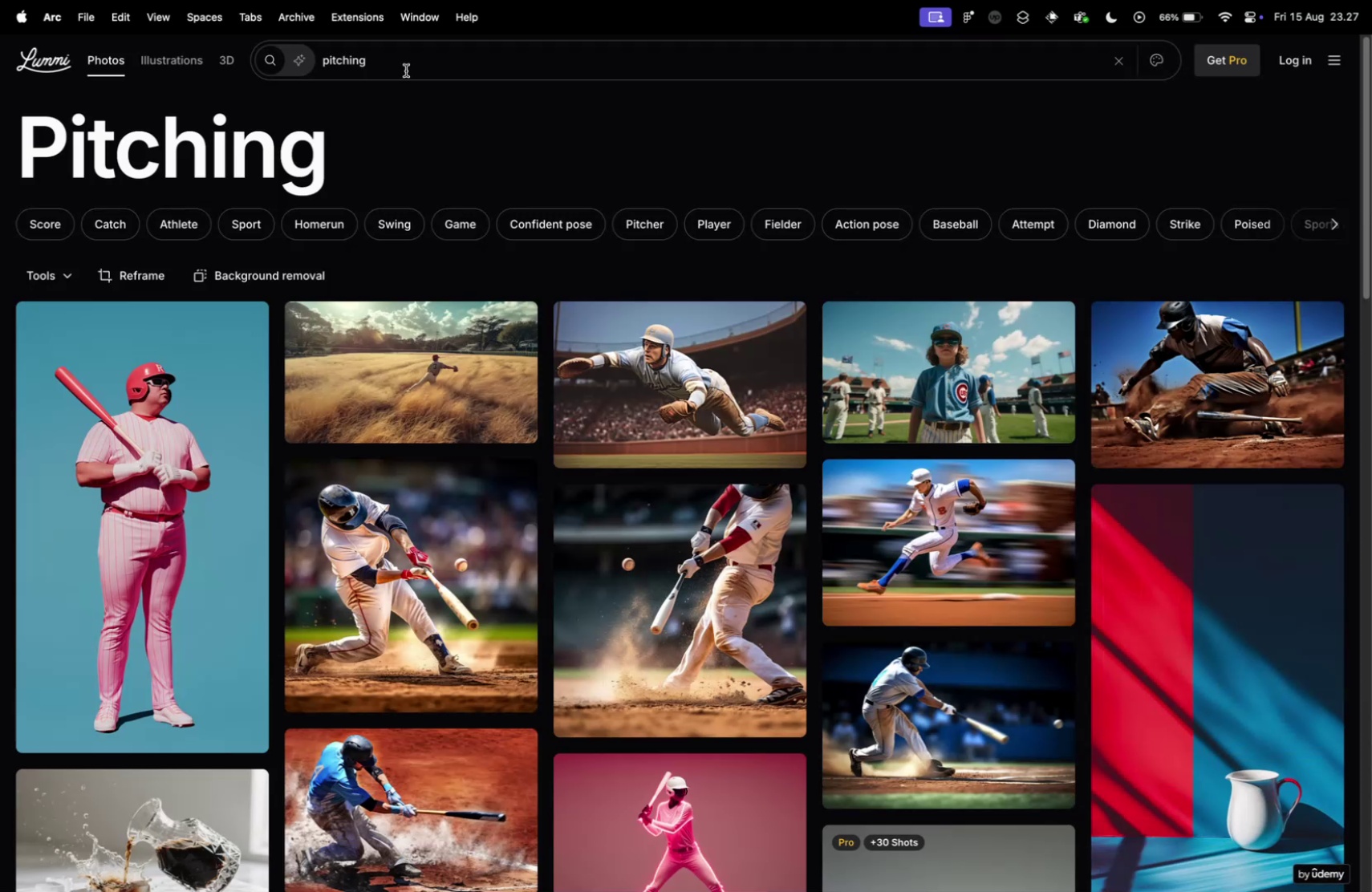 
scroll: coordinate [275, 261], scroll_direction: down, amount: 85.0
 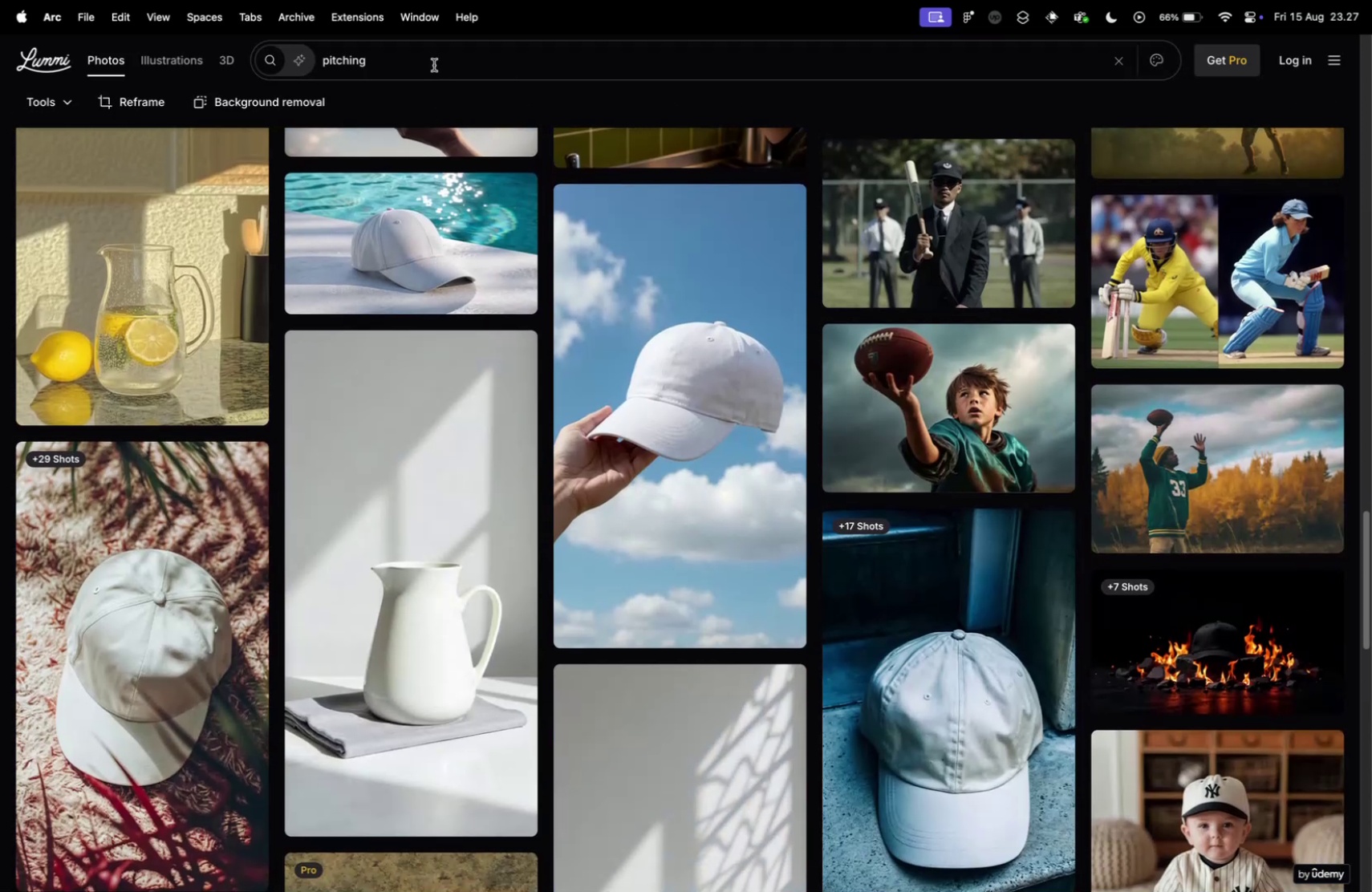 
left_click([431, 61])
 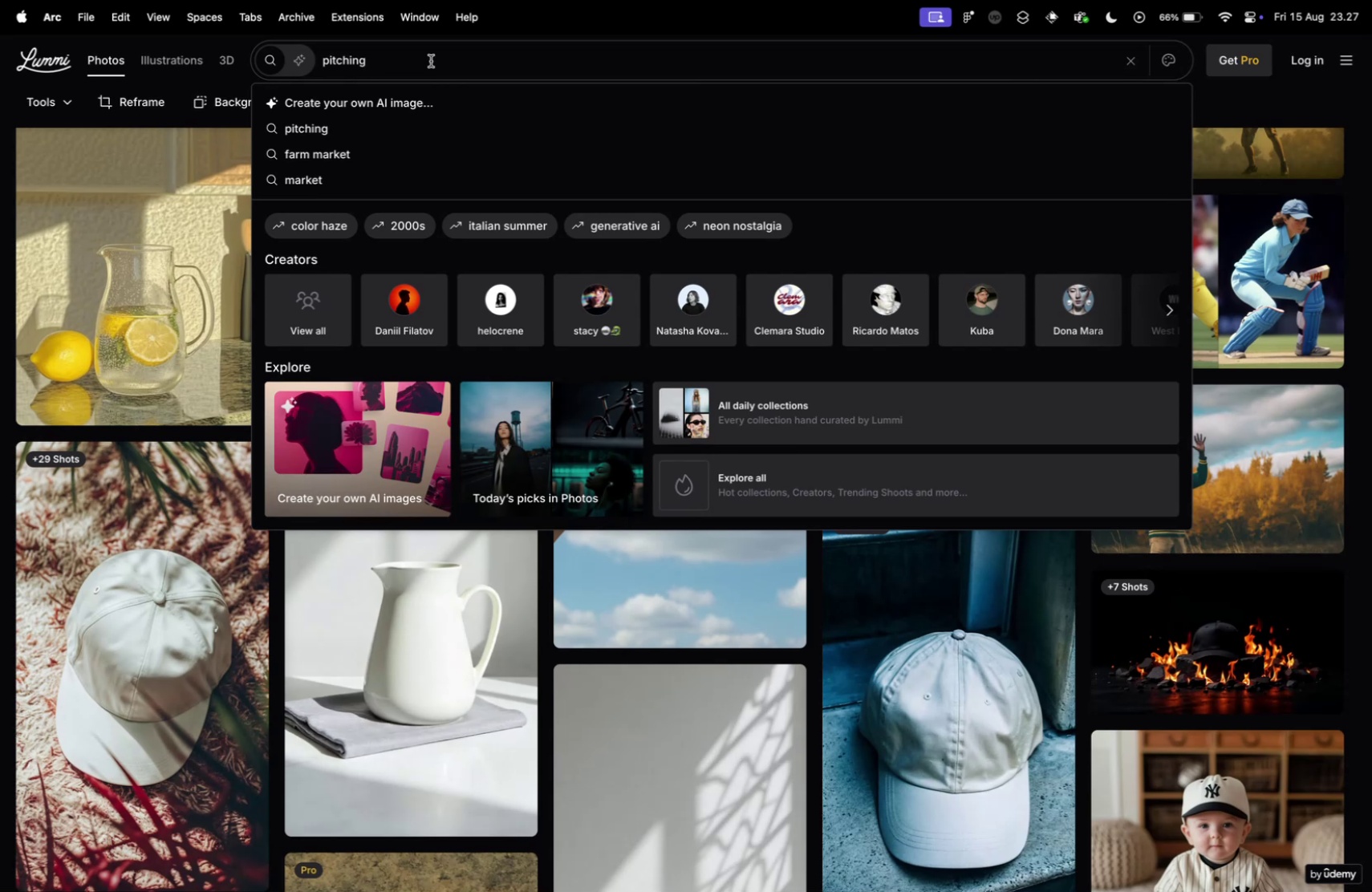 
key(Backspace)
key(Backspace)
key(Backspace)
type( ode)
key(Backspace)
key(Backspace)
key(Backspace)
type(startup)
 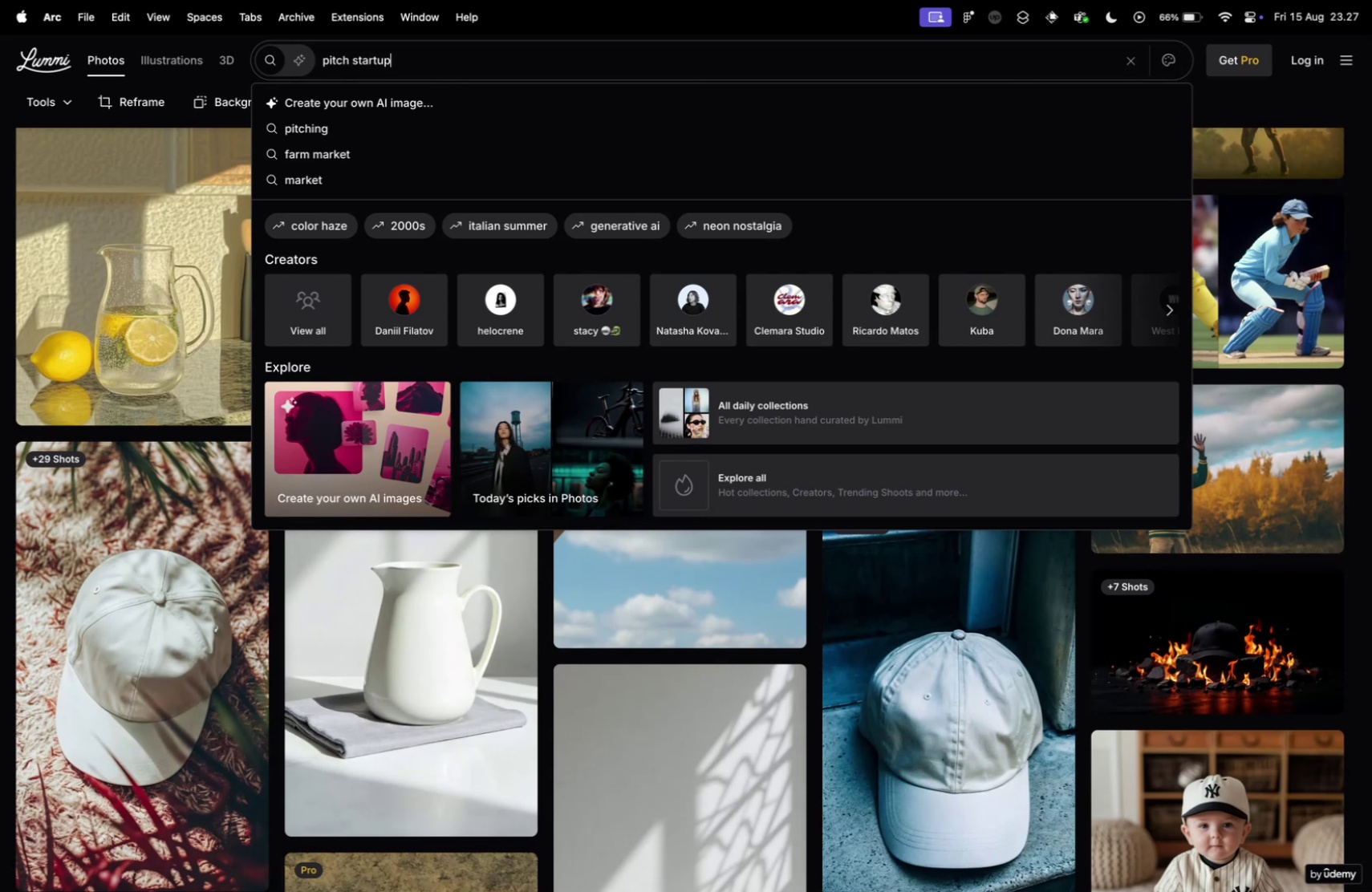 
key(Enter)
 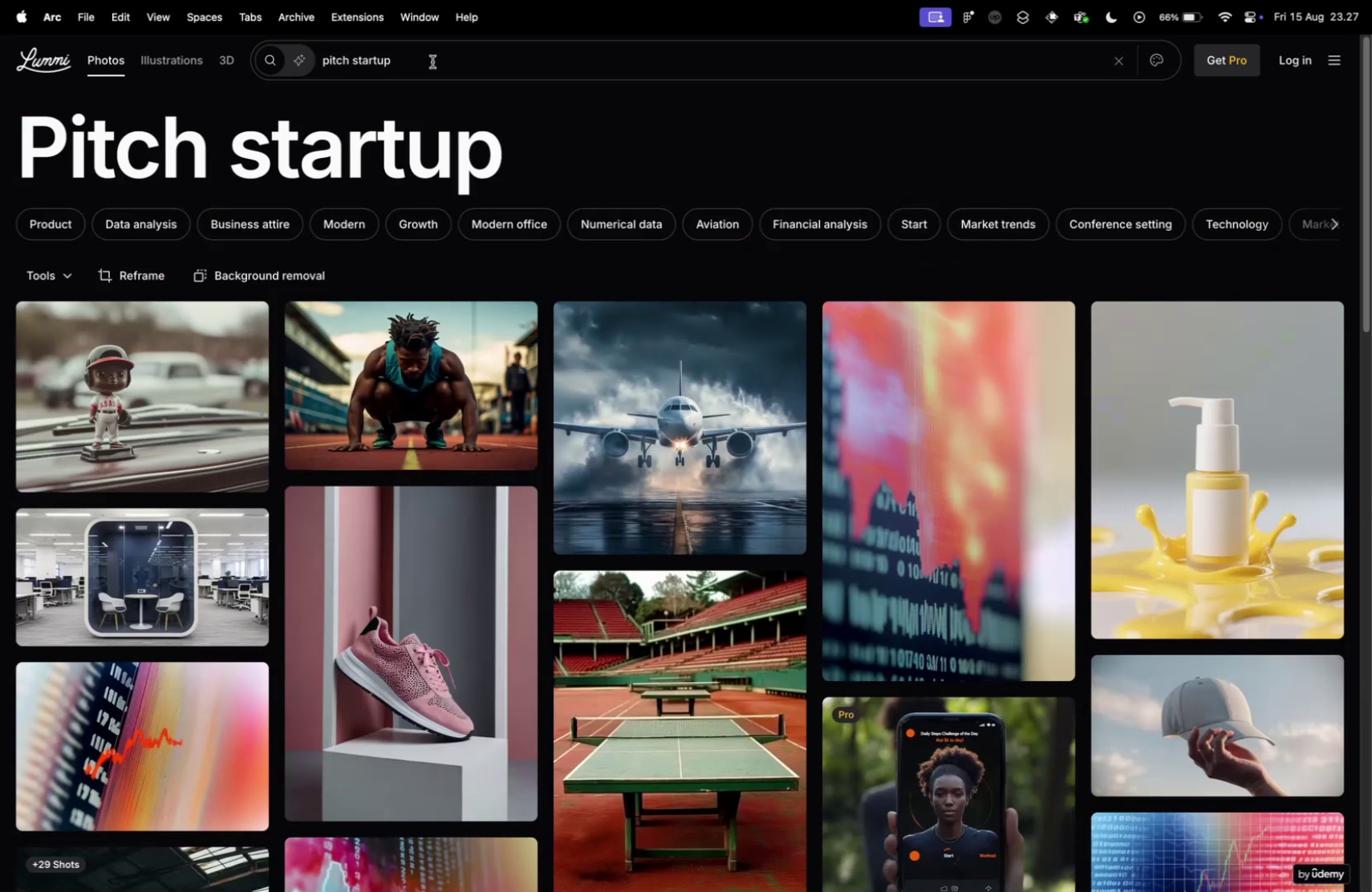 
scroll: coordinate [767, 198], scroll_direction: down, amount: 19.0
 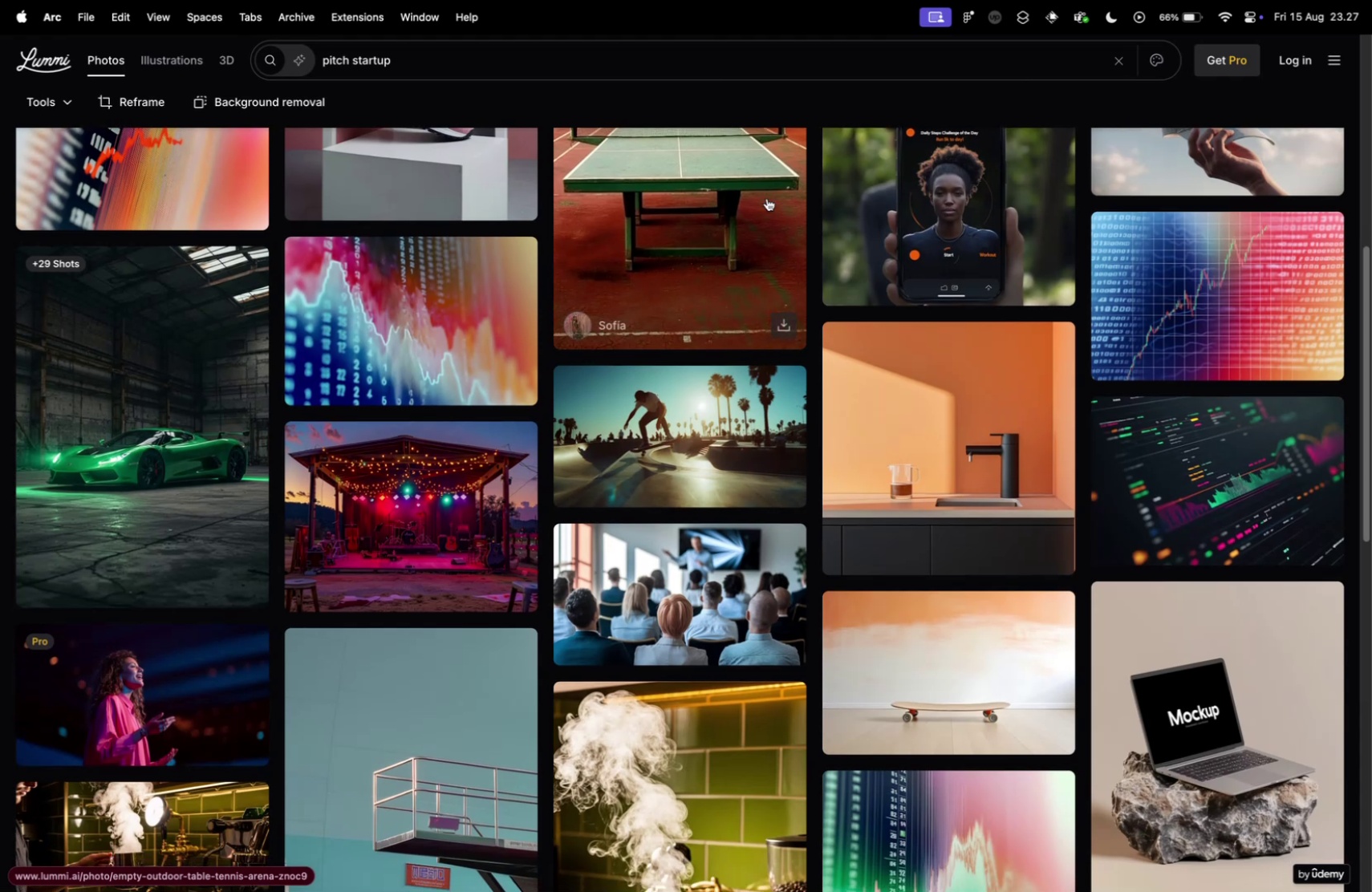 
scroll: coordinate [767, 198], scroll_direction: up, amount: 9.0
 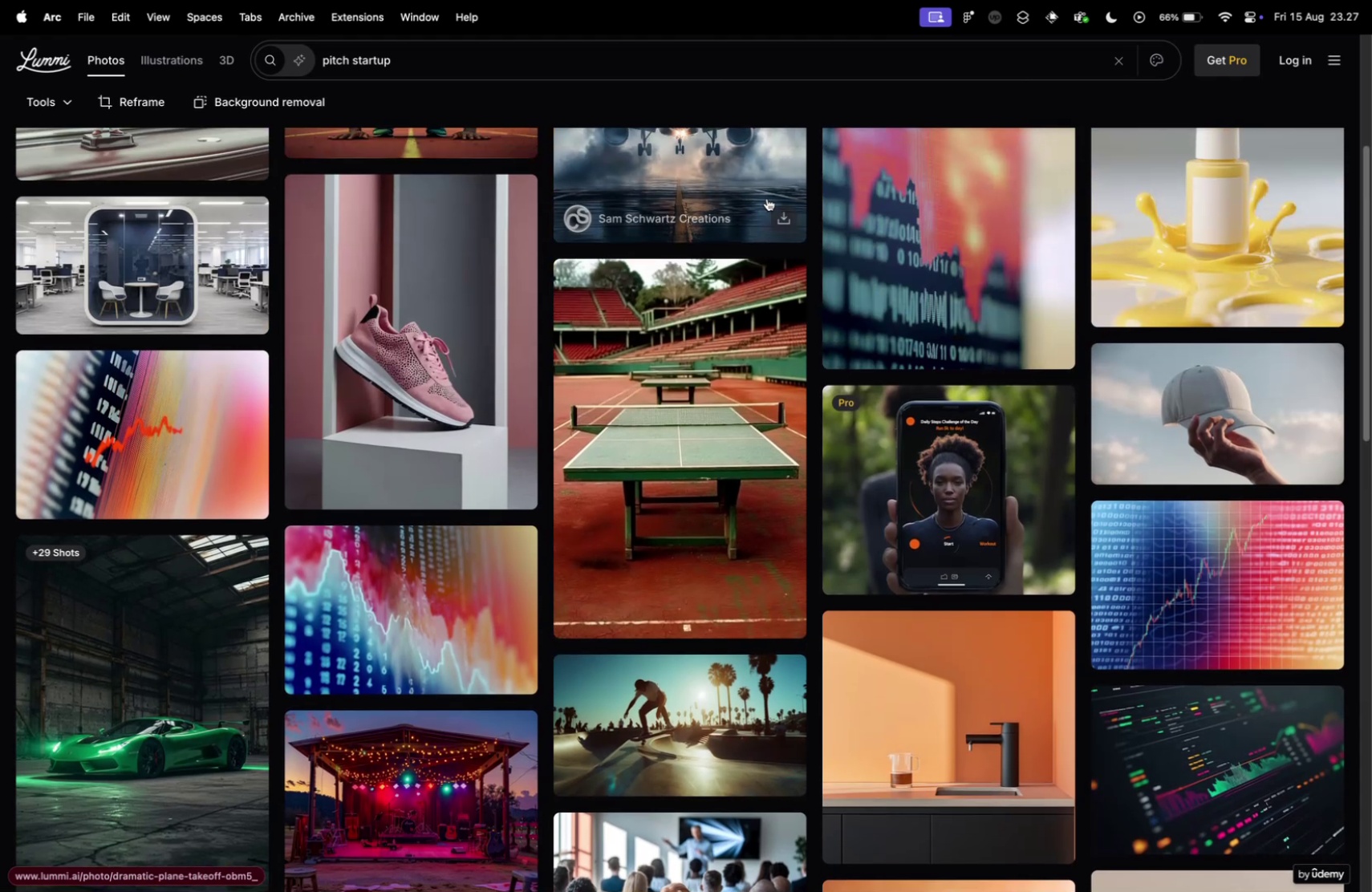 
scroll: coordinate [766, 198], scroll_direction: down, amount: 26.0
 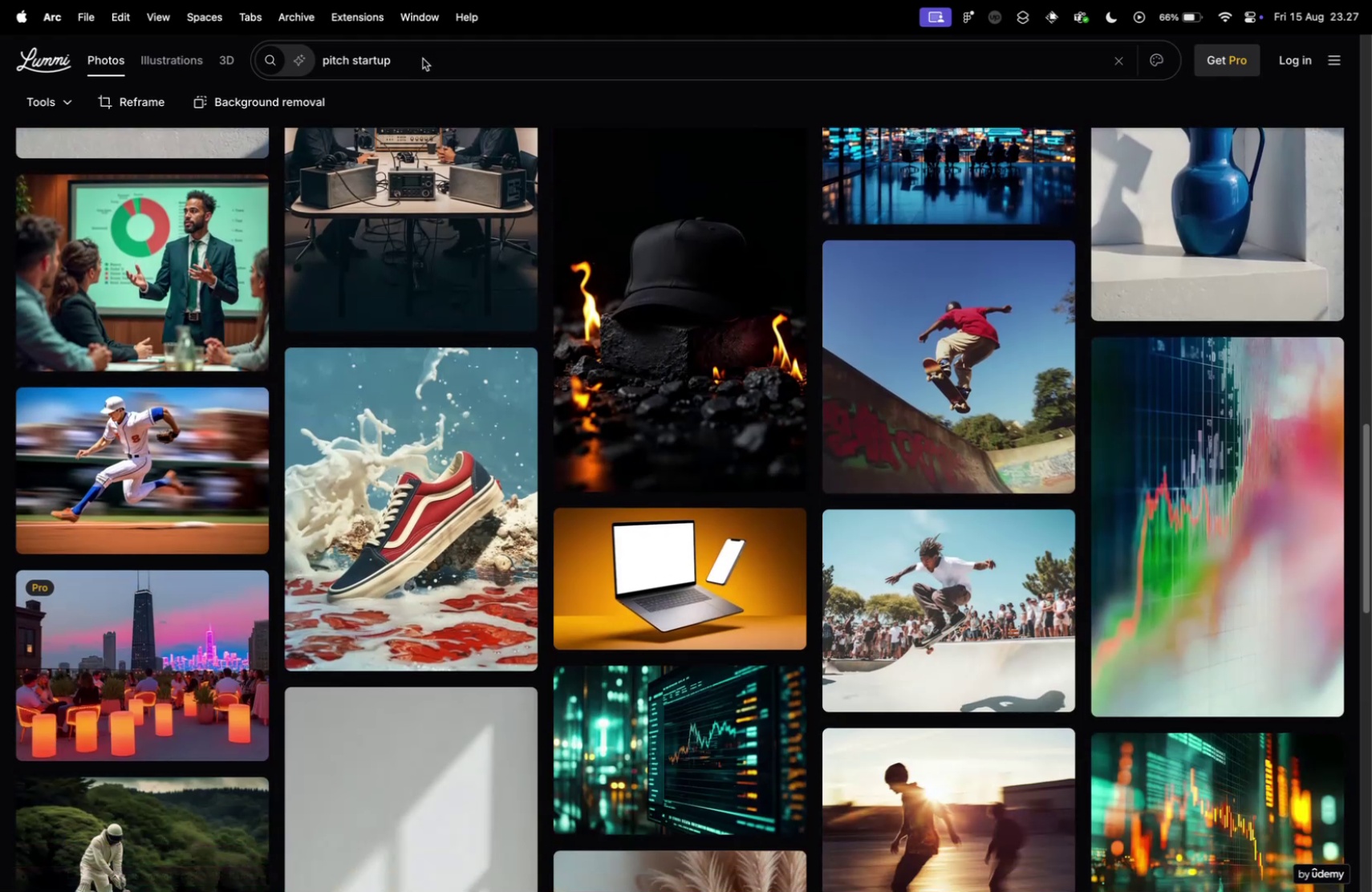 
double_click([423, 59])
 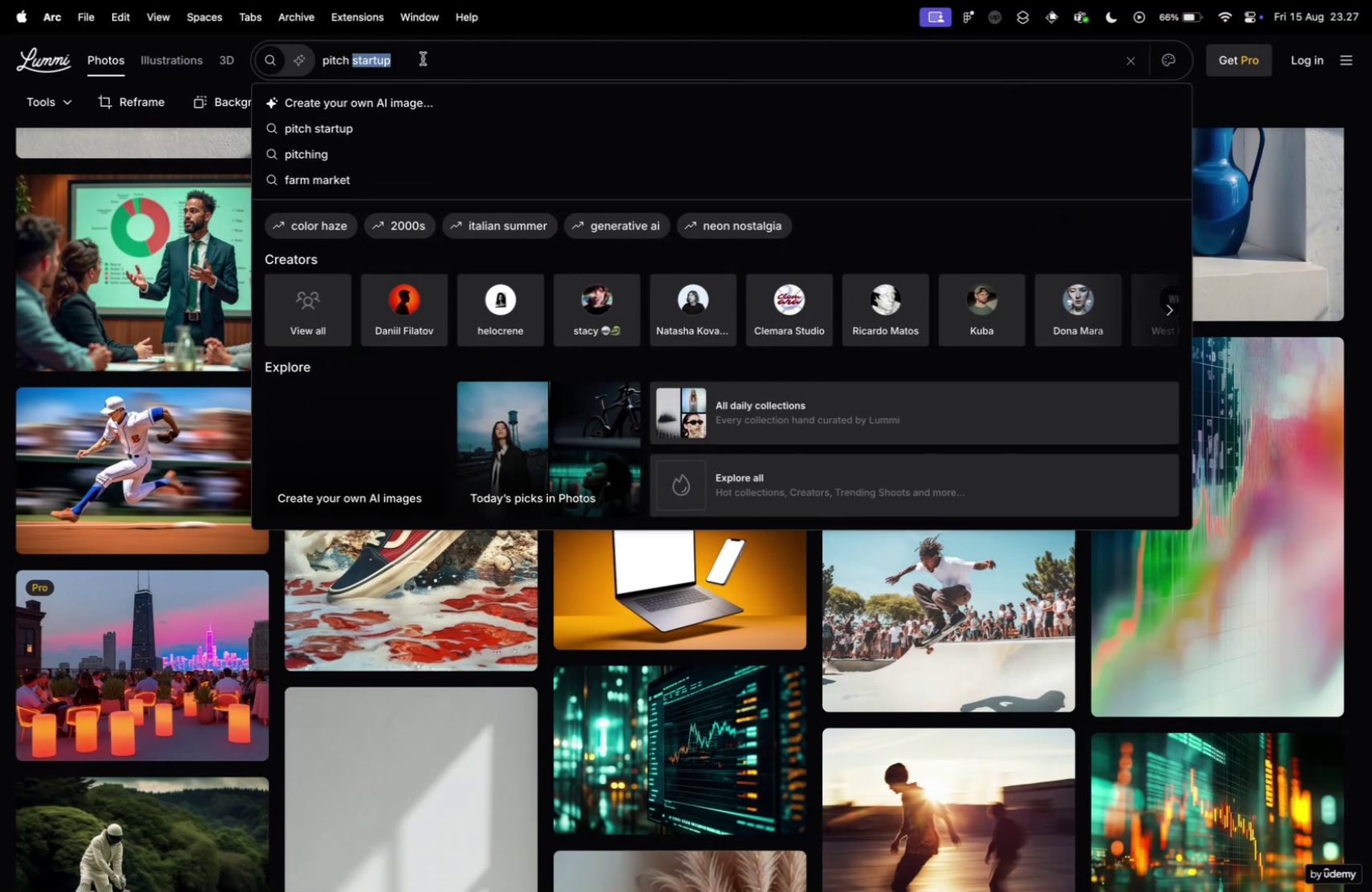 
triple_click([423, 59])
 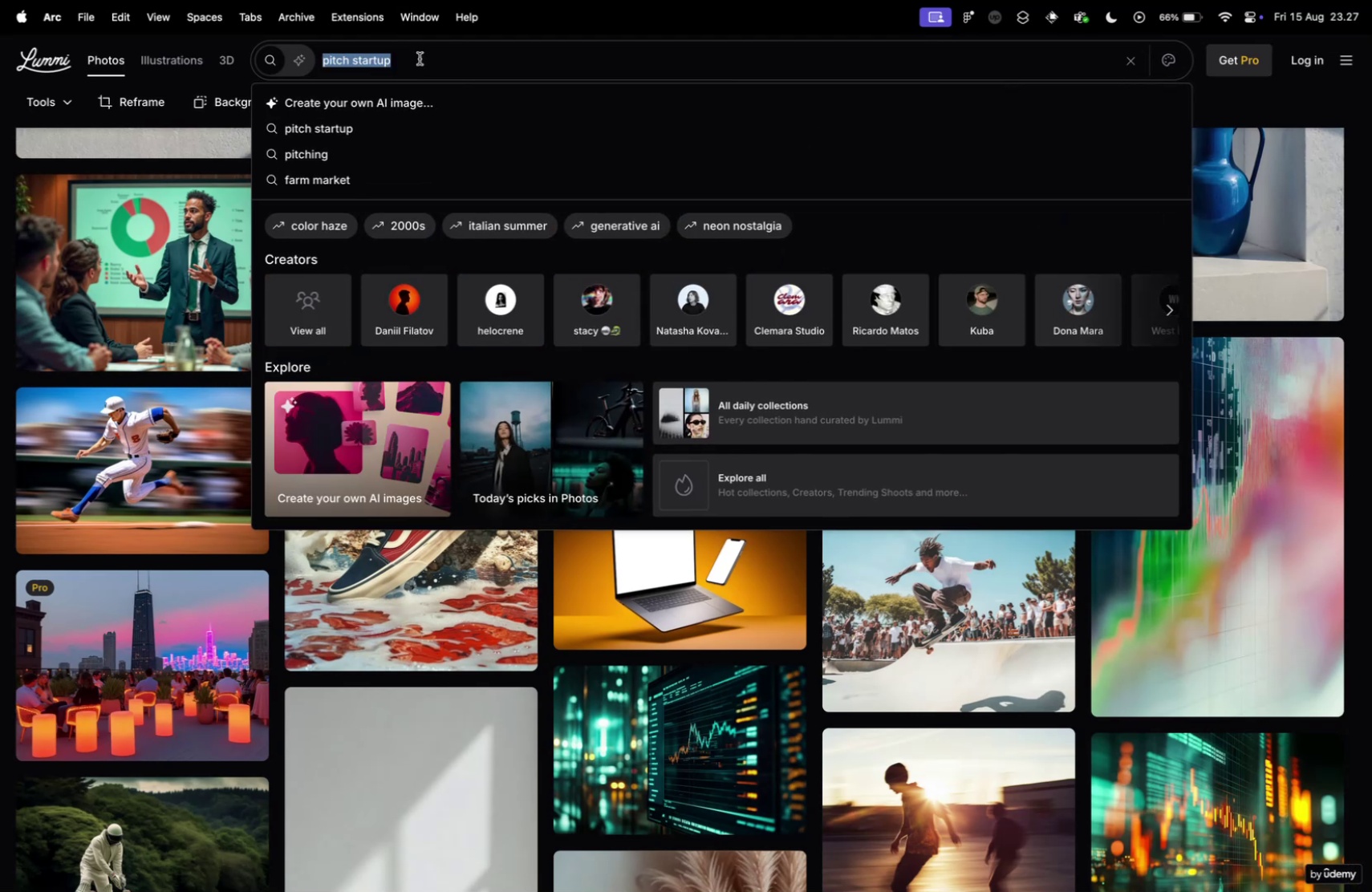 
type(presentation)
 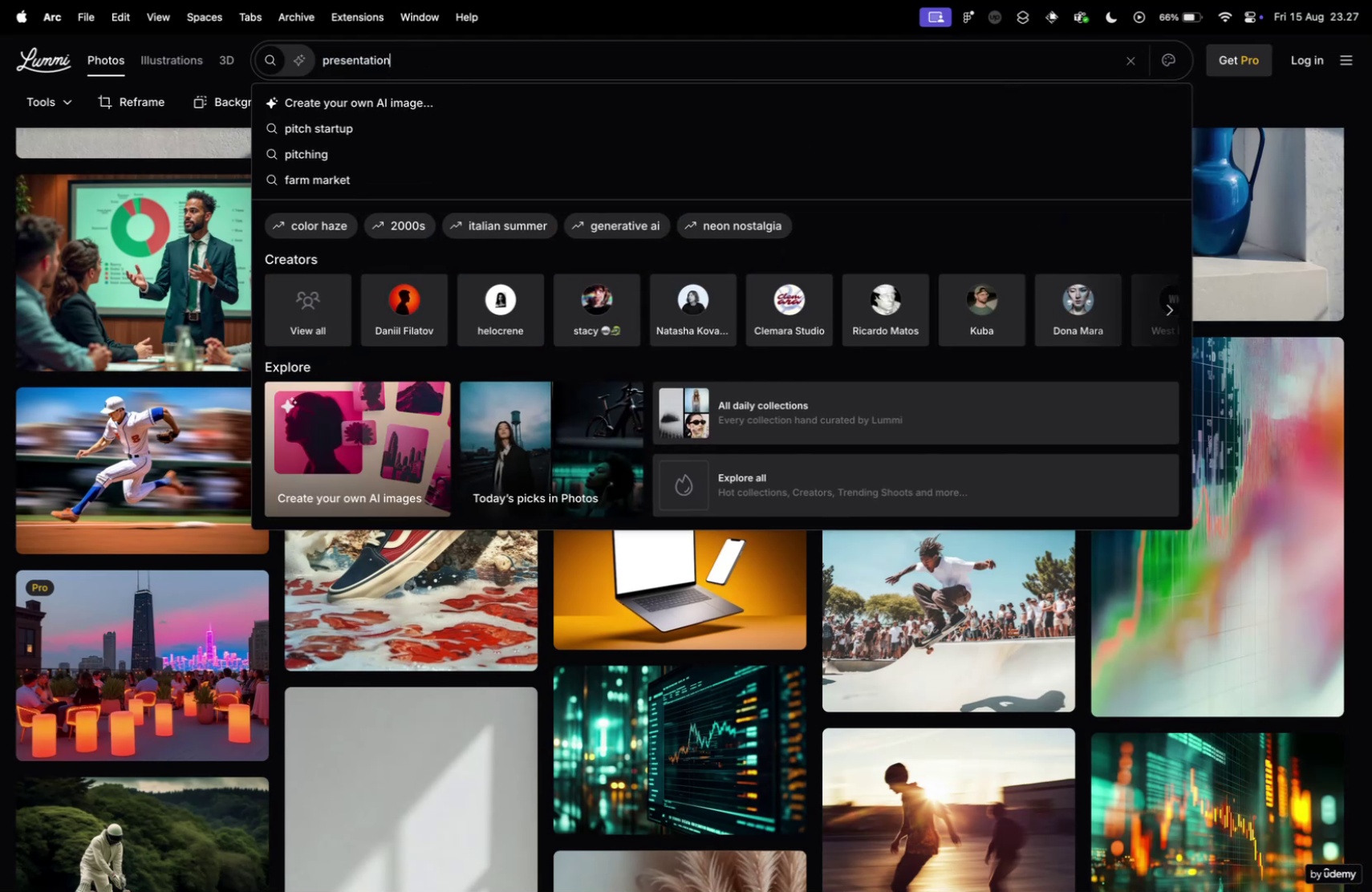 
key(Enter)
 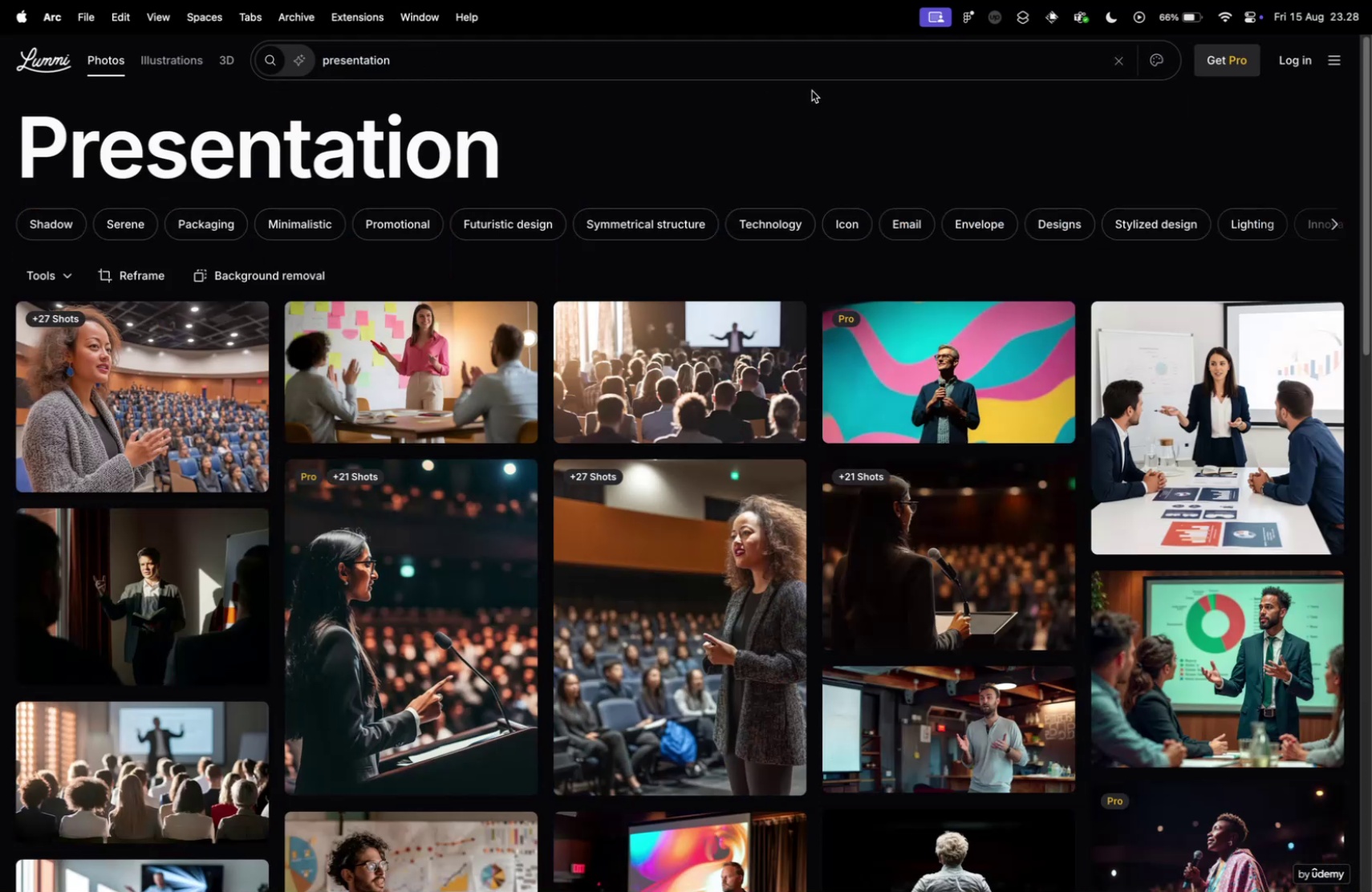 
wait(6.93)
 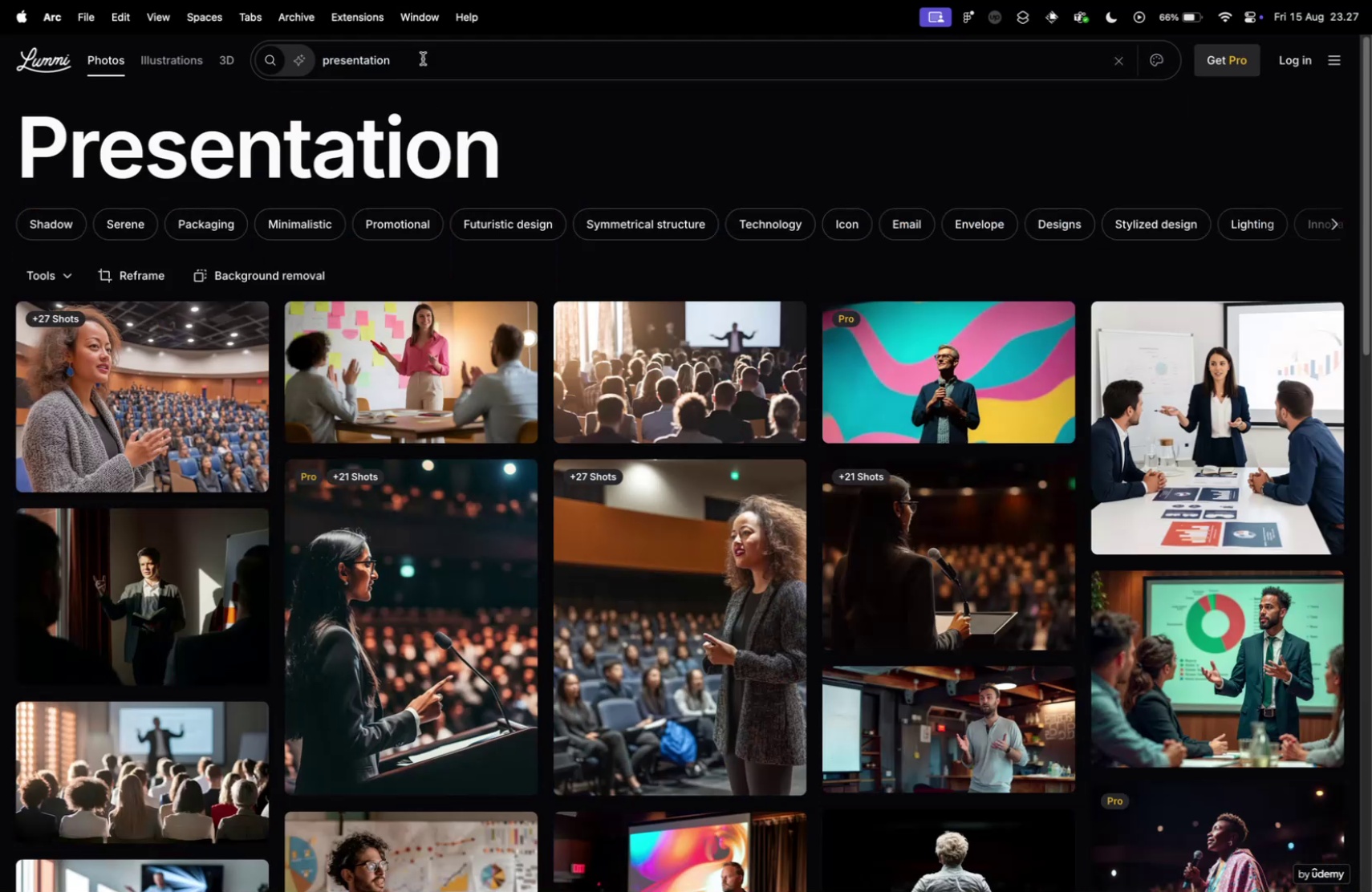 
left_click([436, 357])
 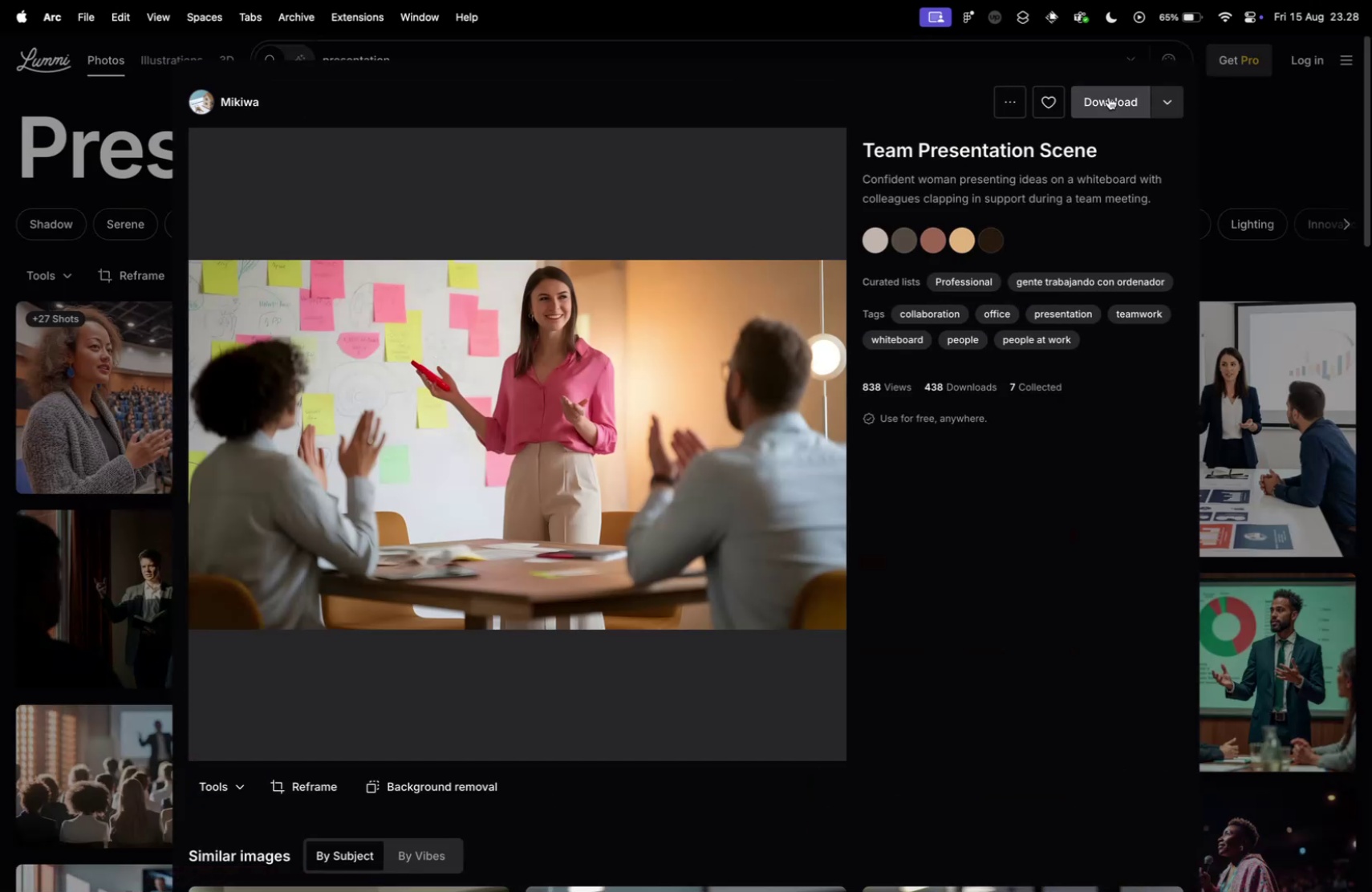 
left_click([1164, 95])
 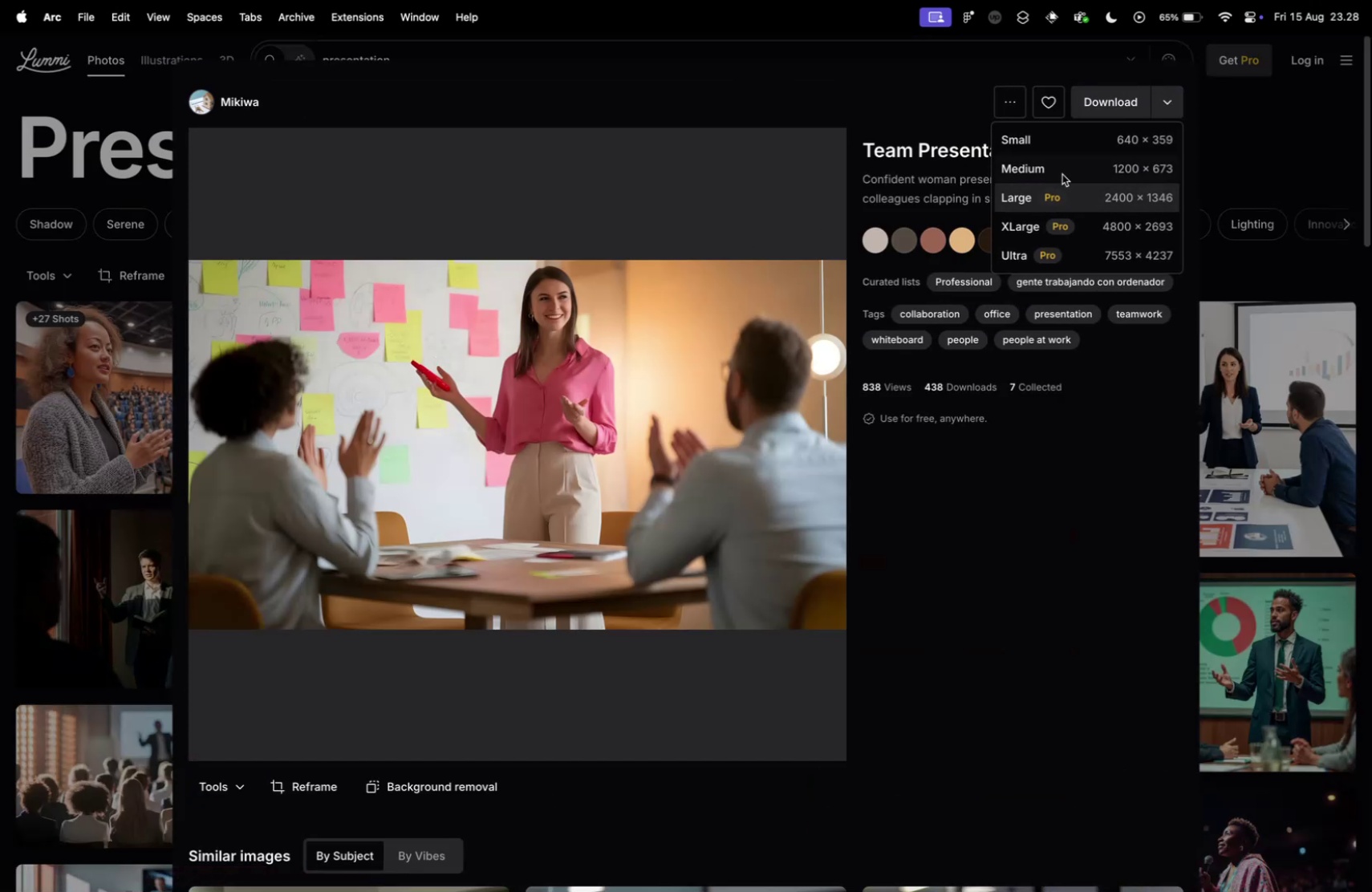 
left_click([1060, 172])
 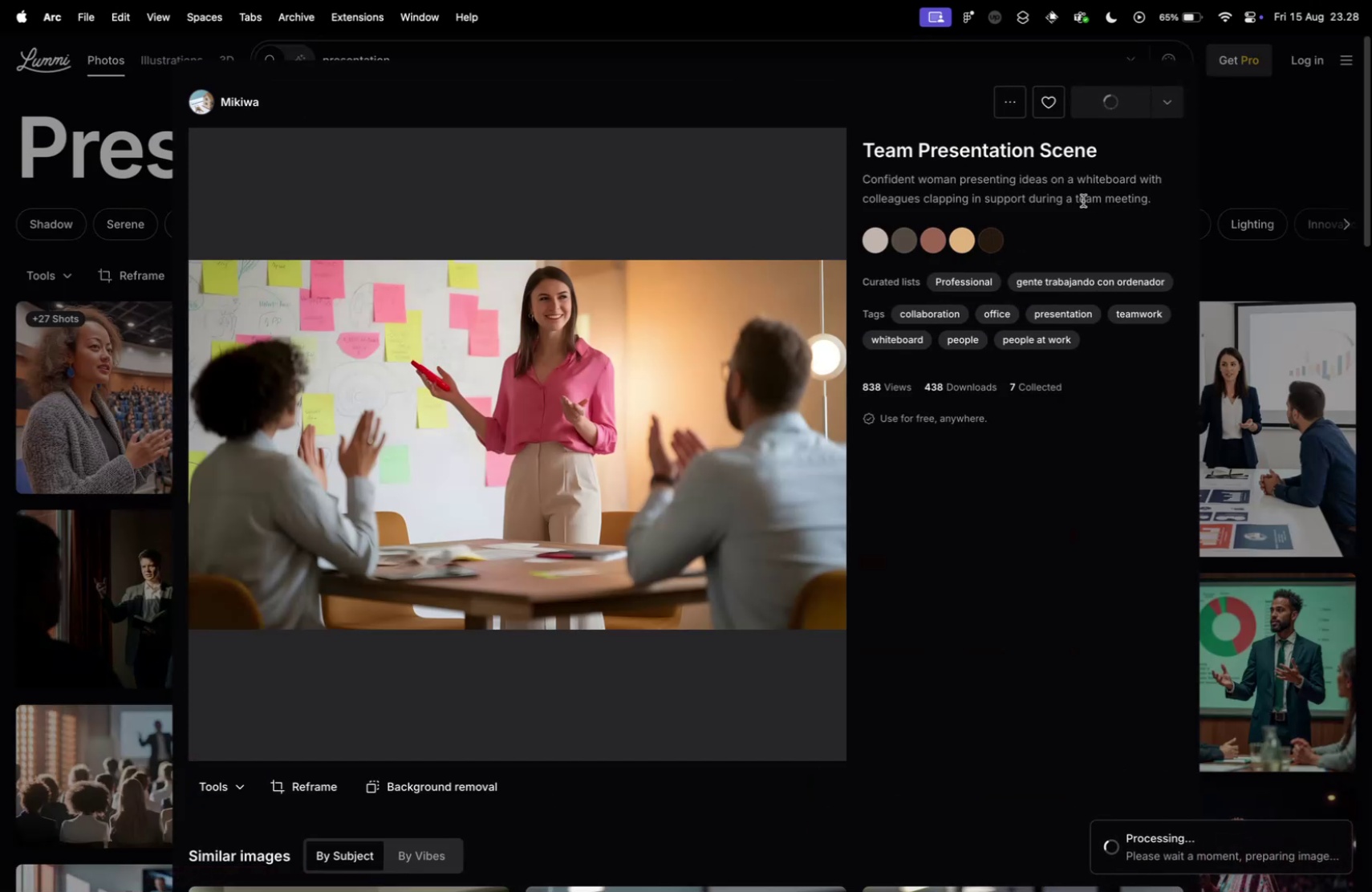 
key(Meta+CommandLeft)
 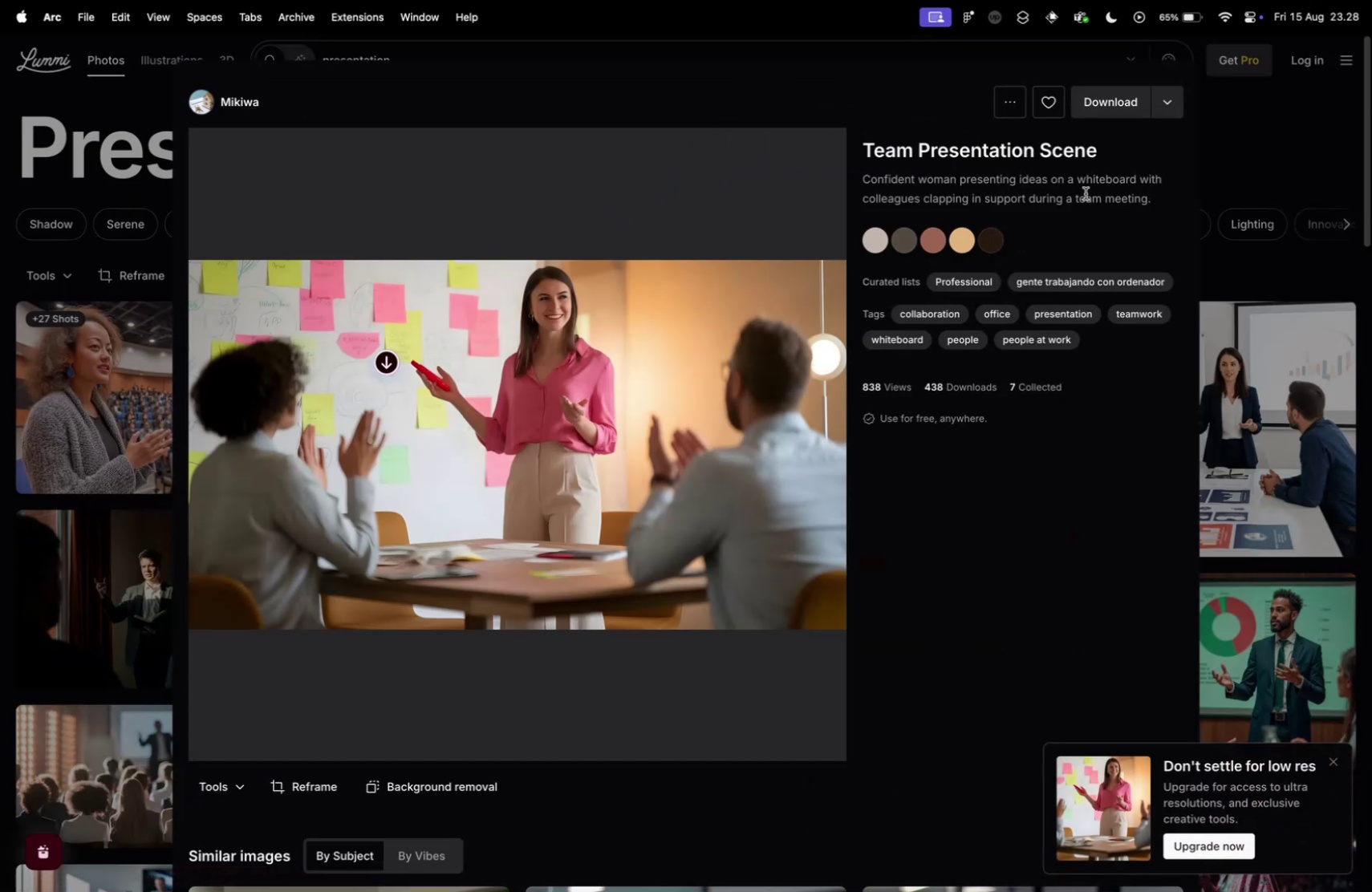 
key(Meta+Tab)
 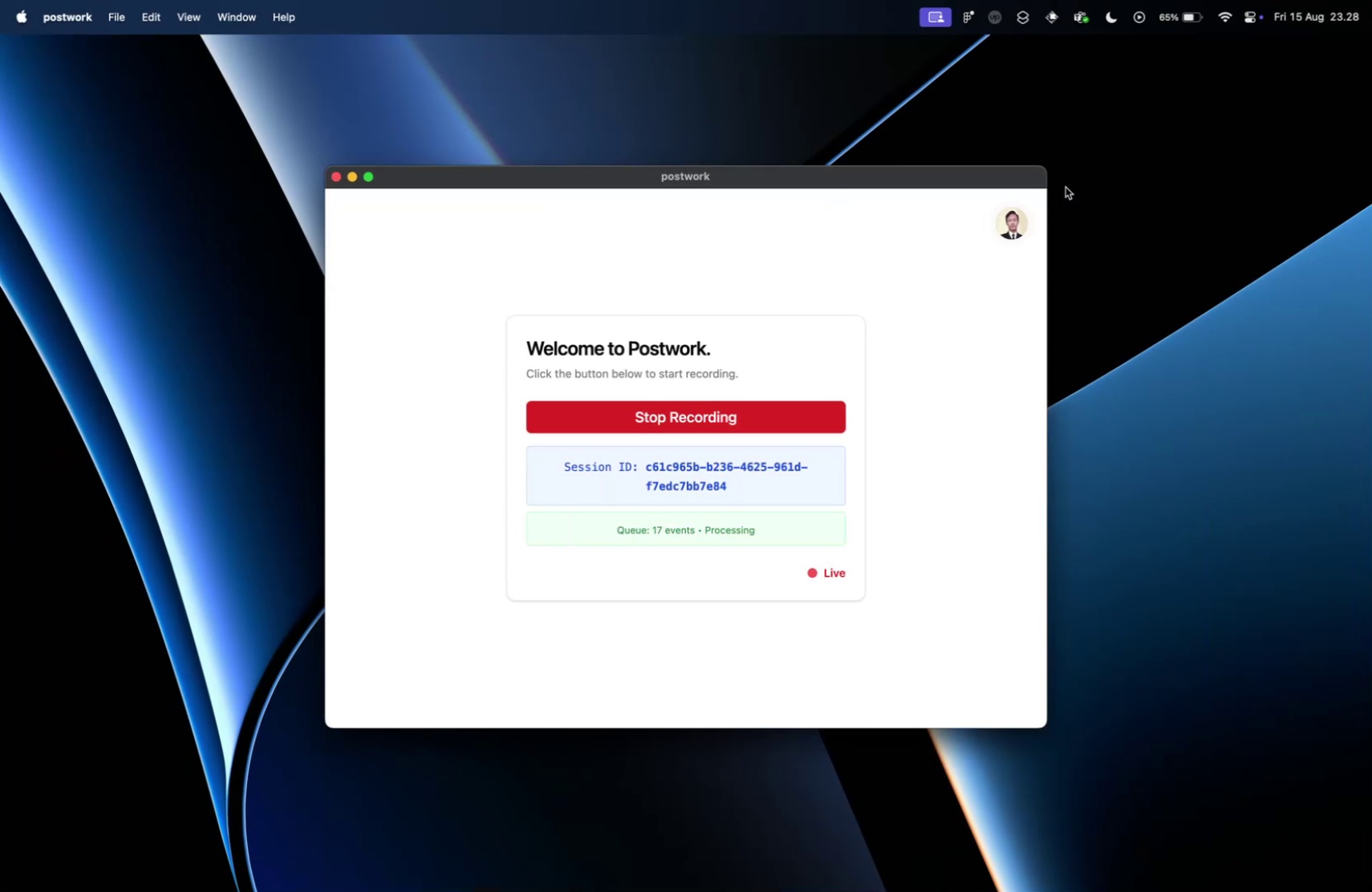 
key(Meta+CommandLeft)
 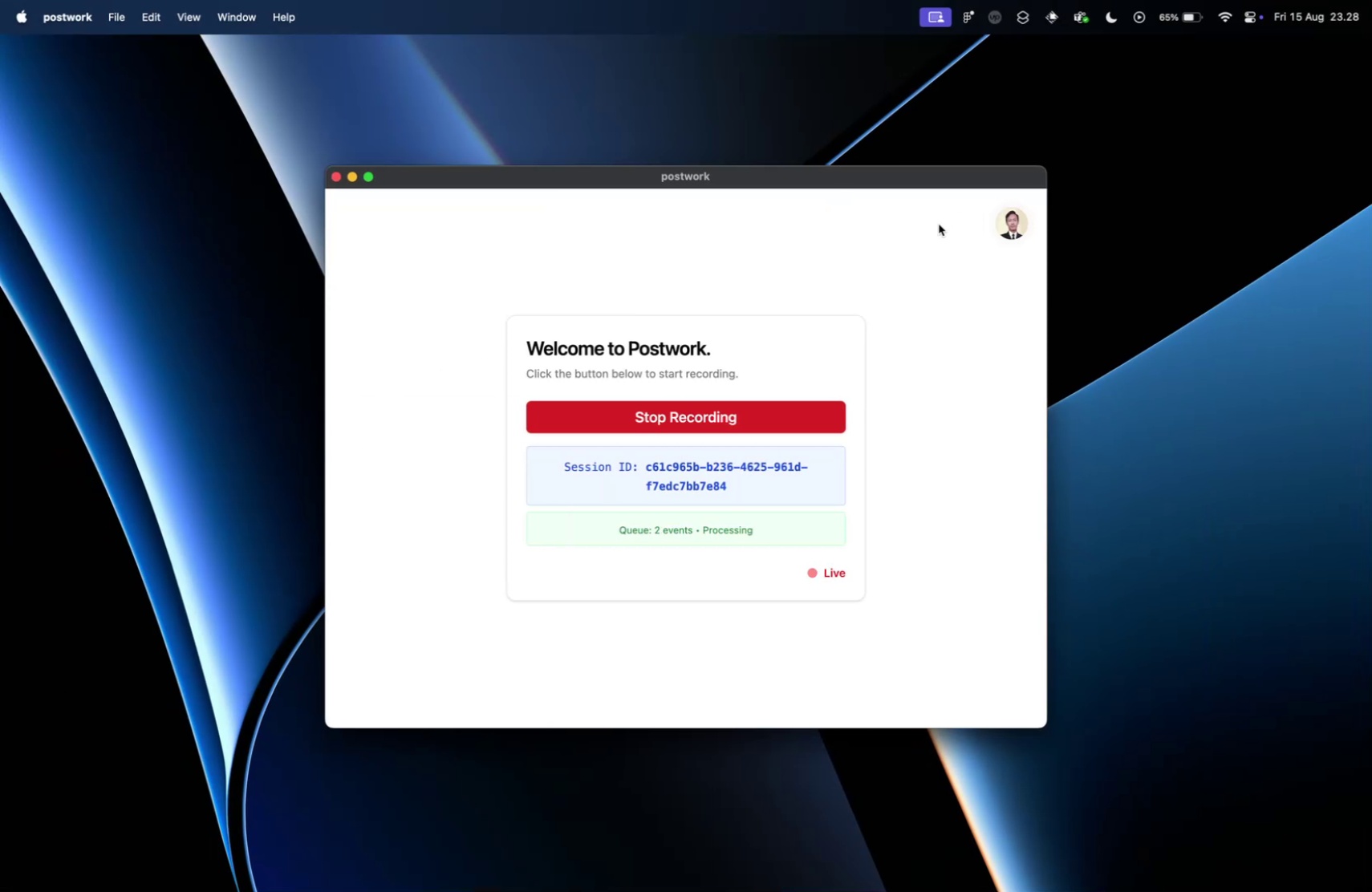 
key(Meta+Tab)
 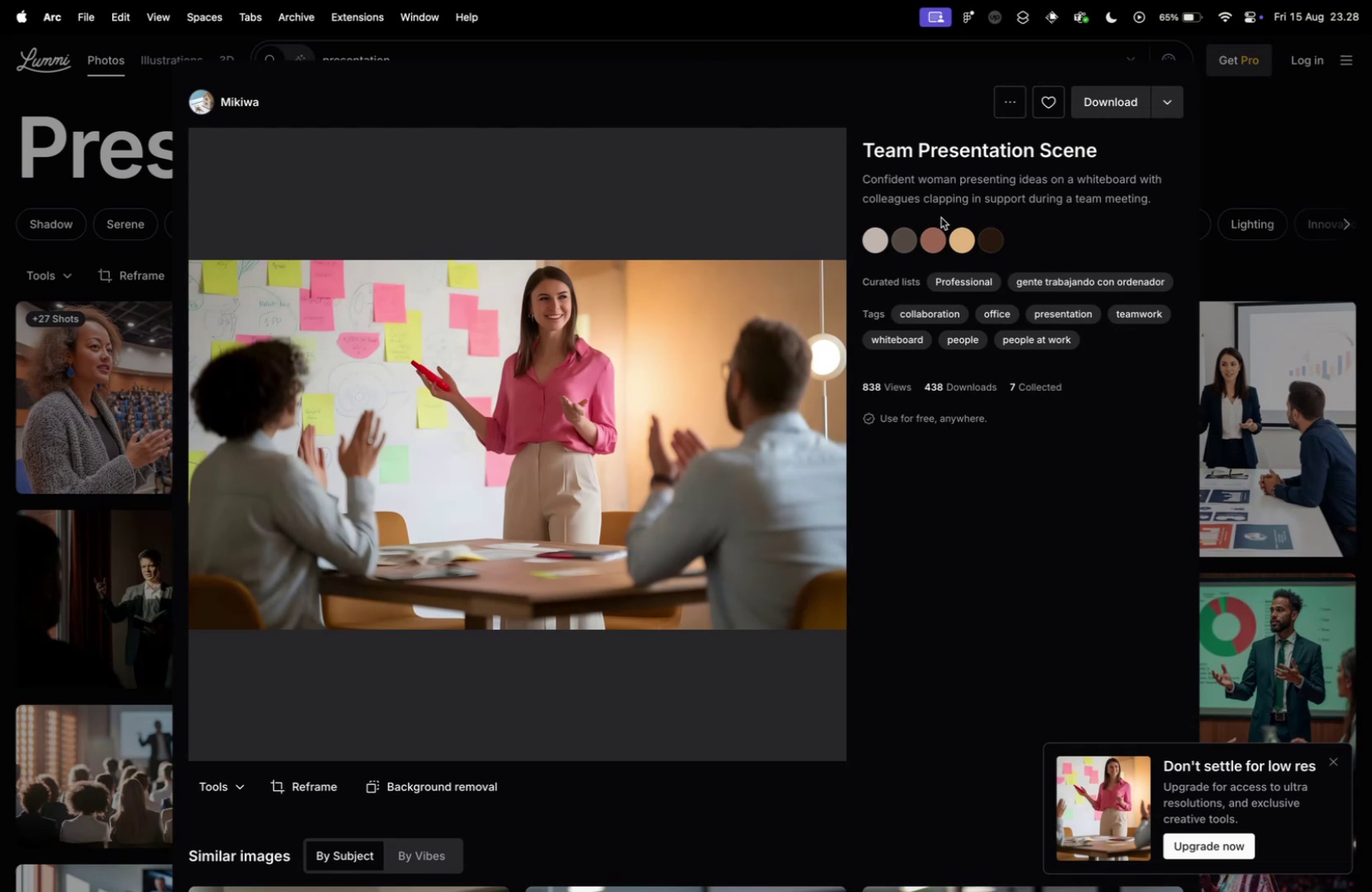 
key(Control+ControlLeft)
 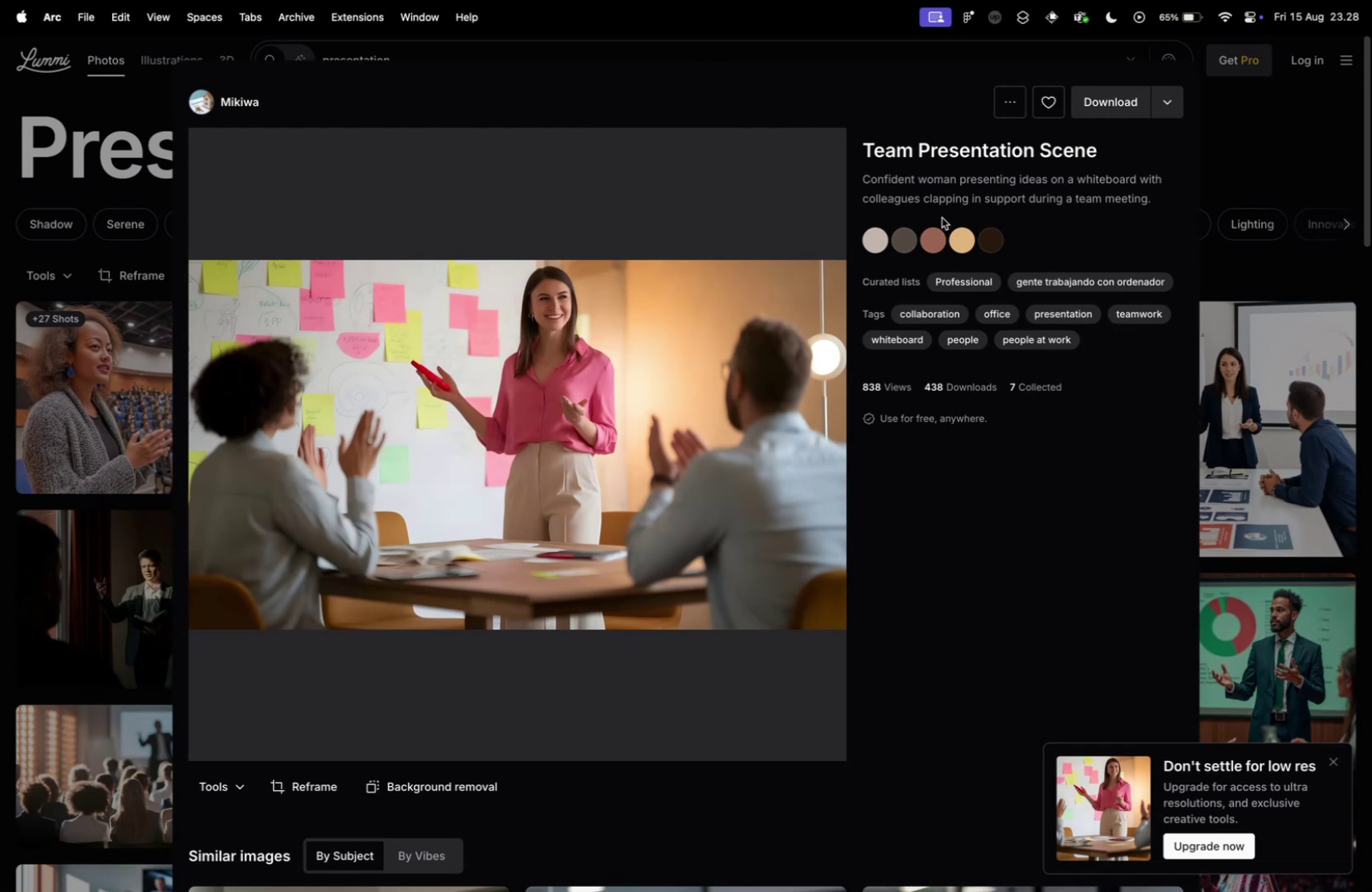 
key(Control+Tab)
 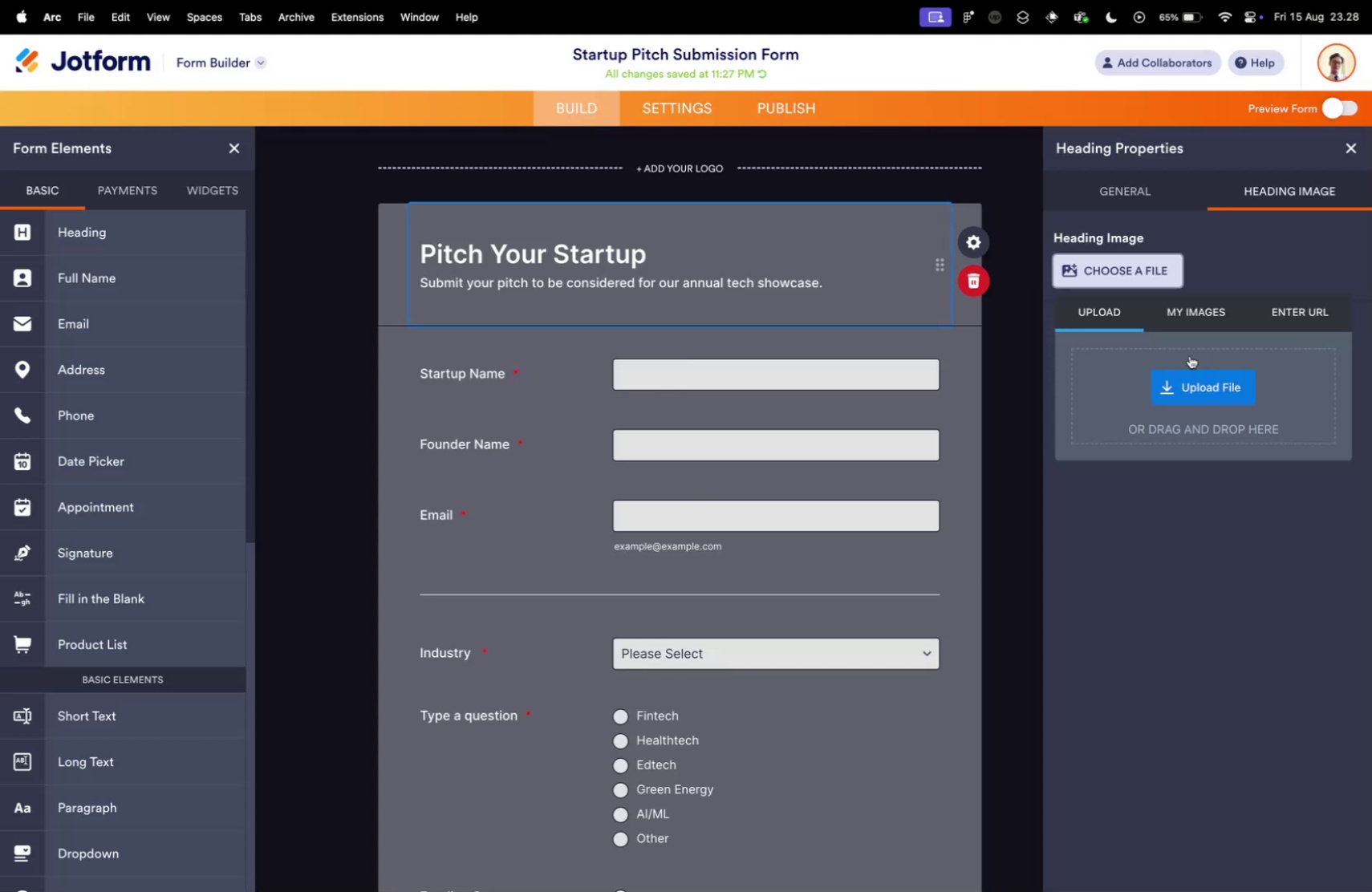 
left_click([1195, 376])
 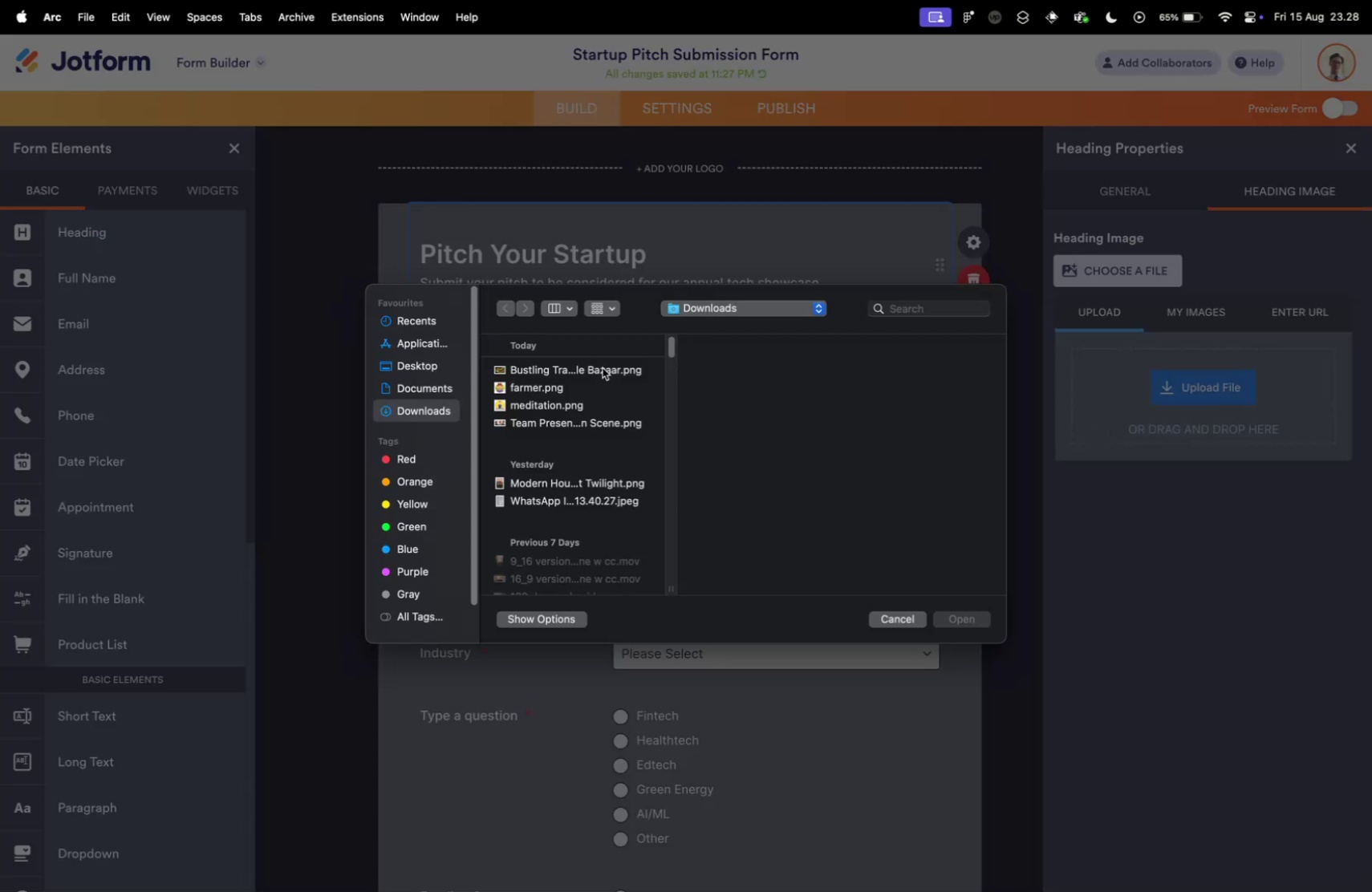 
left_click([597, 365])
 